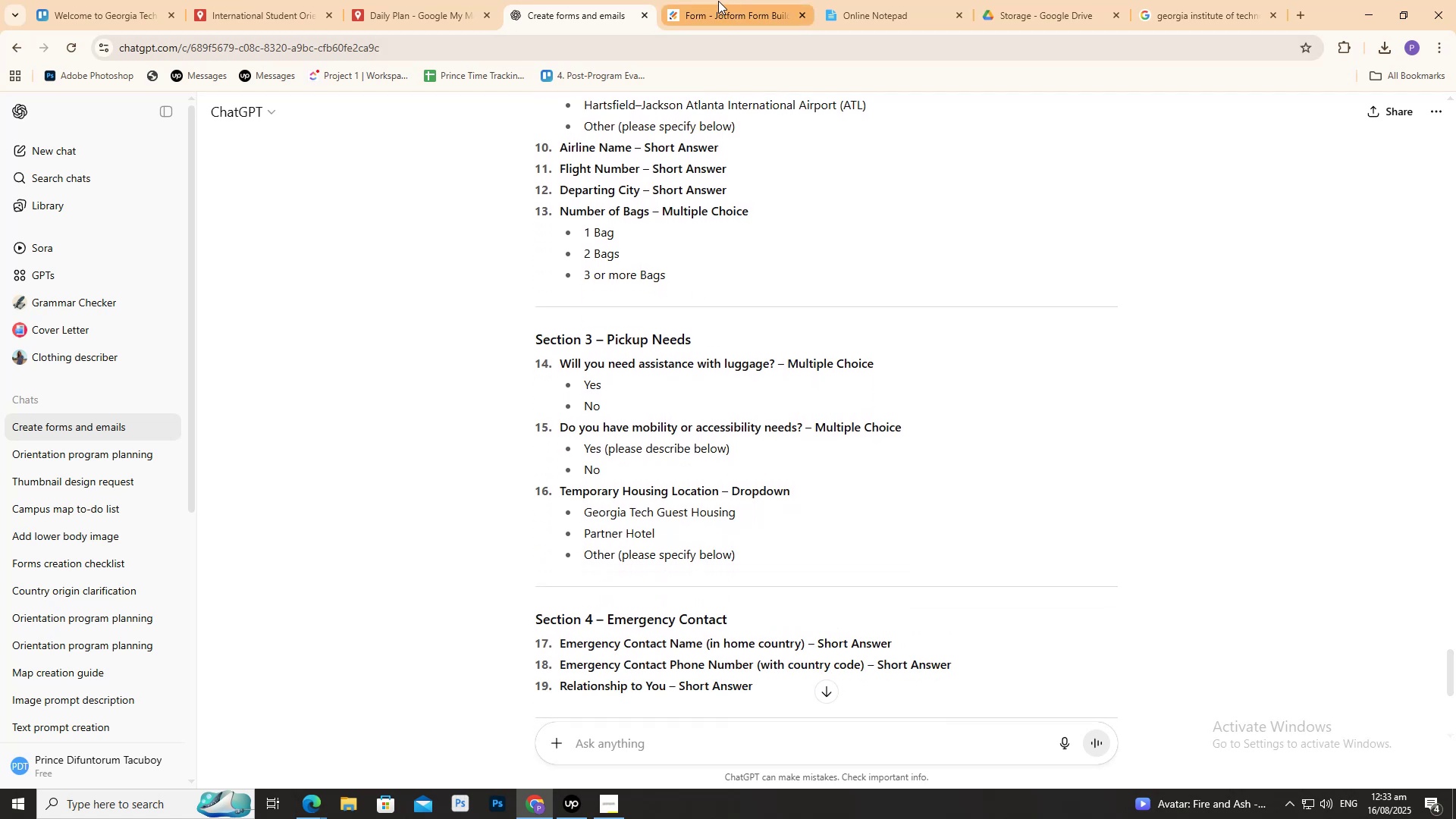 
left_click([718, 1])
 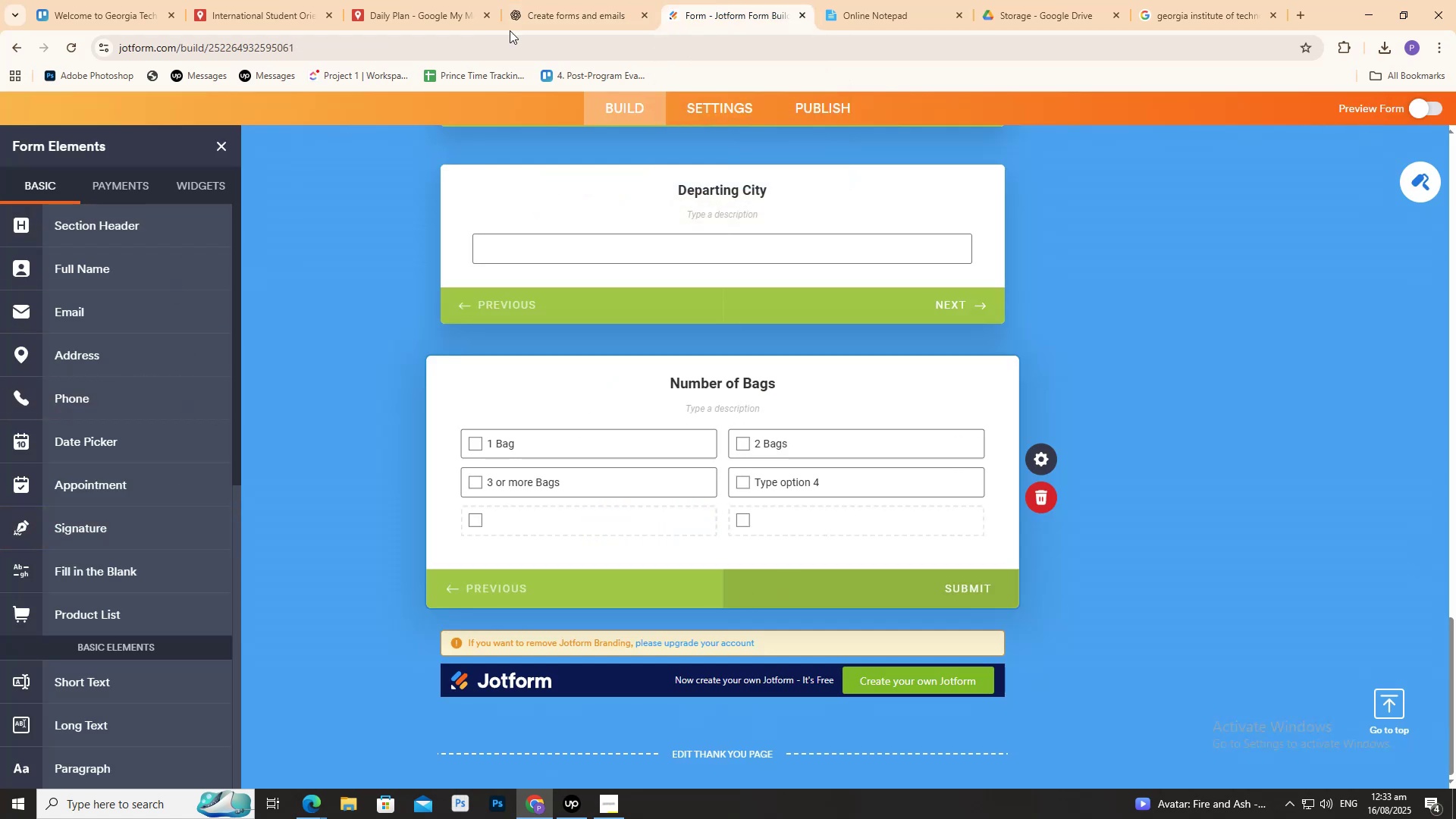 
left_click([613, 0])
 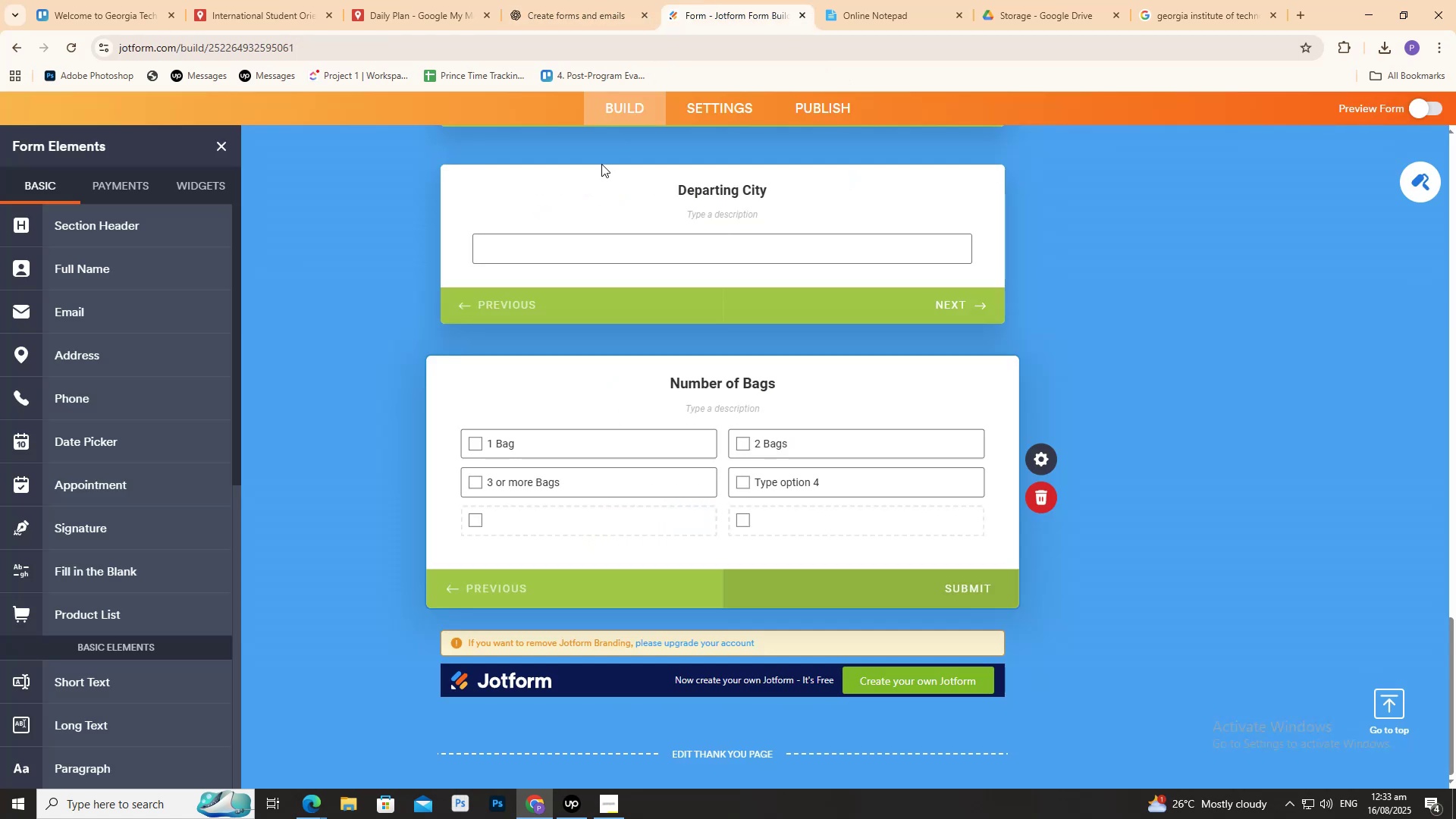 
scroll: coordinate [136, 706], scroll_direction: down, amount: 5.0
 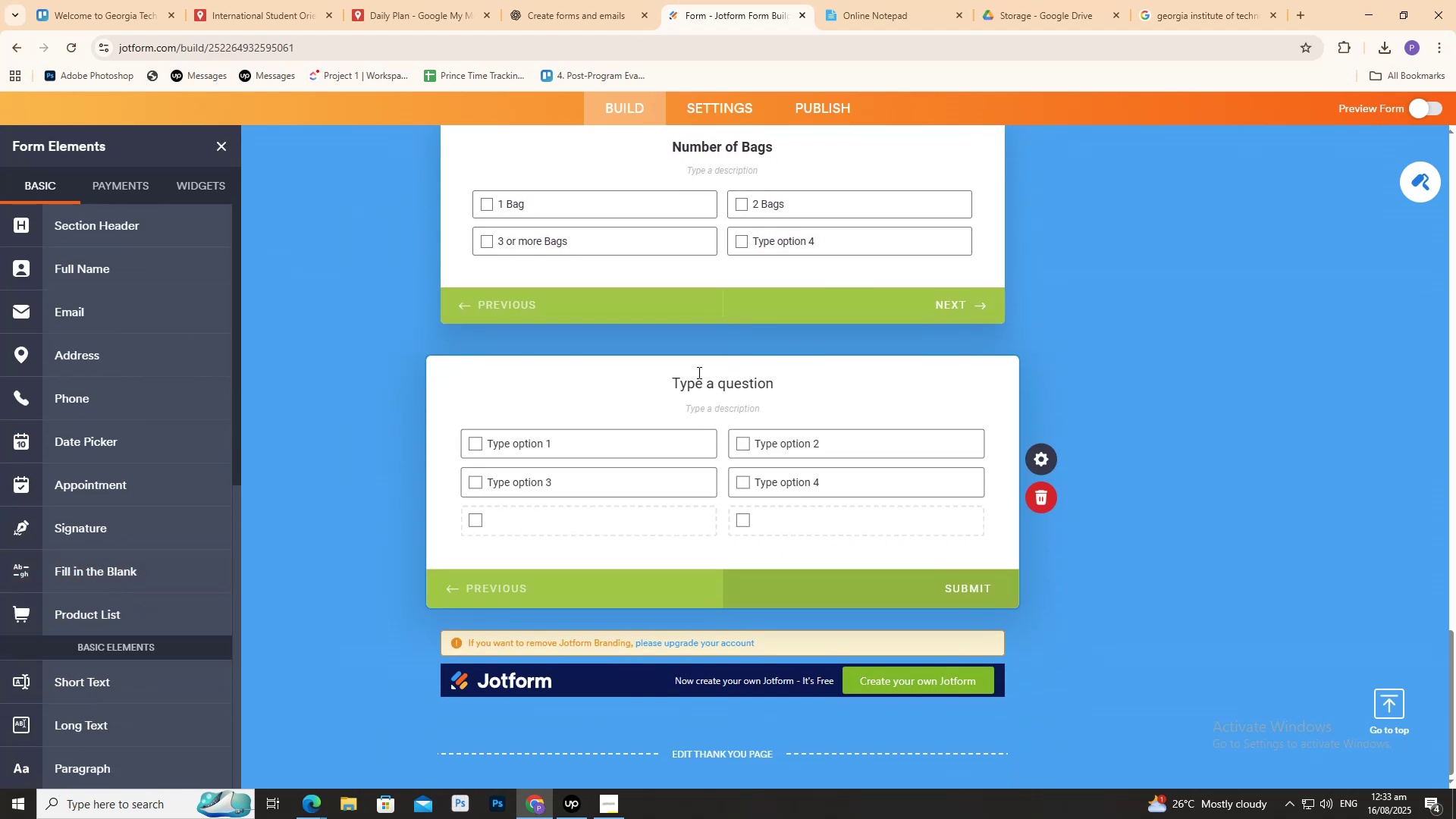 
left_click_drag(start_coordinate=[672, 387], to_coordinate=[781, 398])
 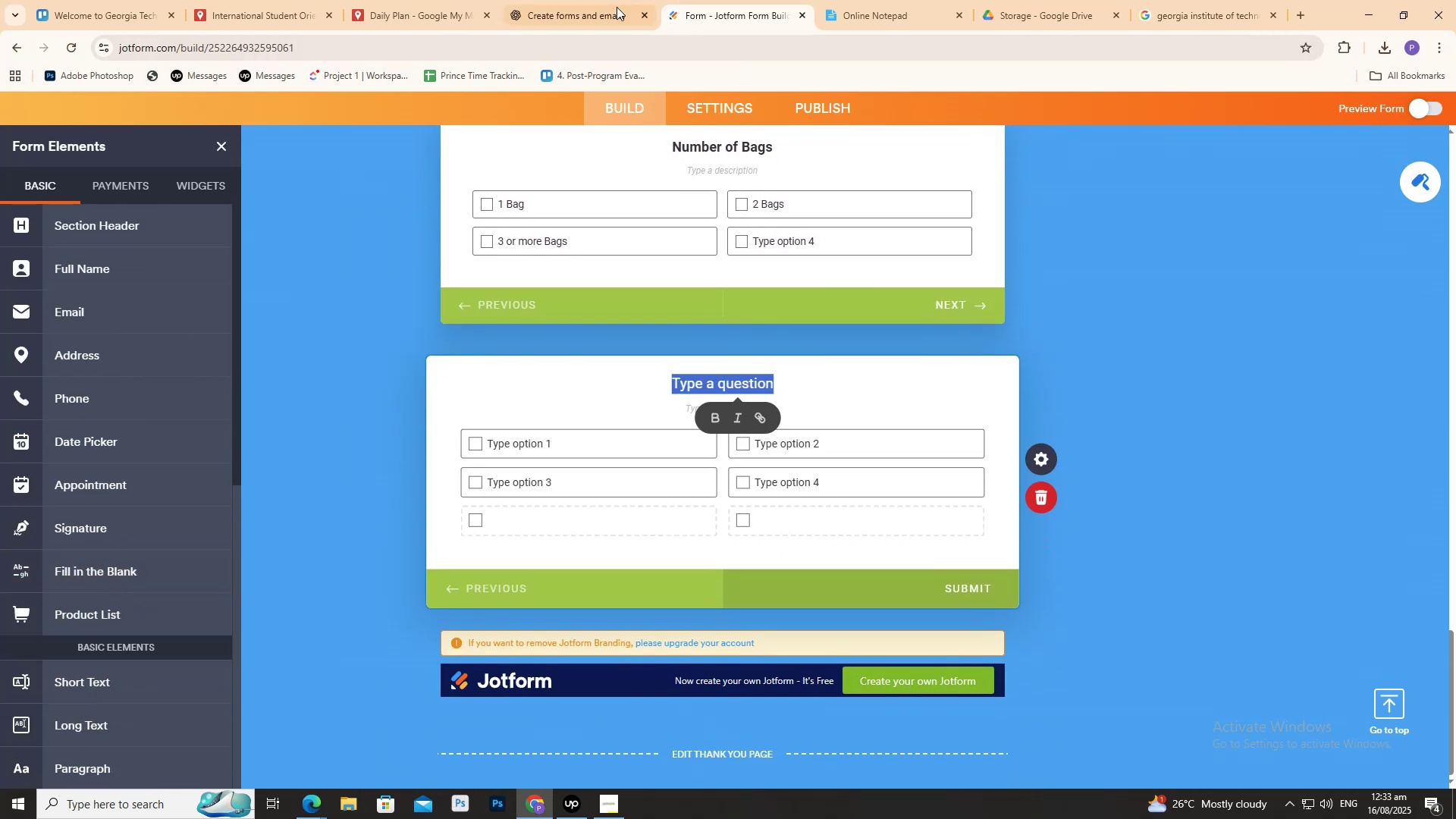 
left_click([591, 0])
 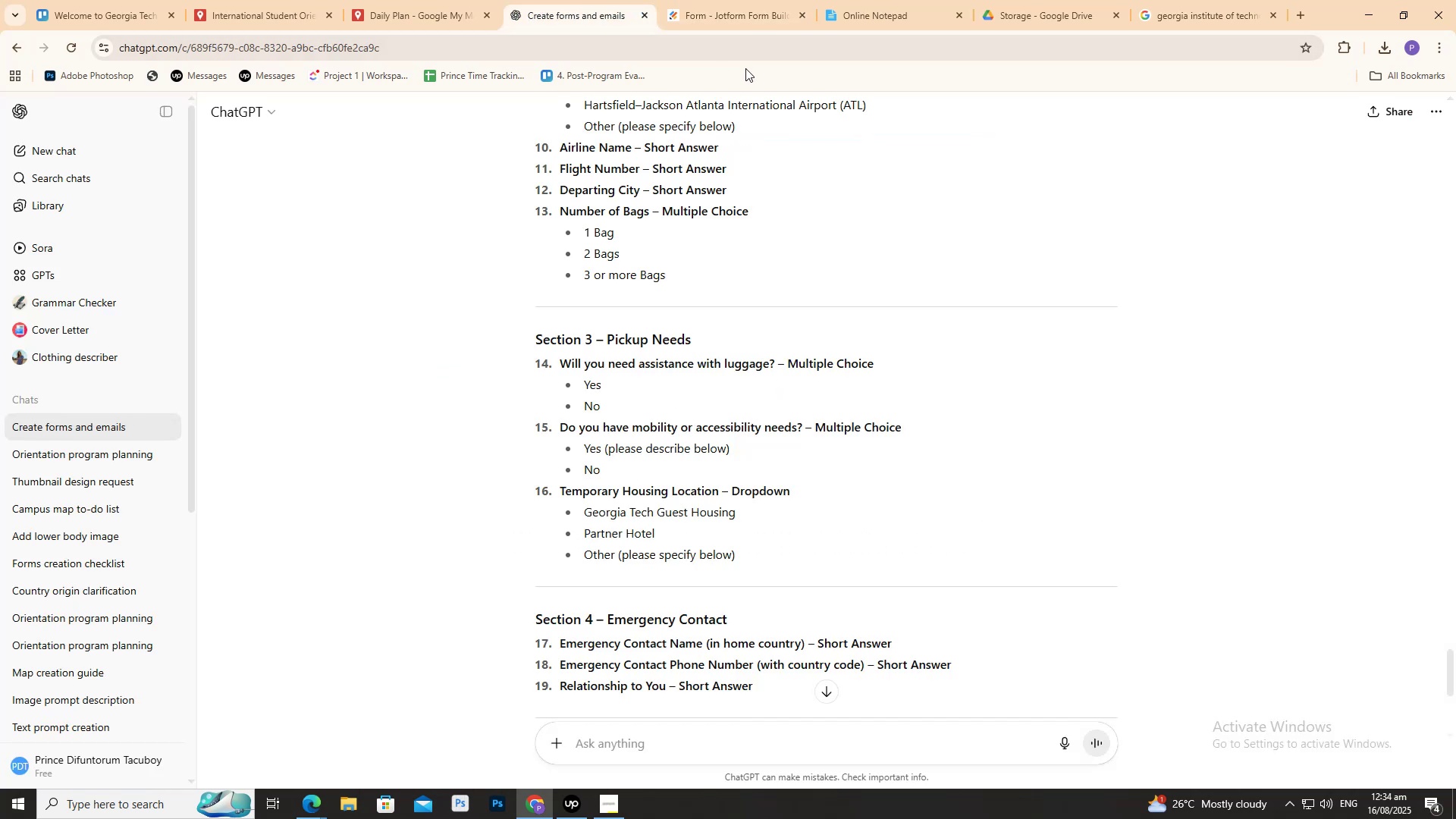 
left_click([741, 4])
 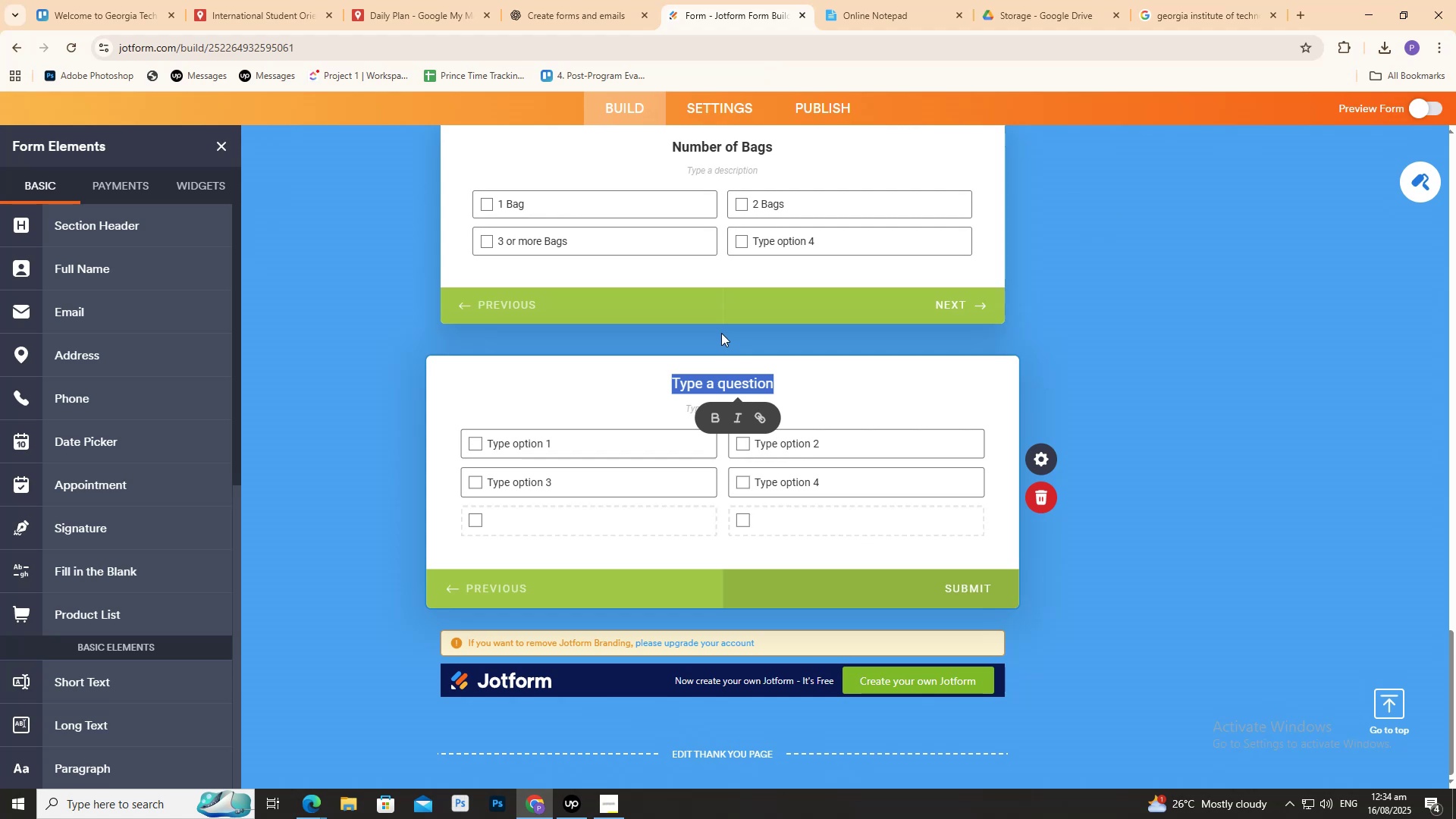 
type(Will you need assistance )
 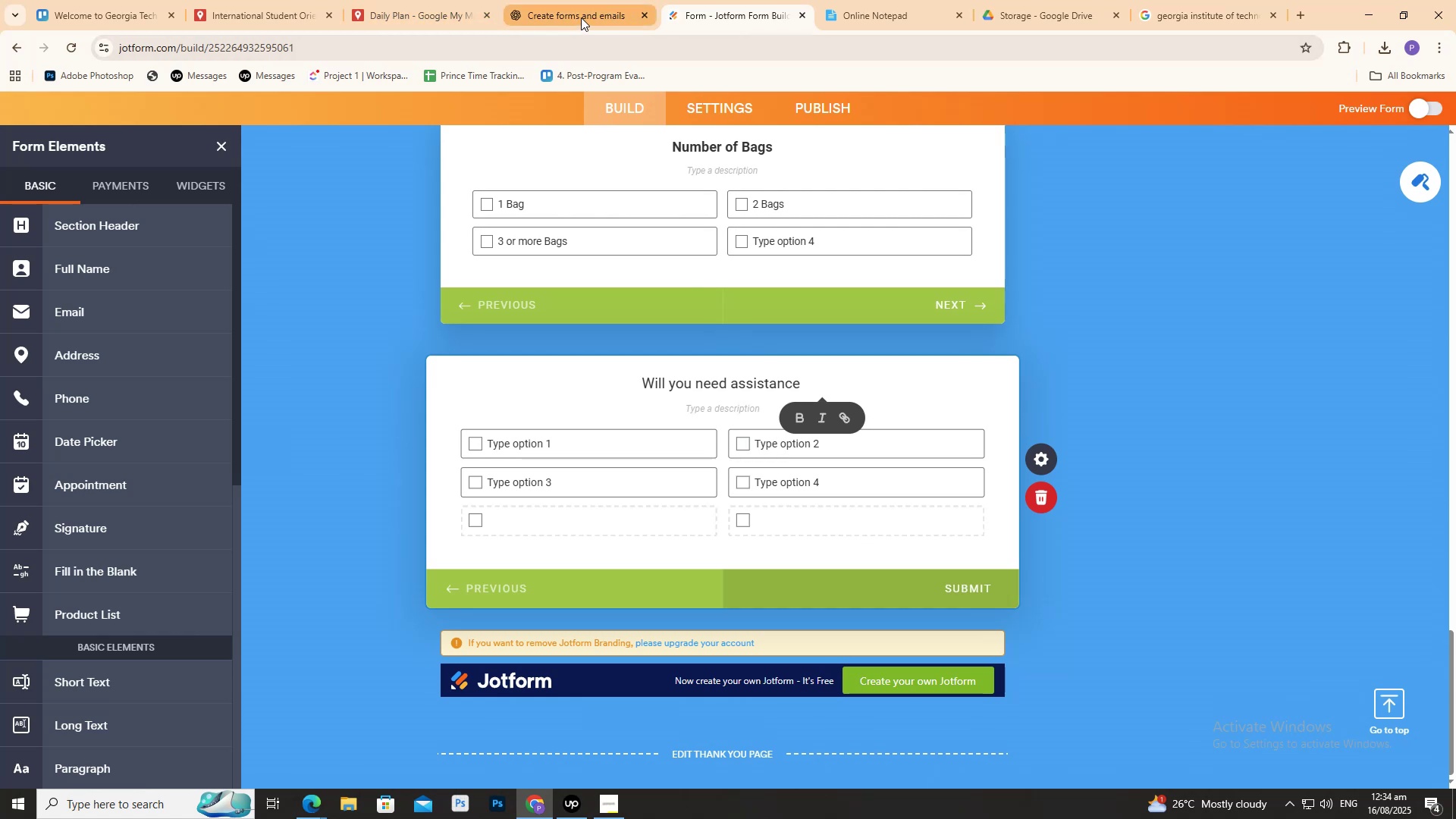 
left_click([581, 17])
 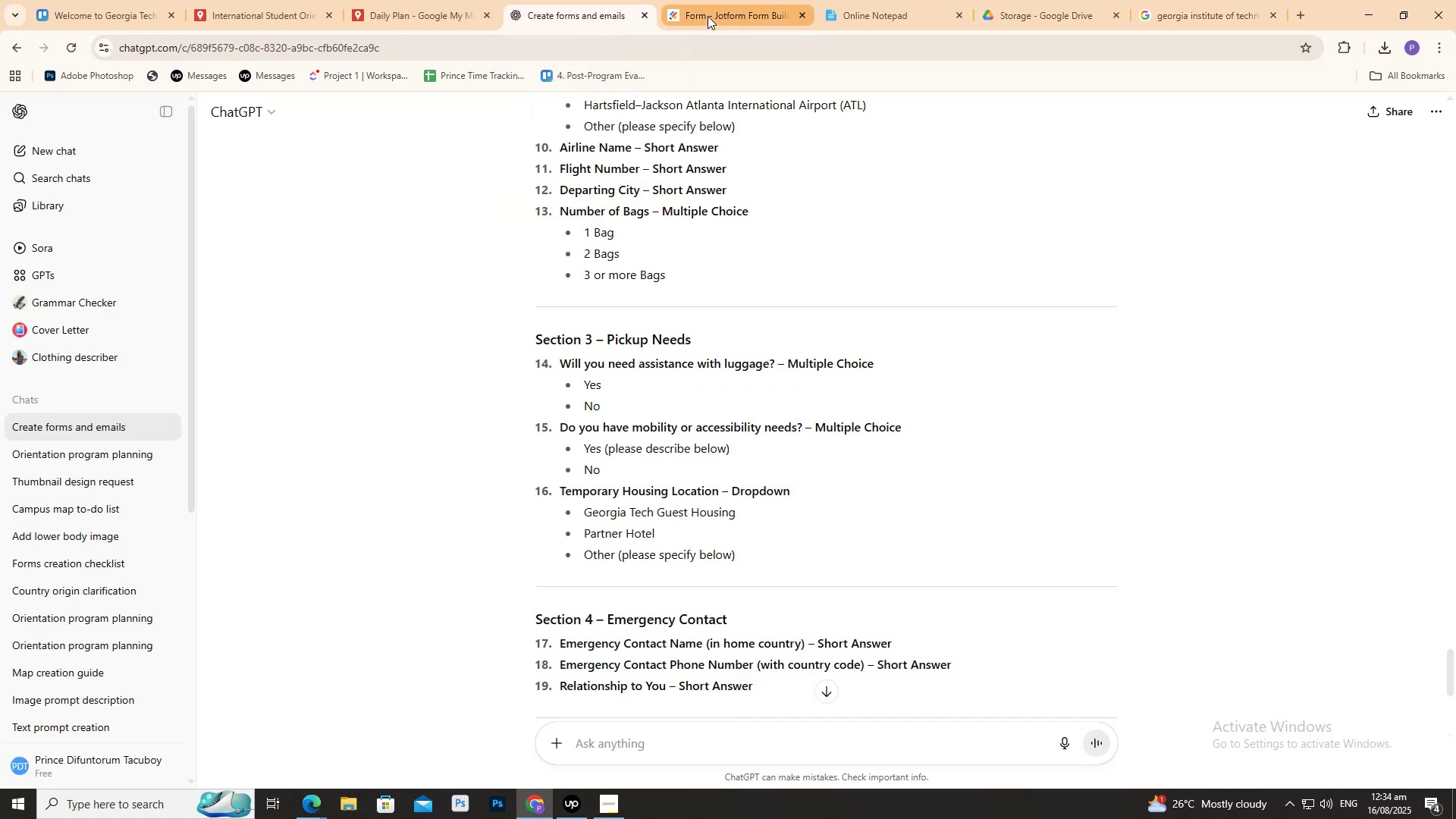 
left_click([708, 15])
 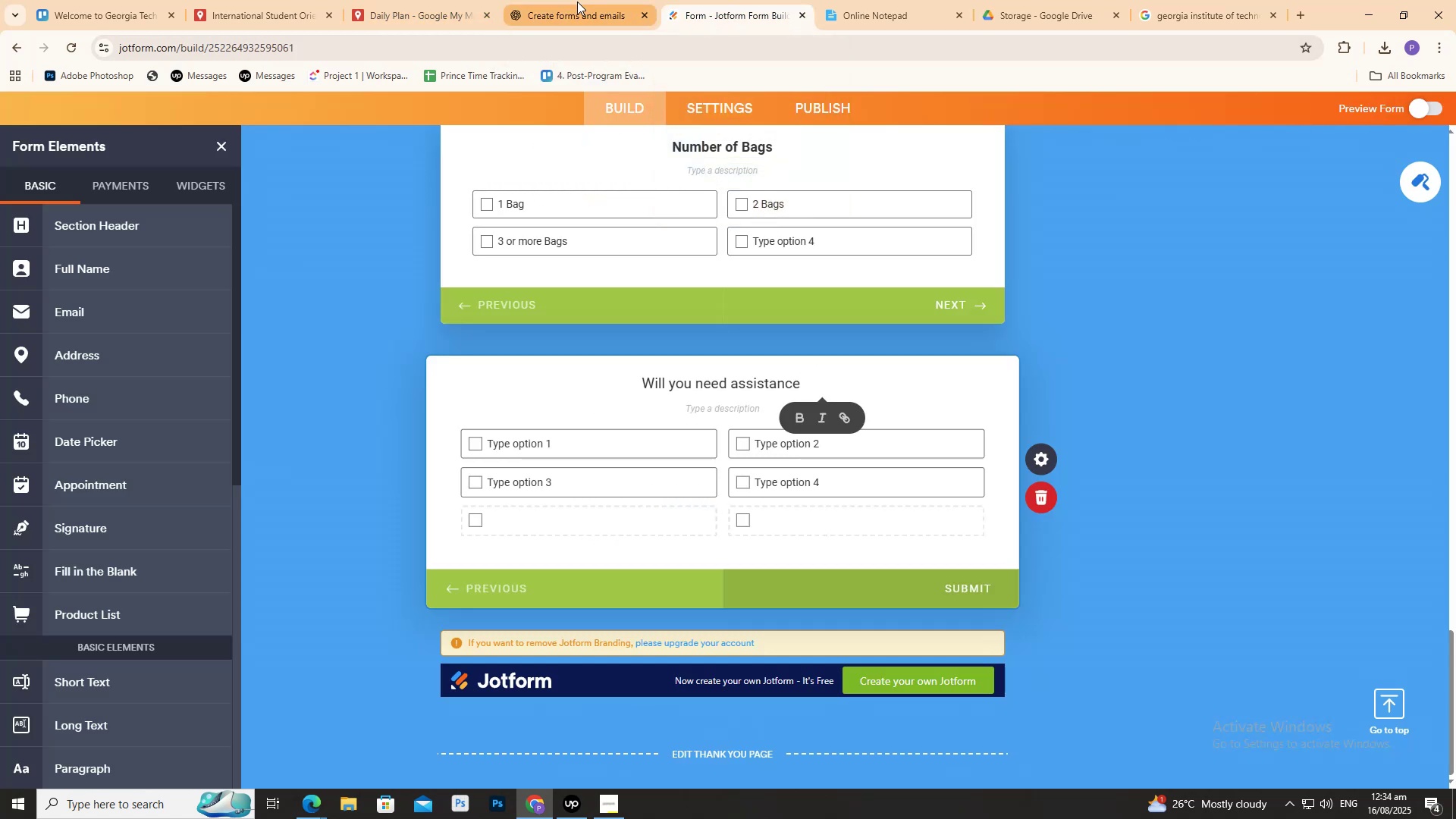 
left_click([577, 1])
 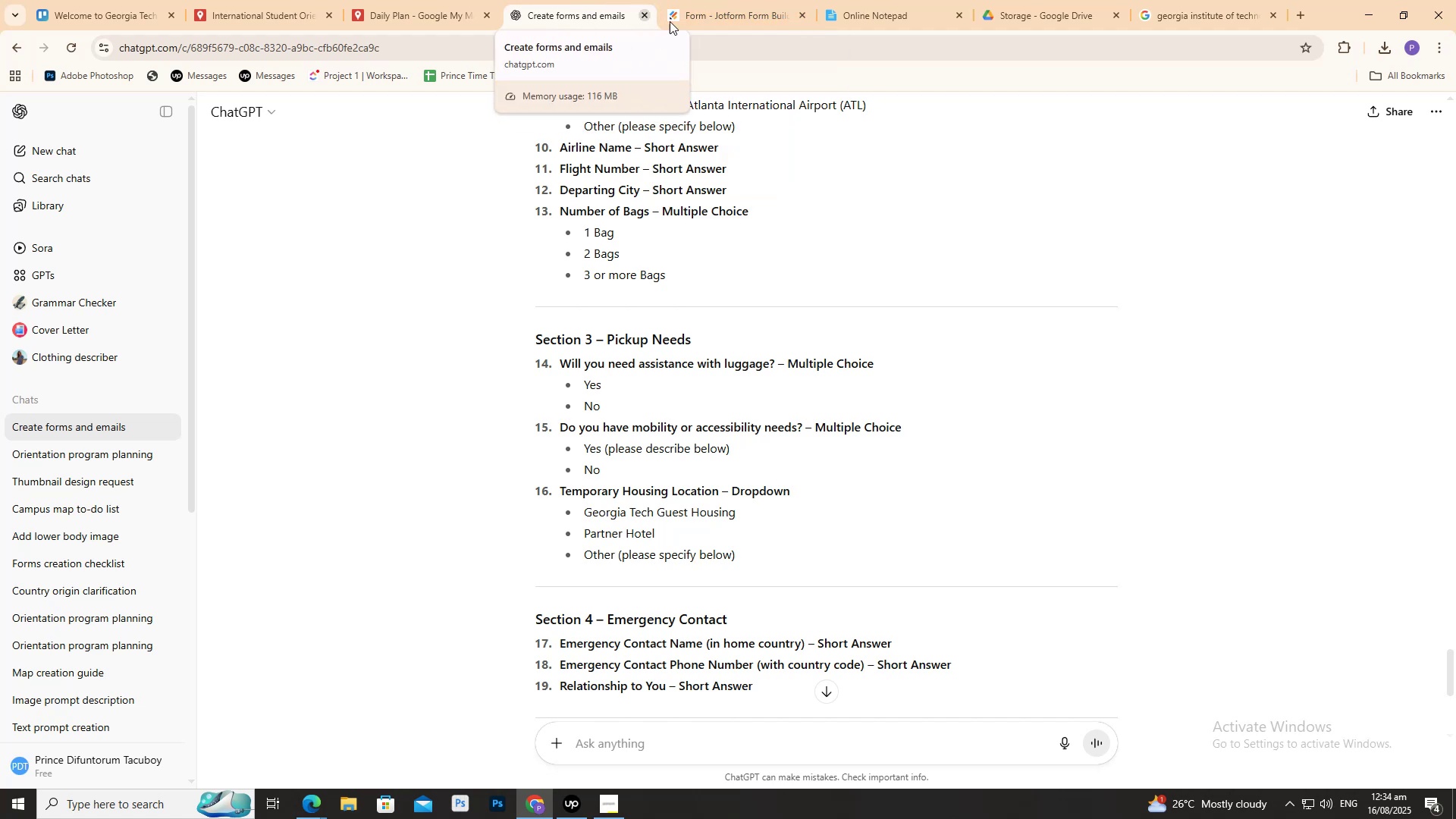 
wait(6.39)
 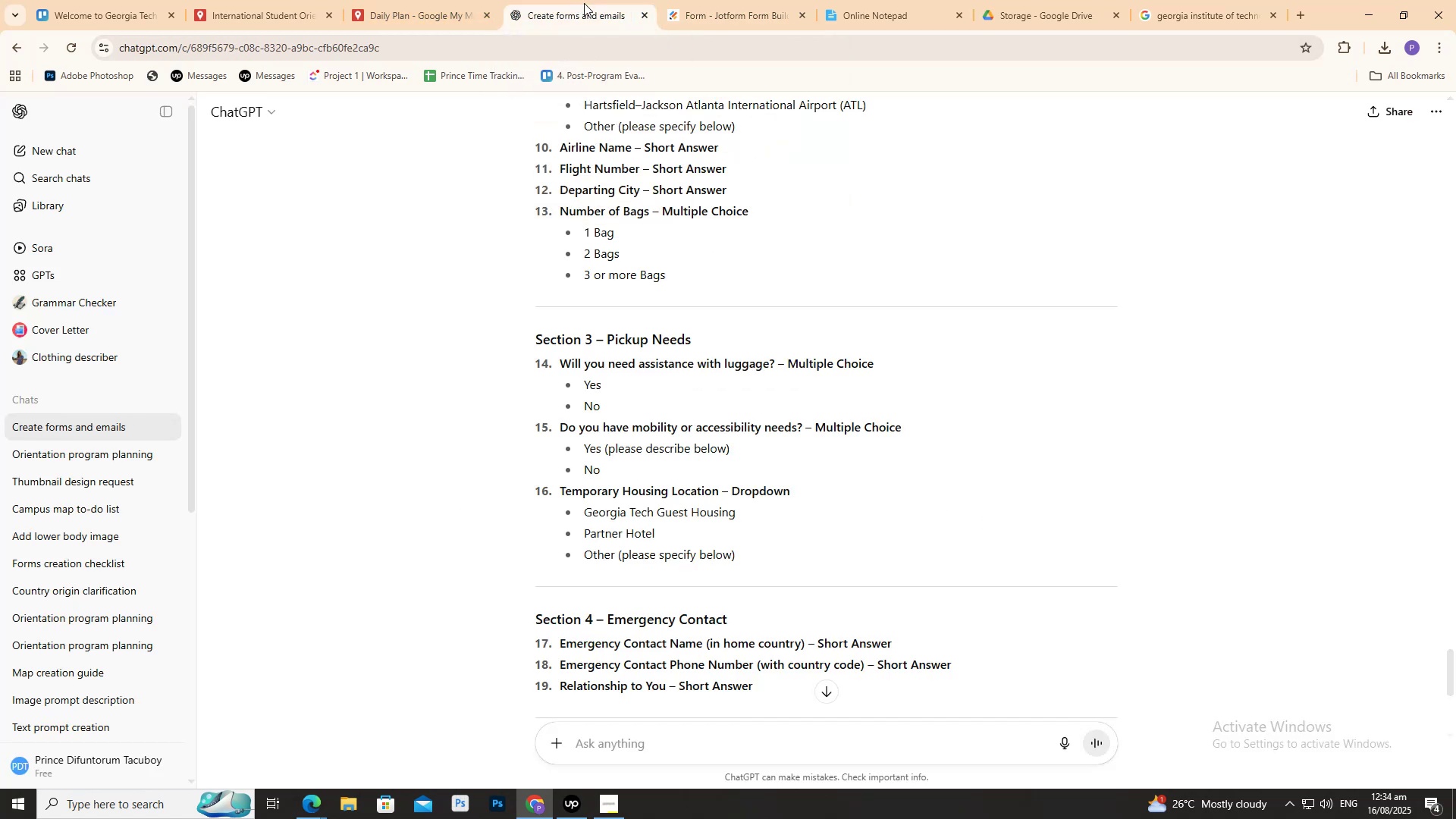 
left_click([736, 10])
 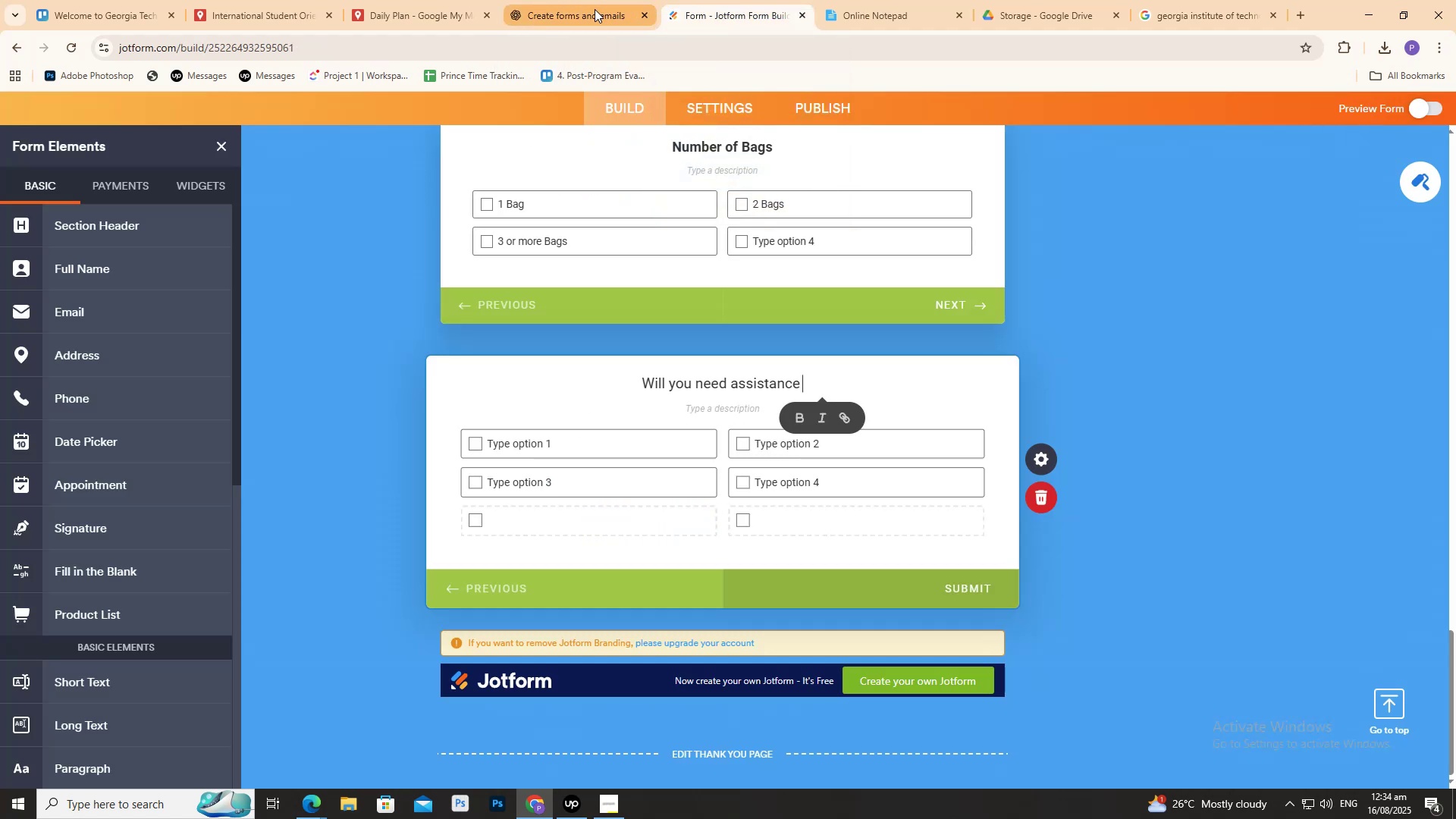 
left_click([595, 8])
 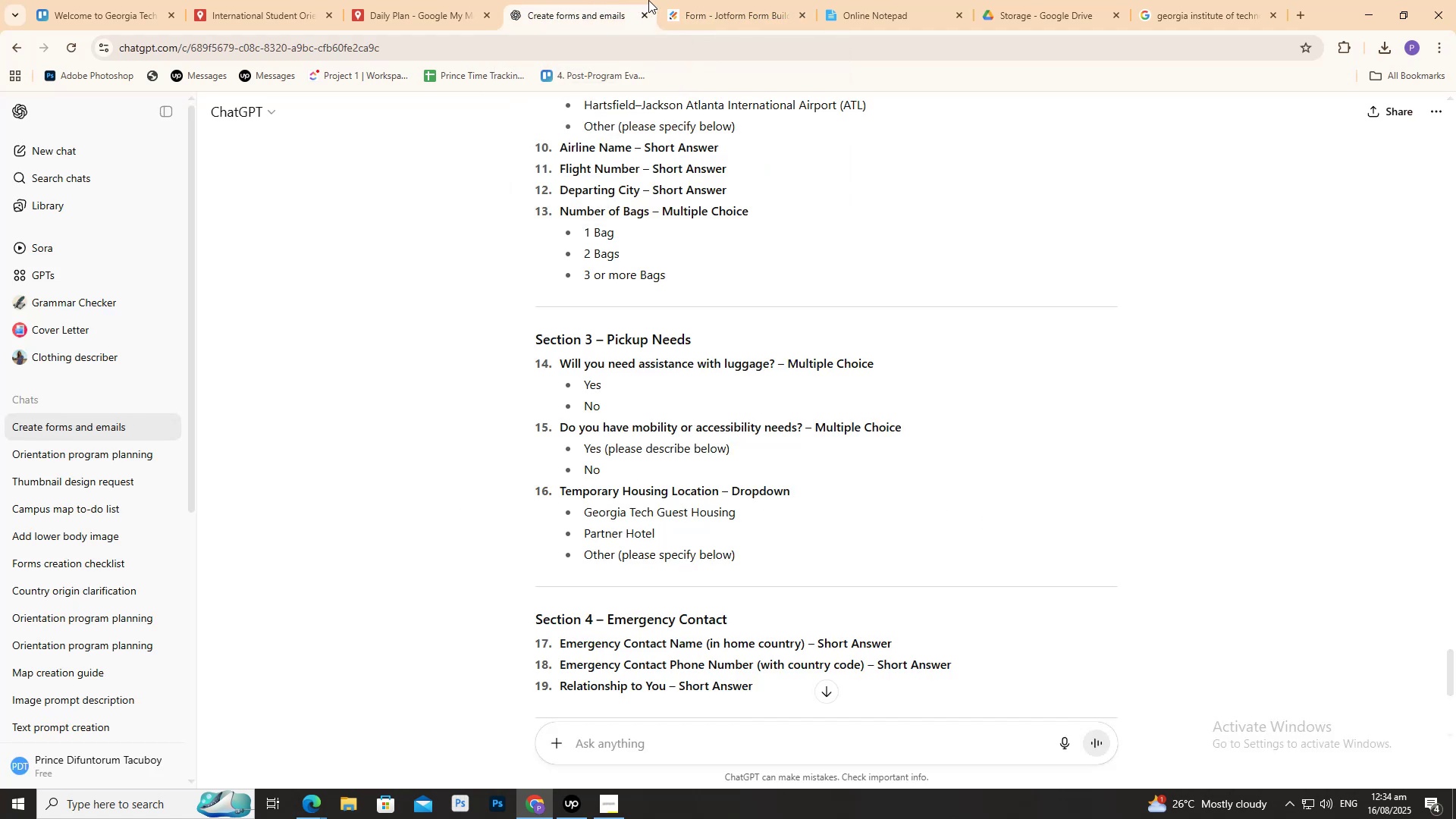 
mouse_move([719, 5])
 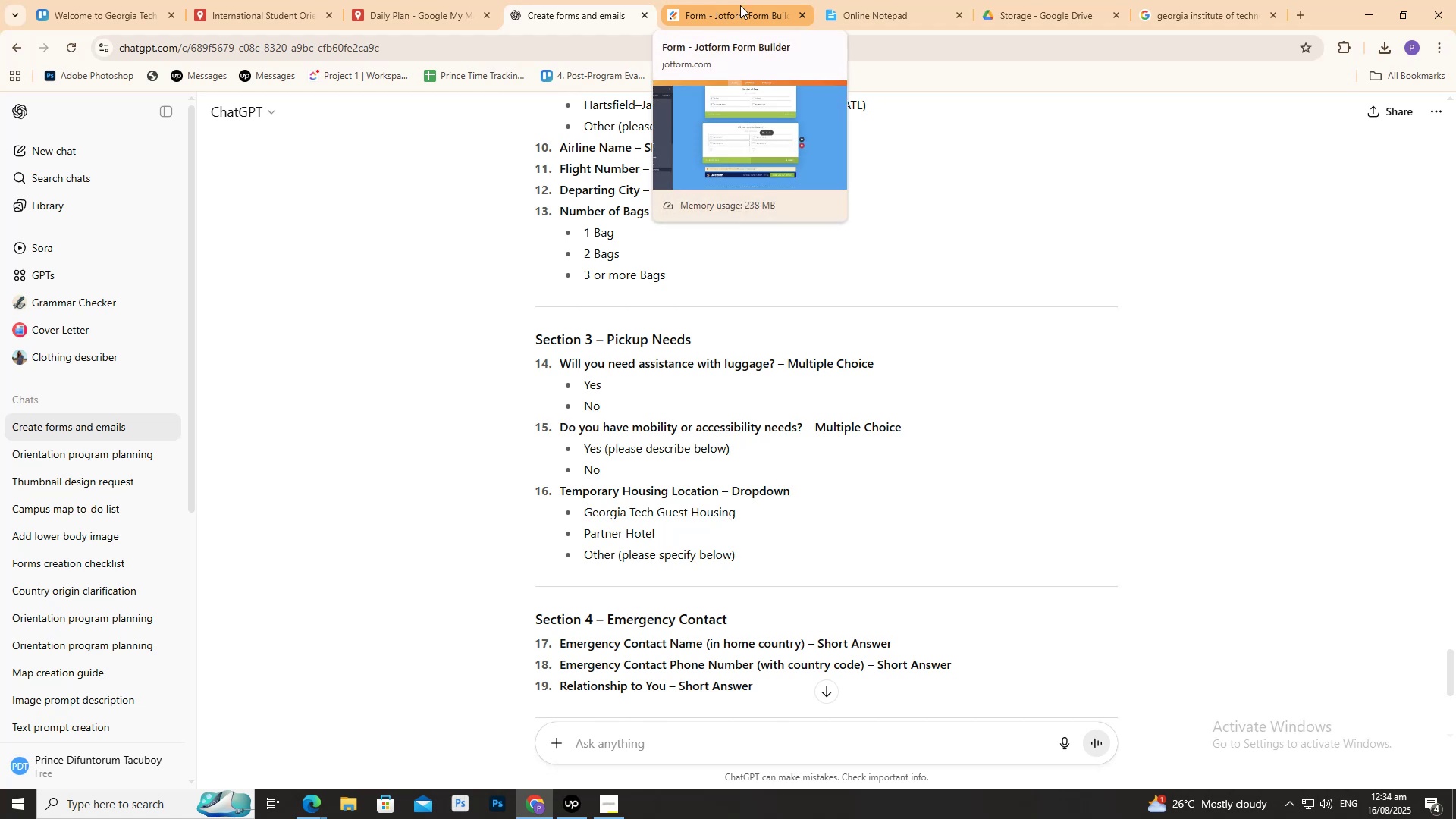 
left_click([740, 5])
 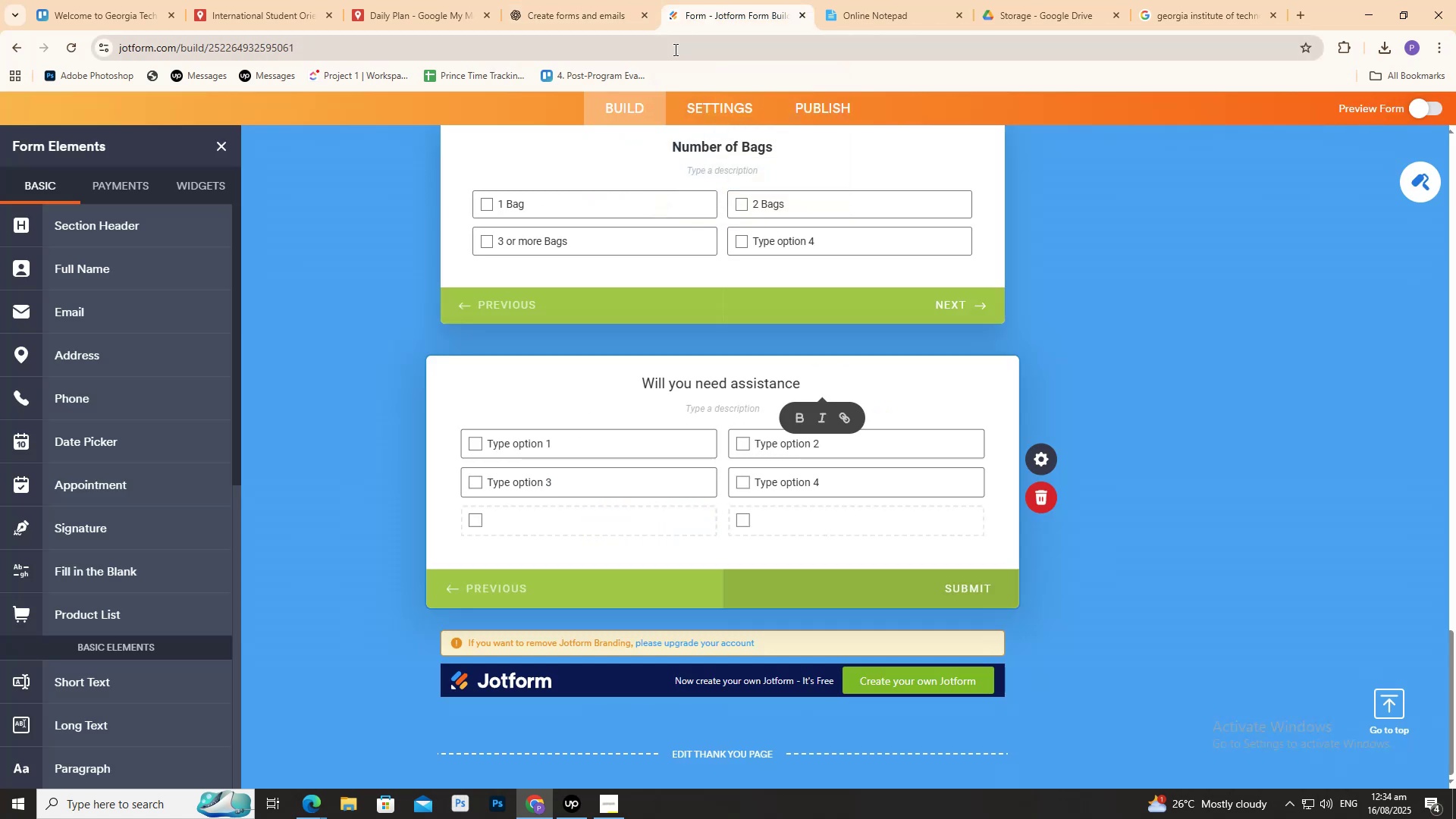 
type(with luggage?)
 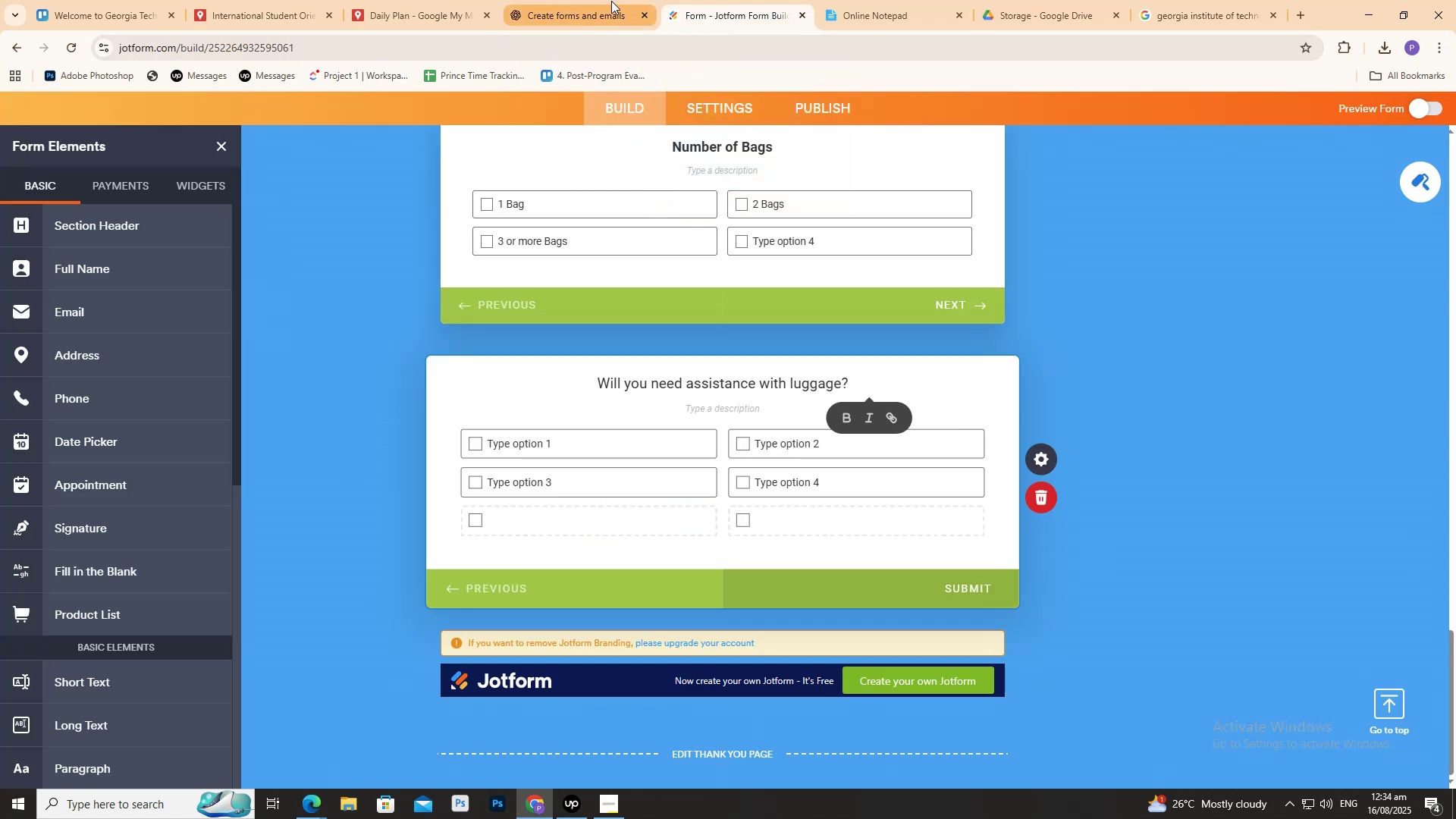 
left_click([592, 12])
 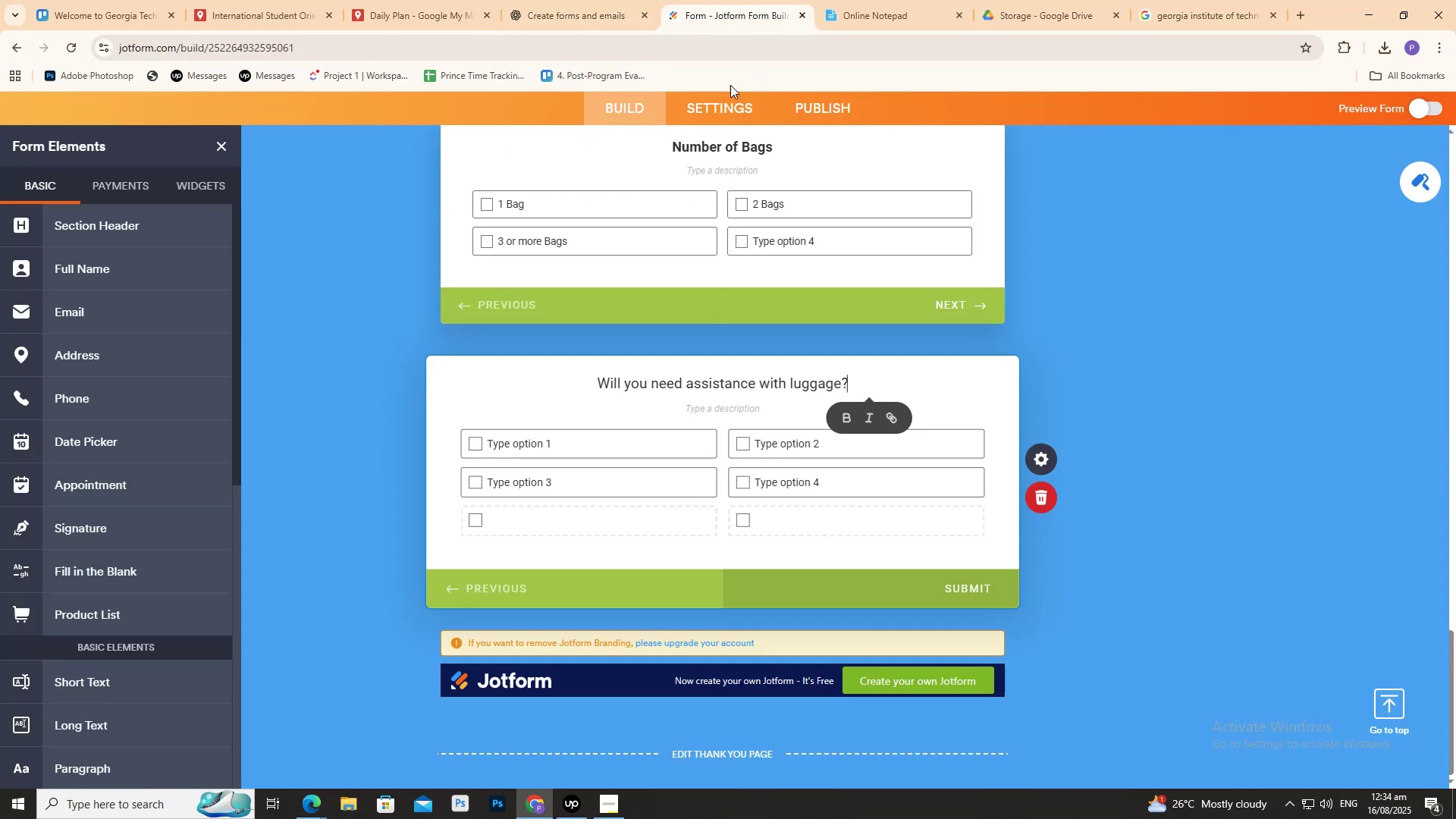 
wait(5.77)
 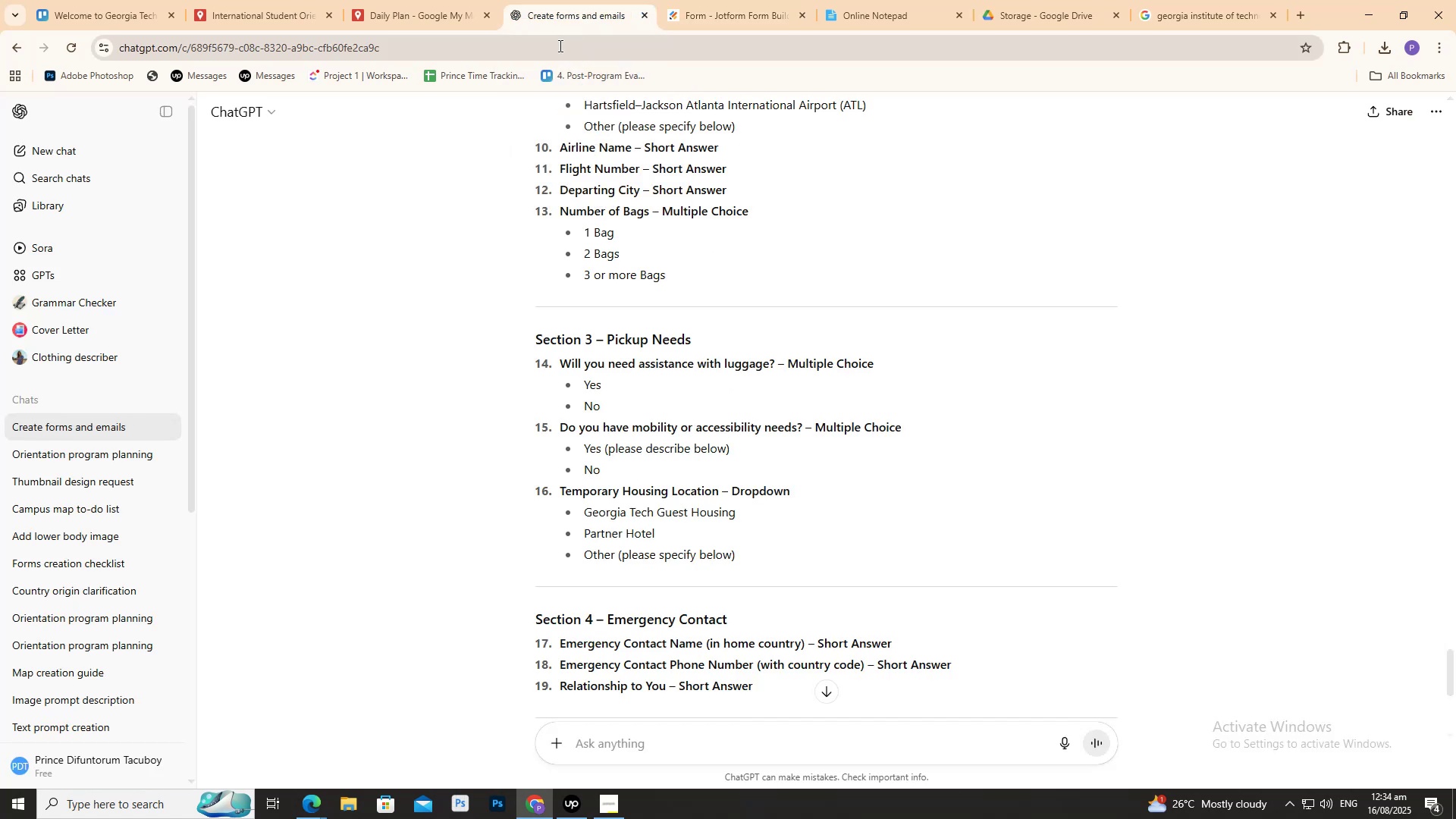 
left_click_drag(start_coordinate=[594, 381], to_coordinate=[607, 378])
 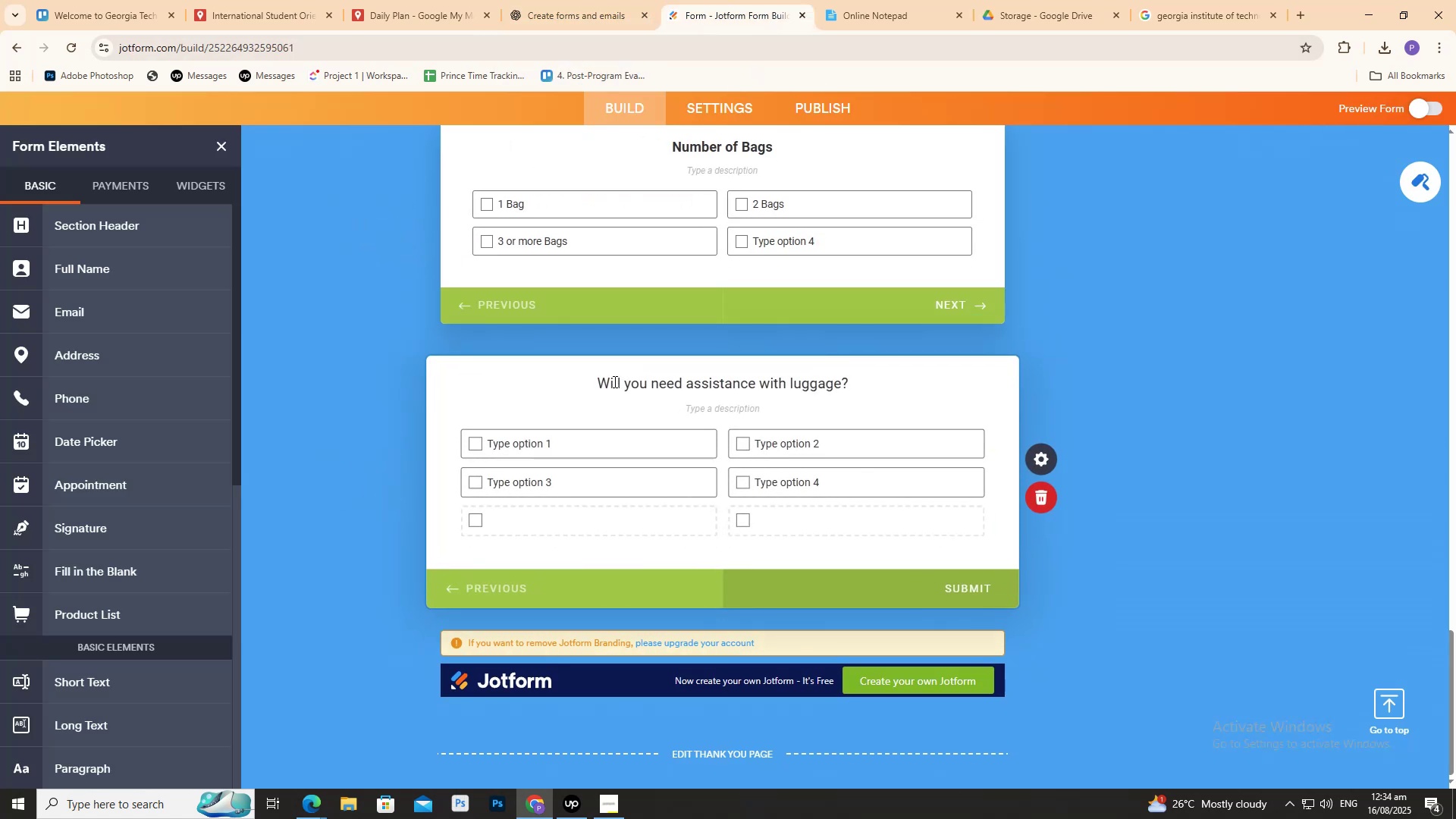 
left_click([601, 383])
 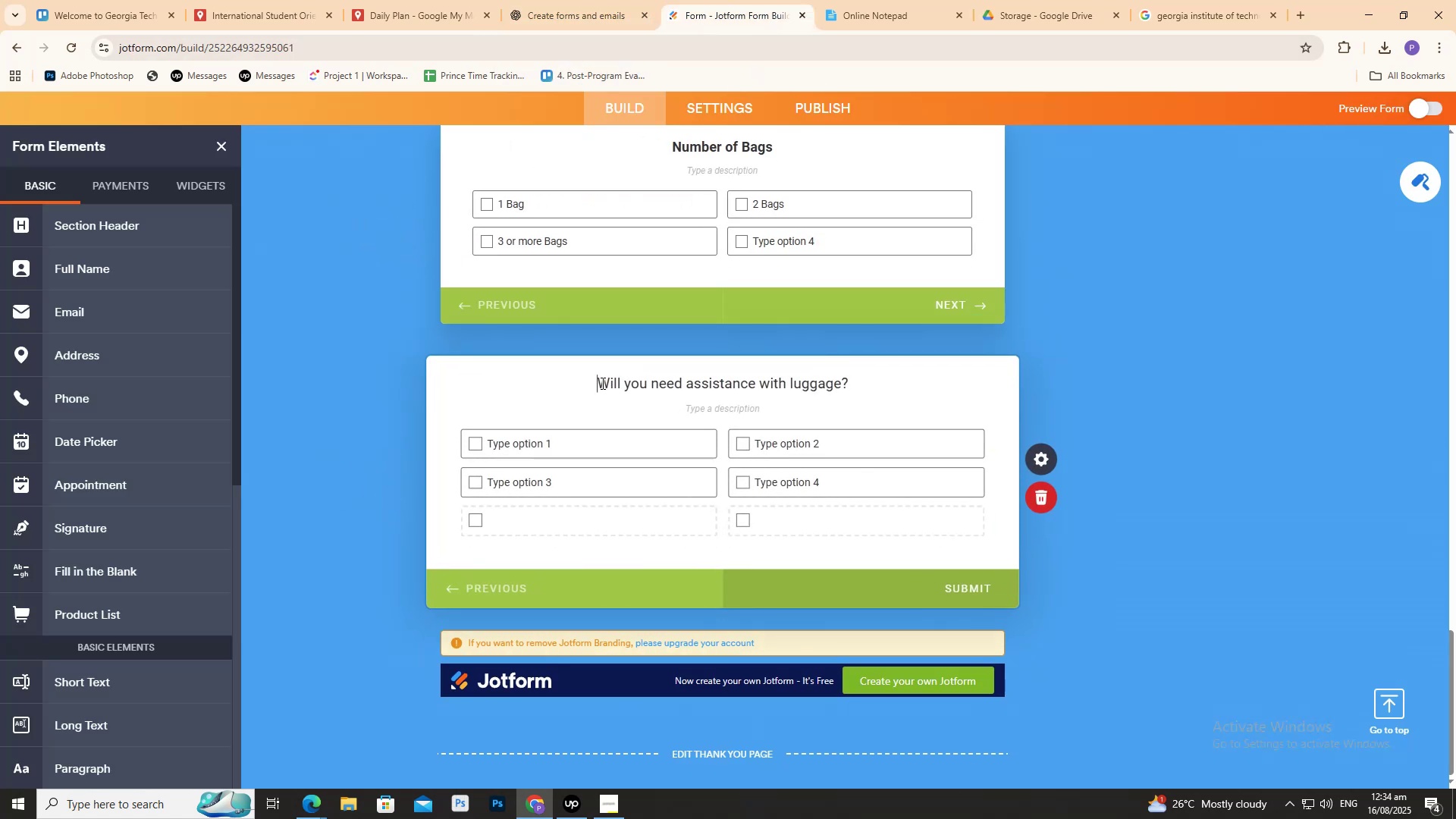 
left_click_drag(start_coordinate=[601, 383], to_coordinate=[871, 403])
 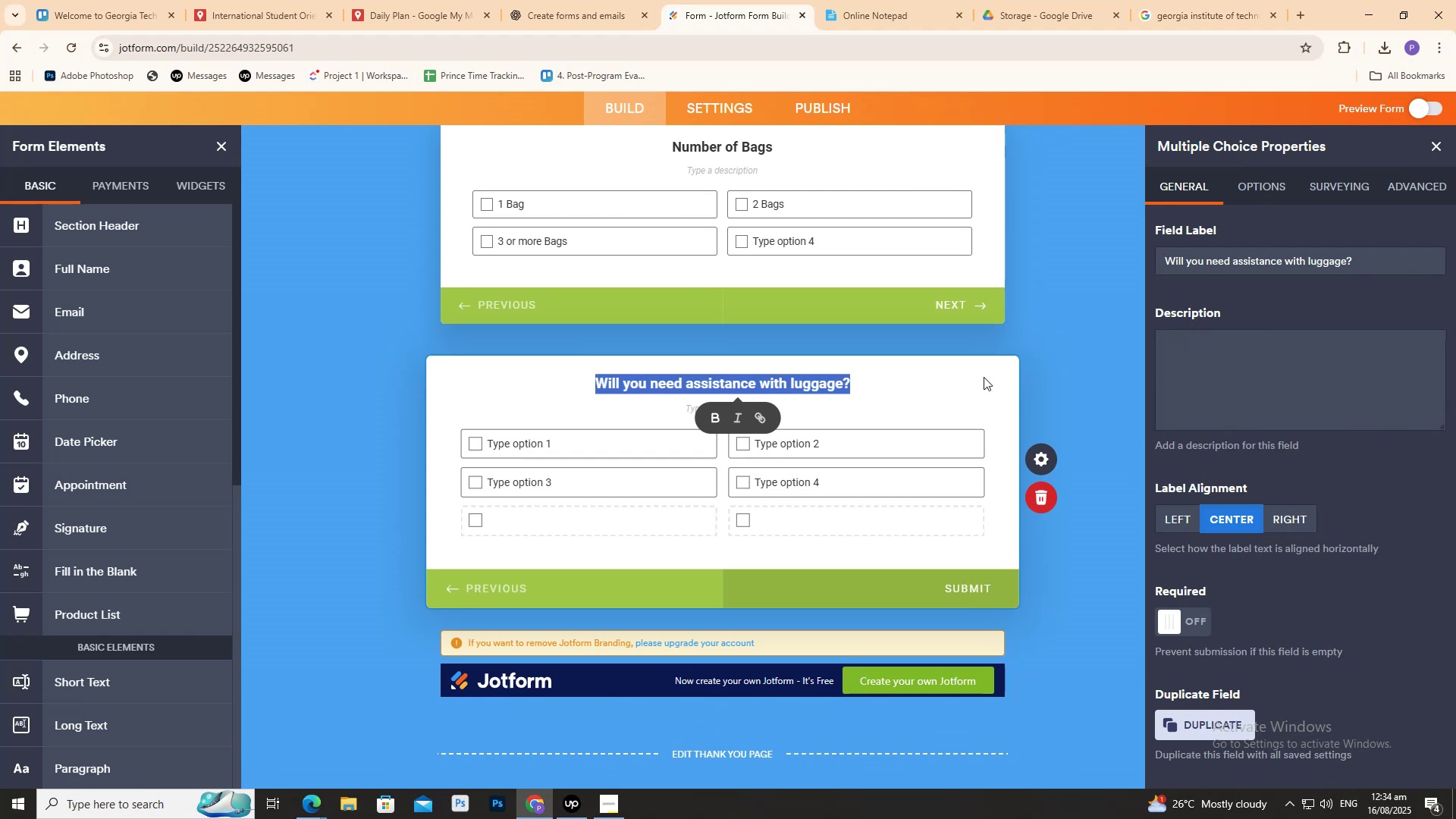 
left_click([1100, 329])
 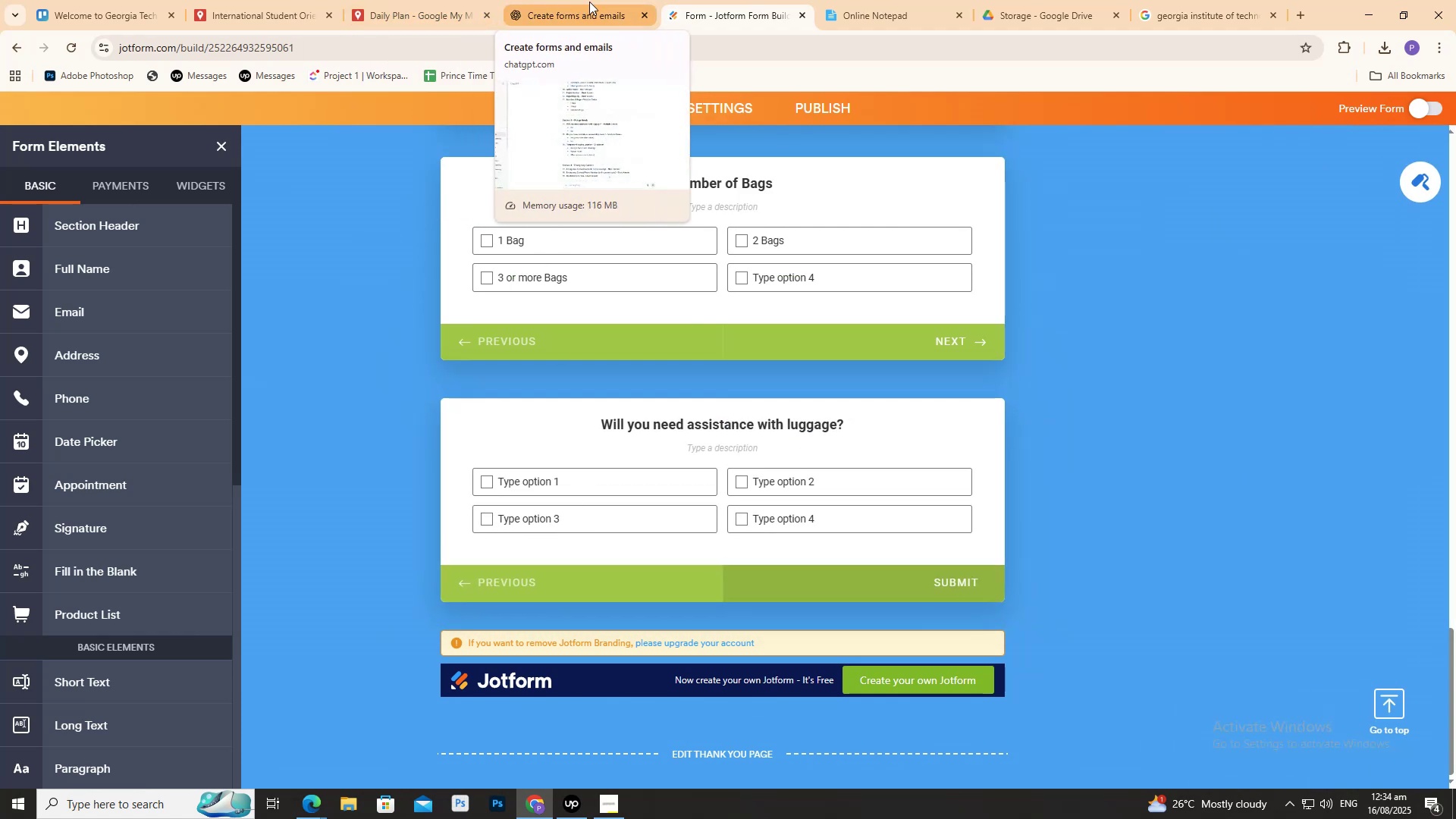 
wait(5.35)
 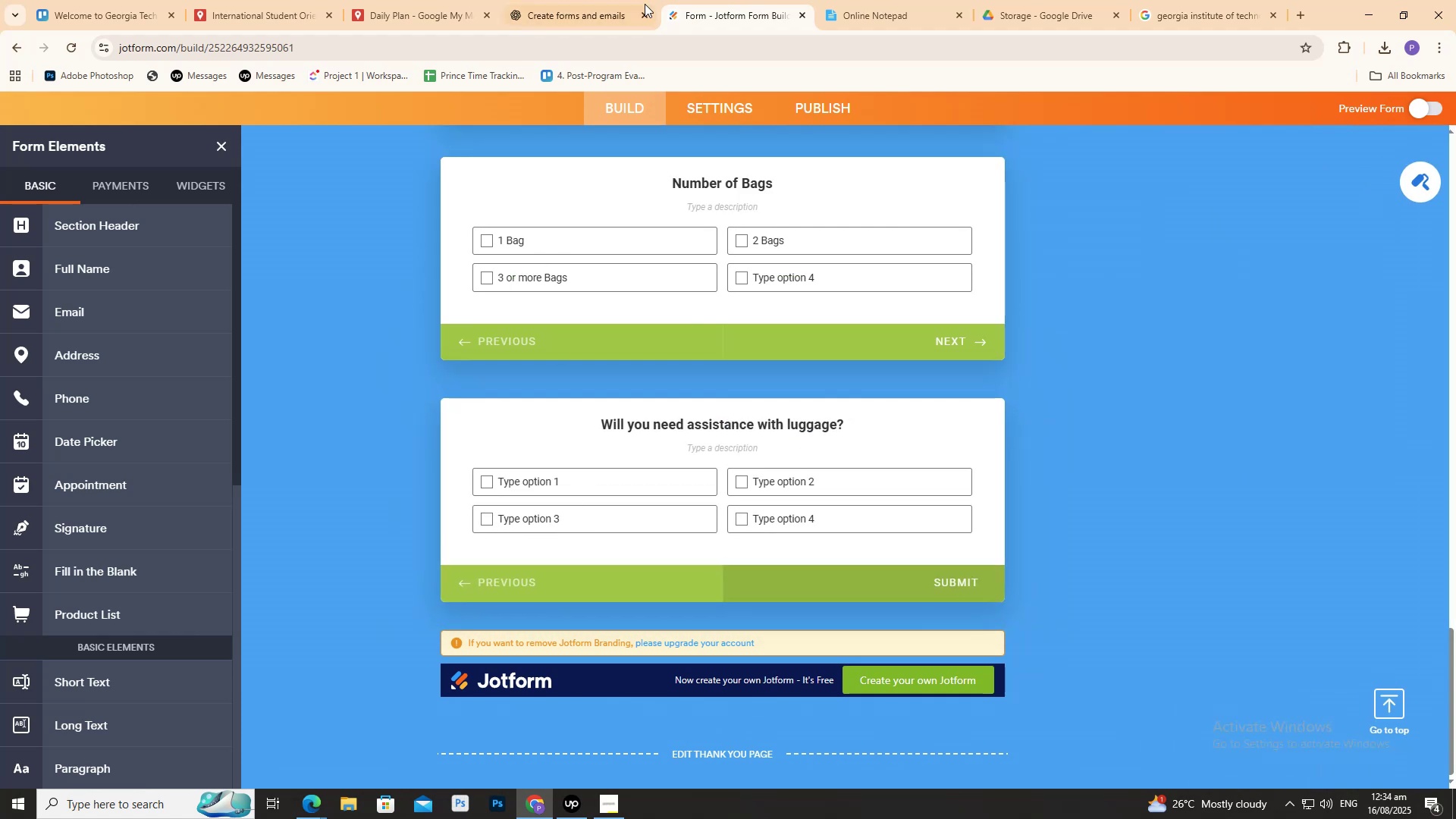 
left_click([569, 9])
 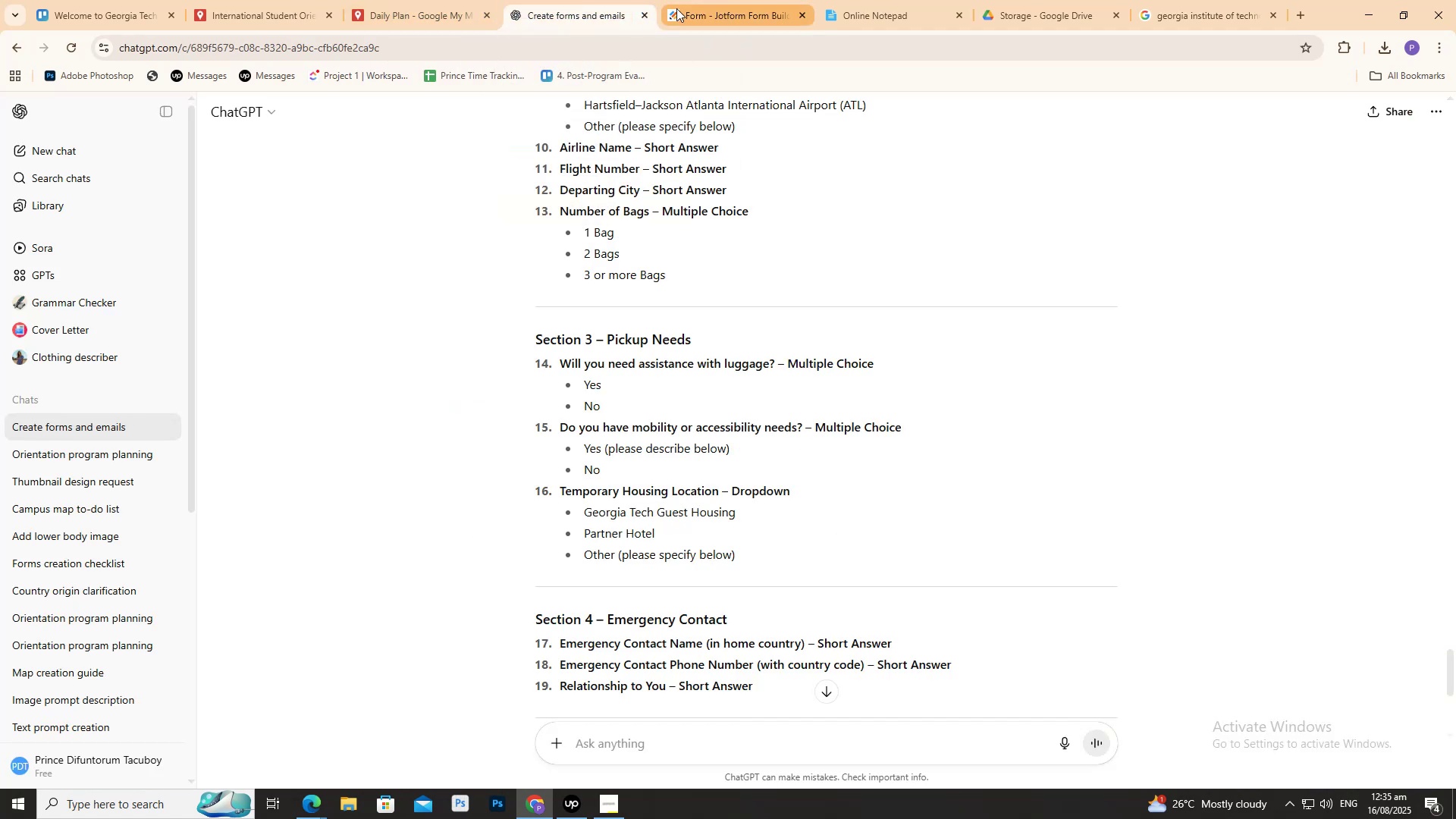 
left_click([677, 8])
 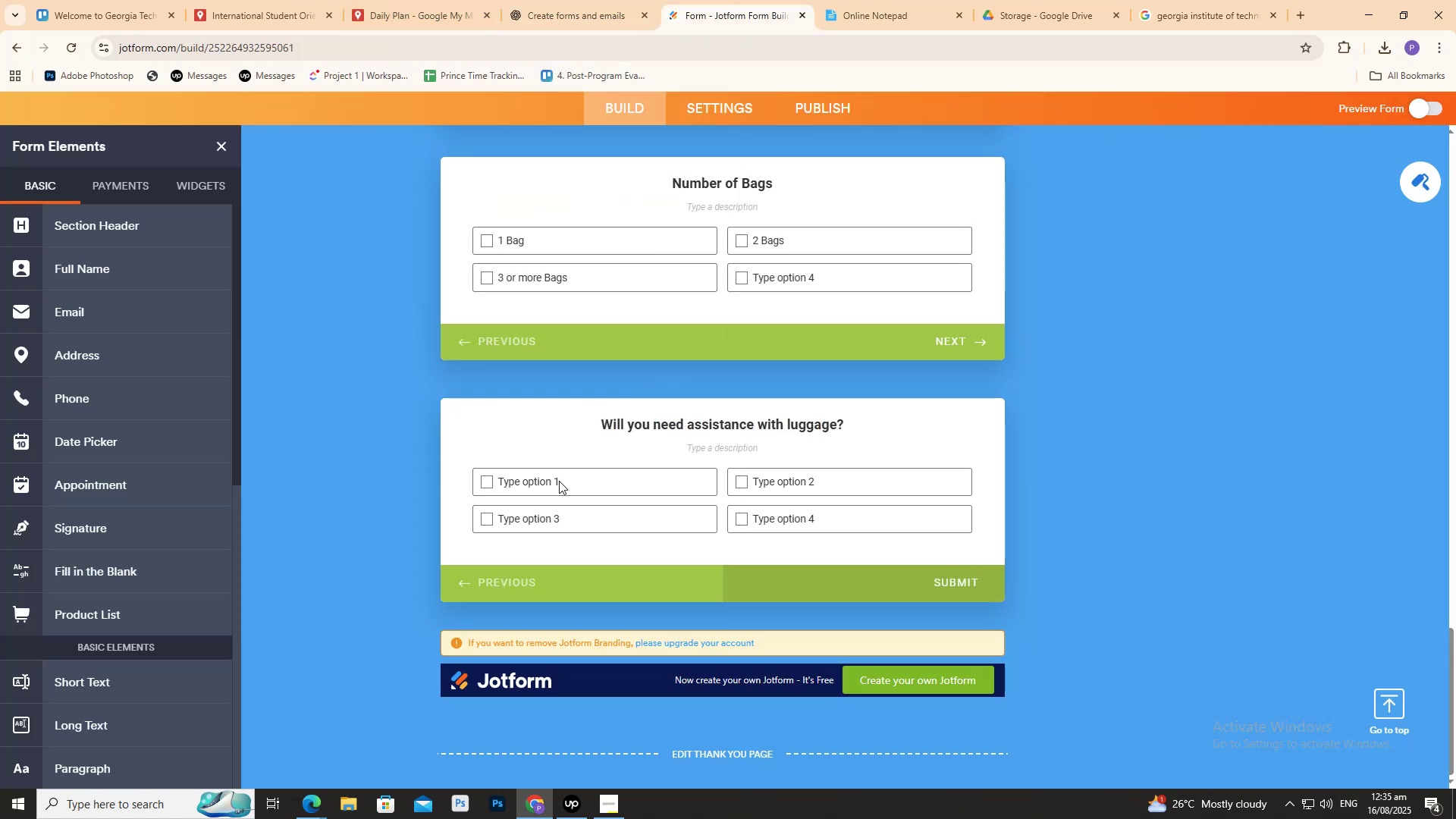 
double_click([559, 481])
 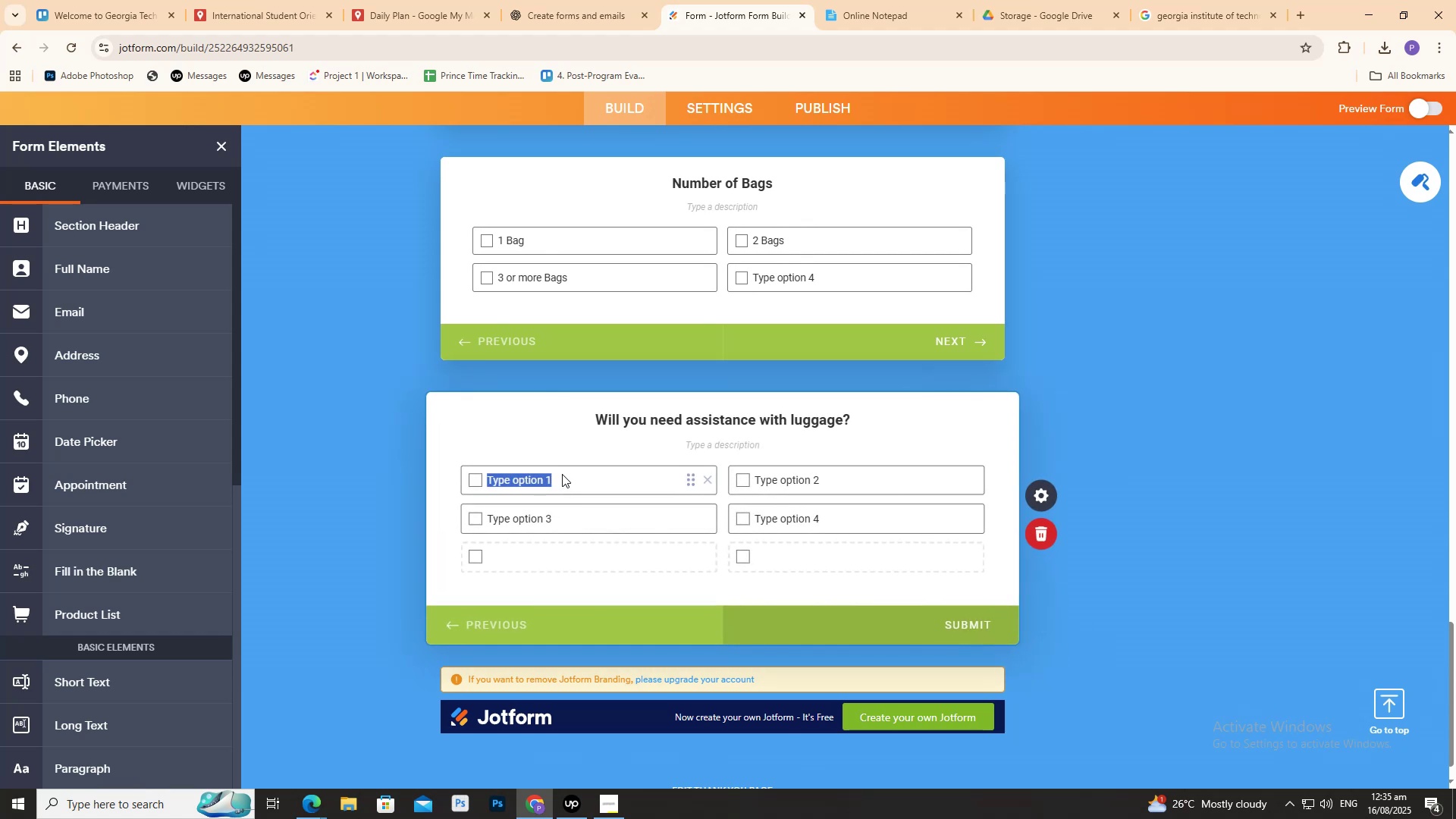 
type(Yes)
 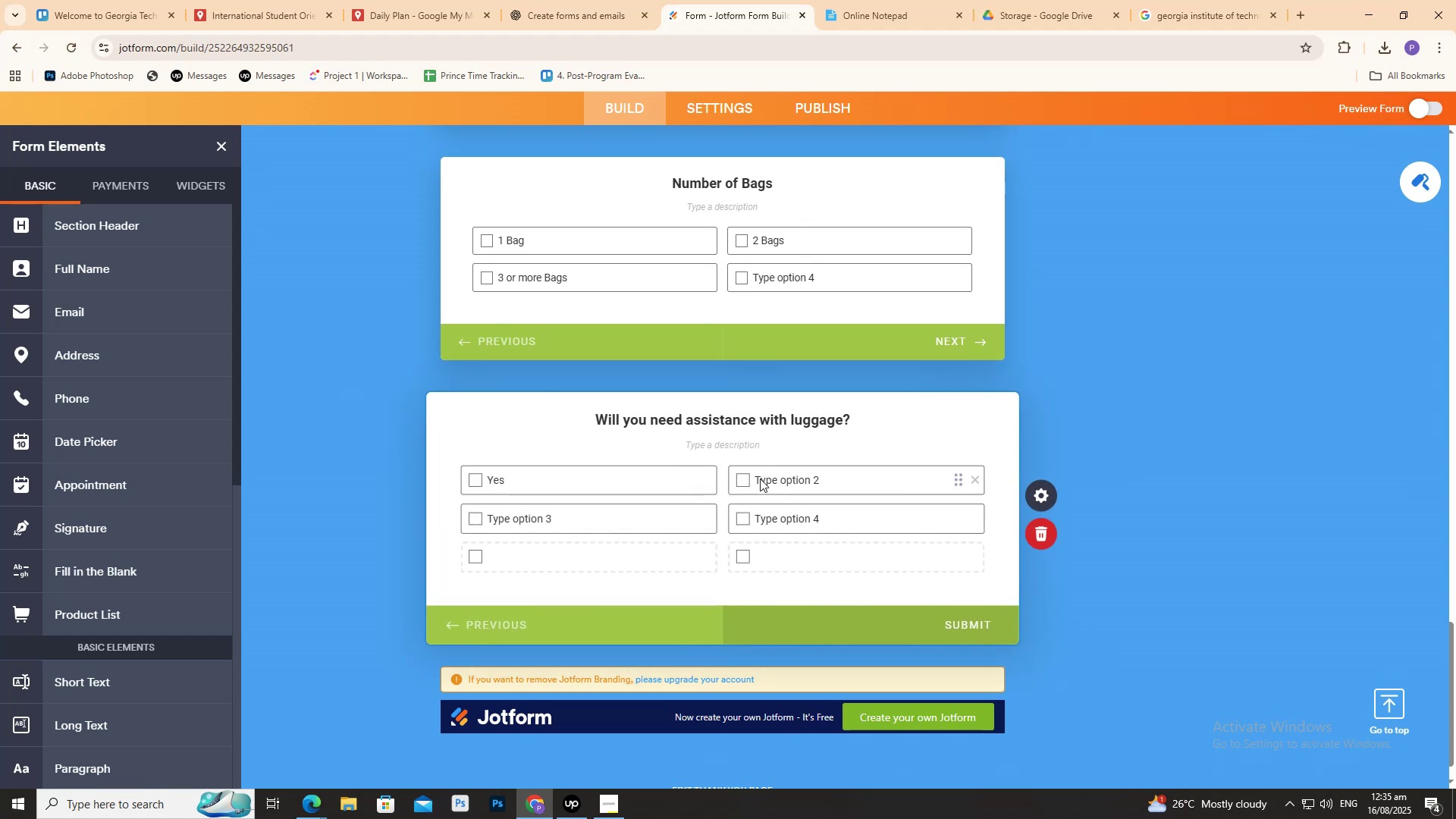 
double_click([760, 479])
 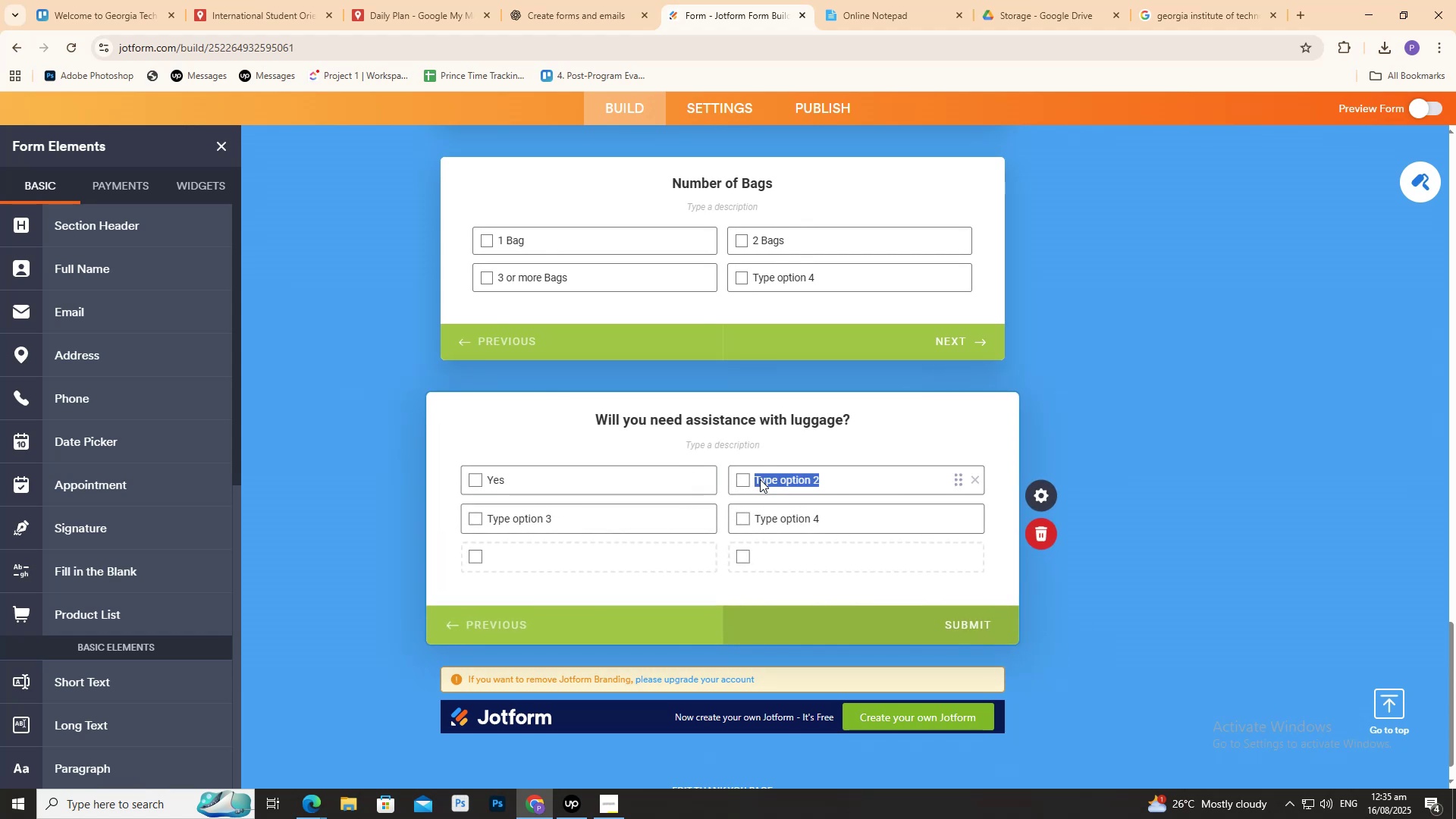 
key(CapsLock)
 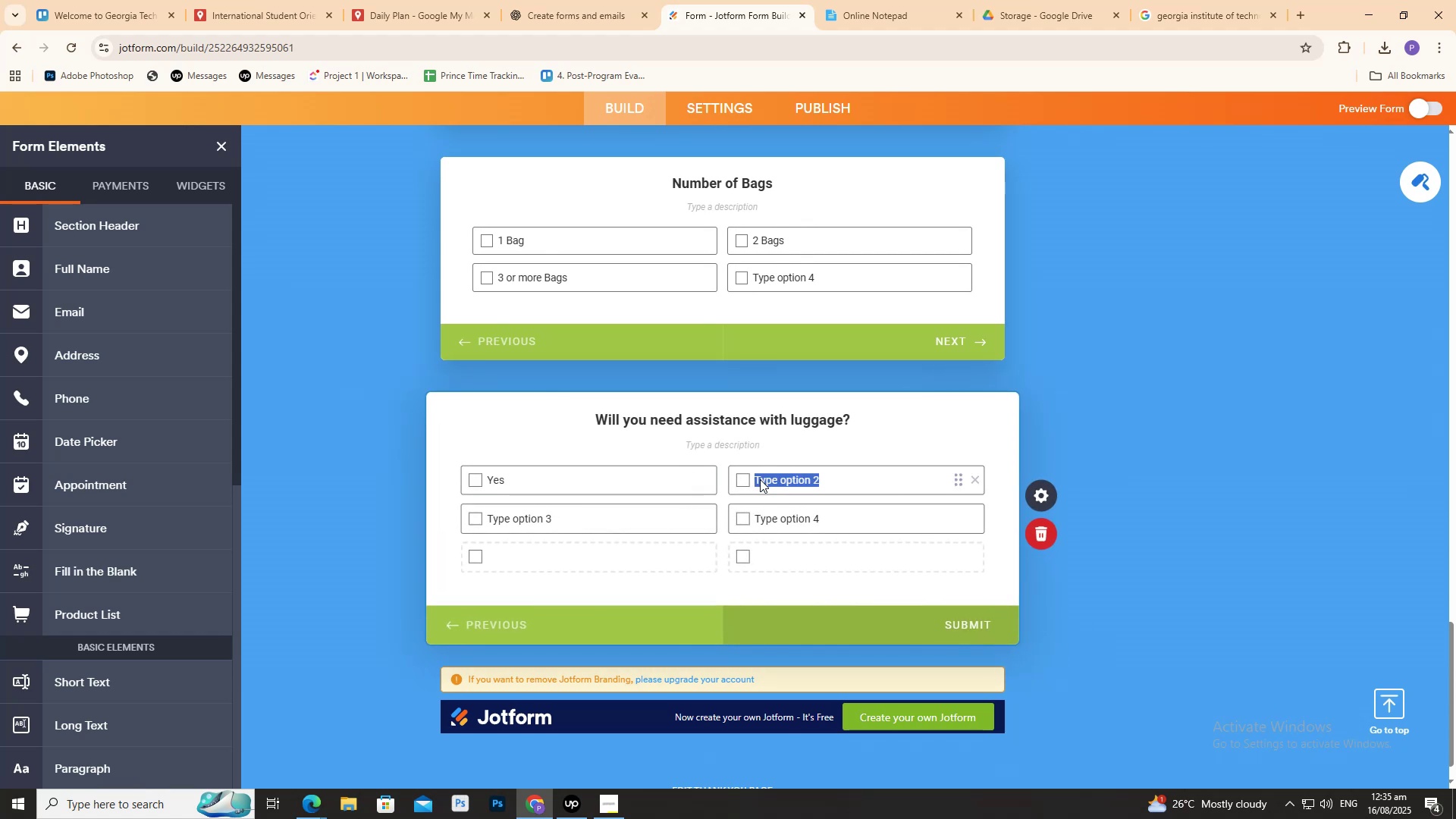 
key(N)
 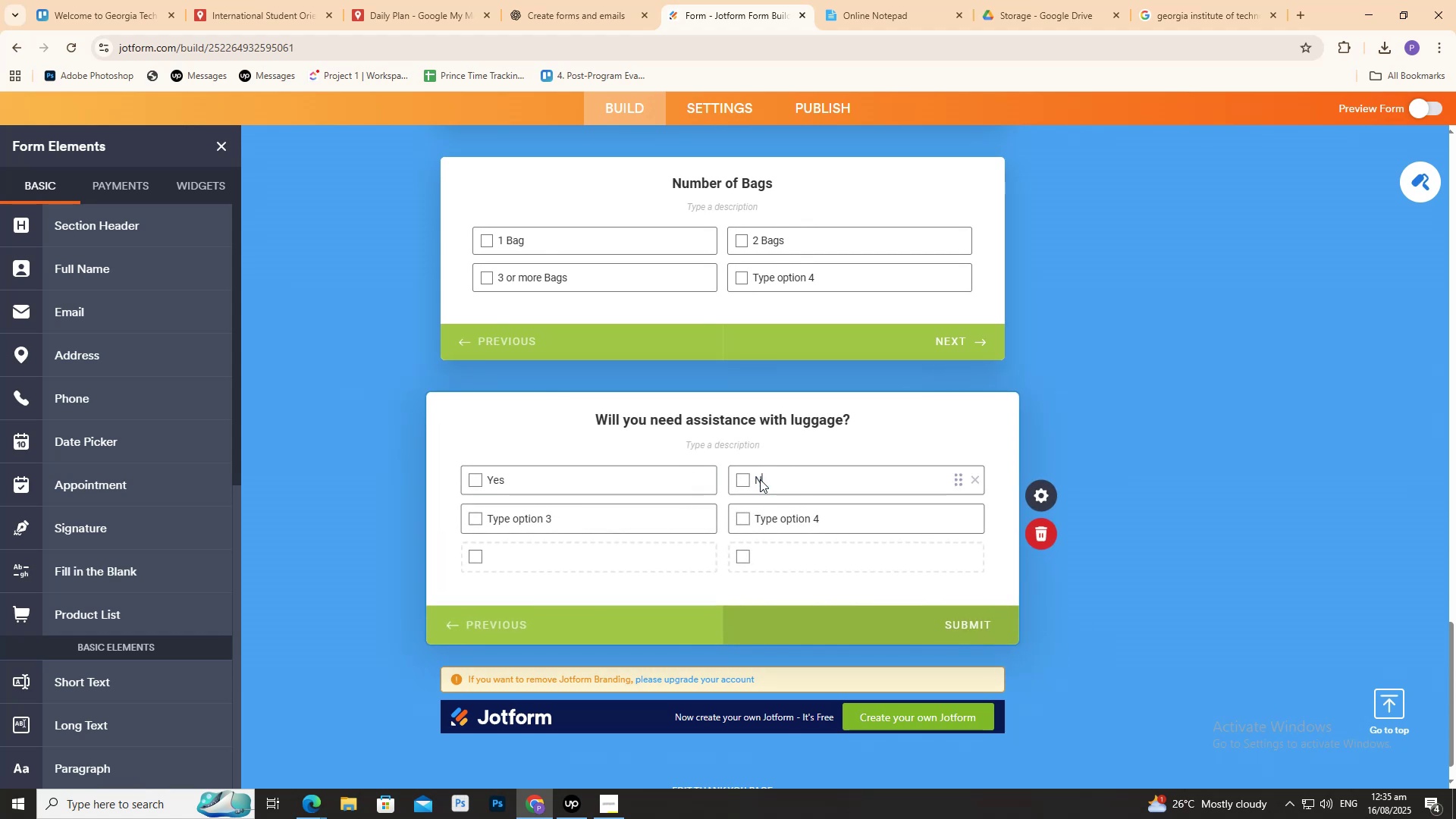 
key(CapsLock)
 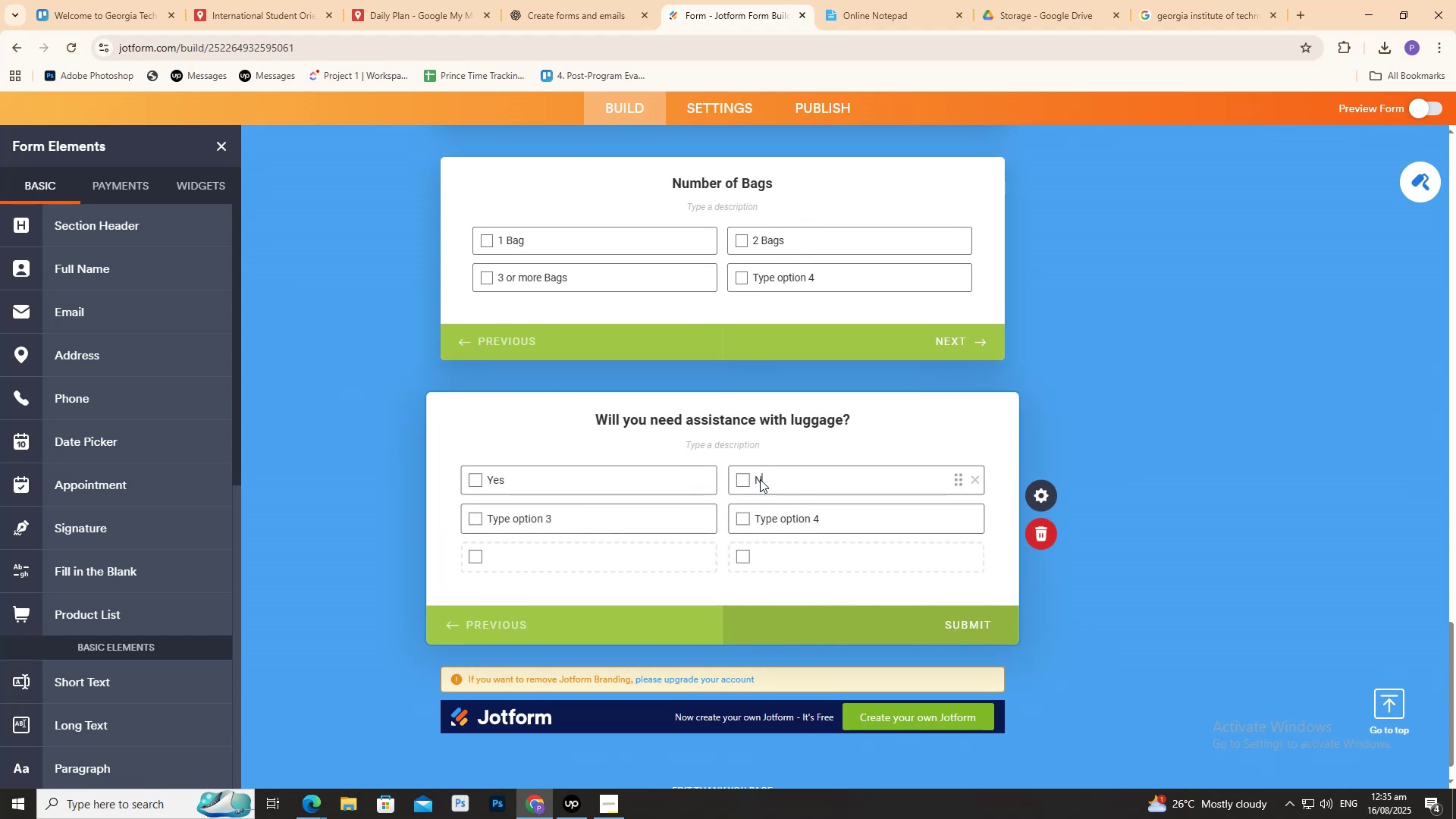 
key(O)
 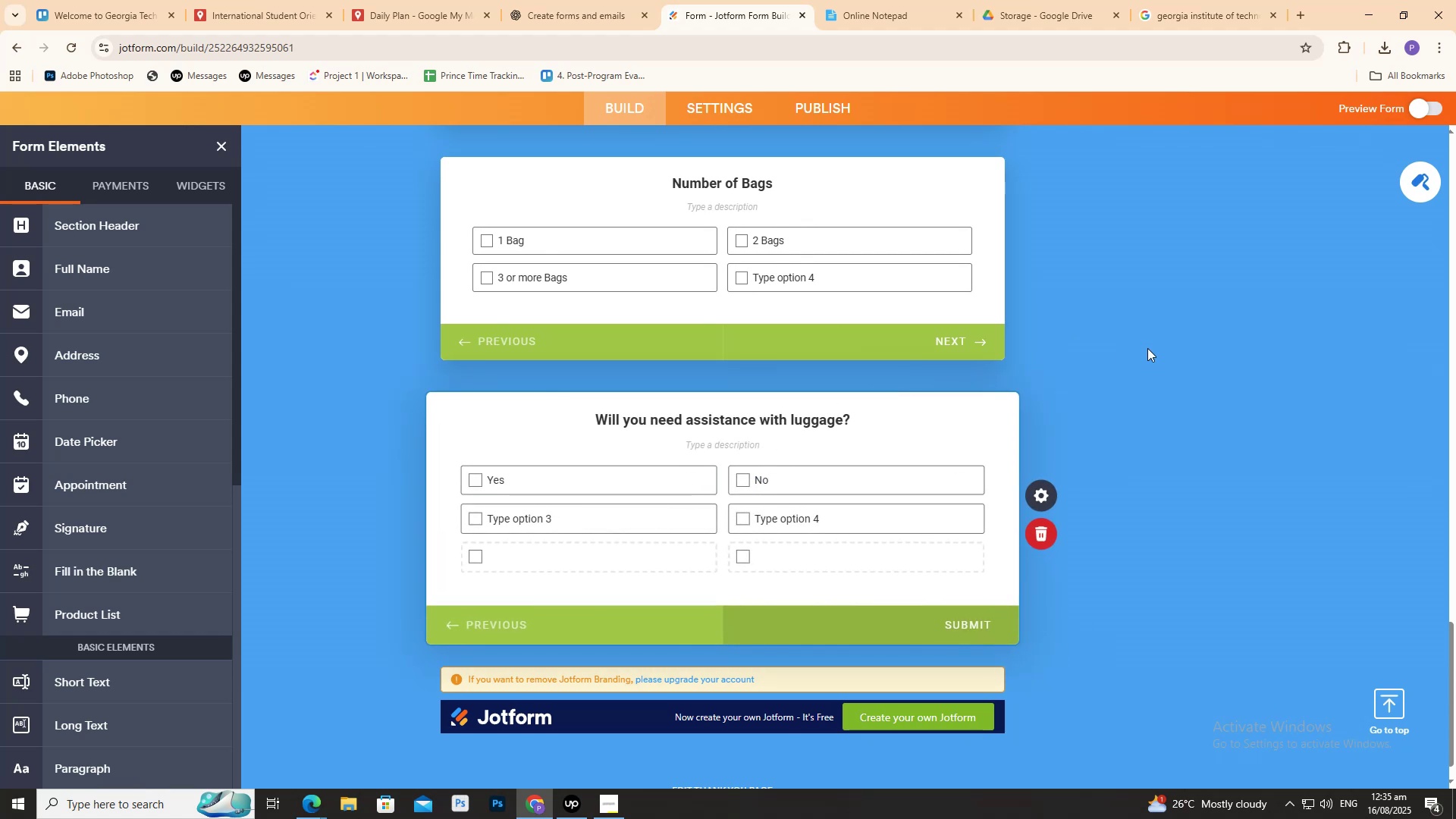 
left_click([560, 8])
 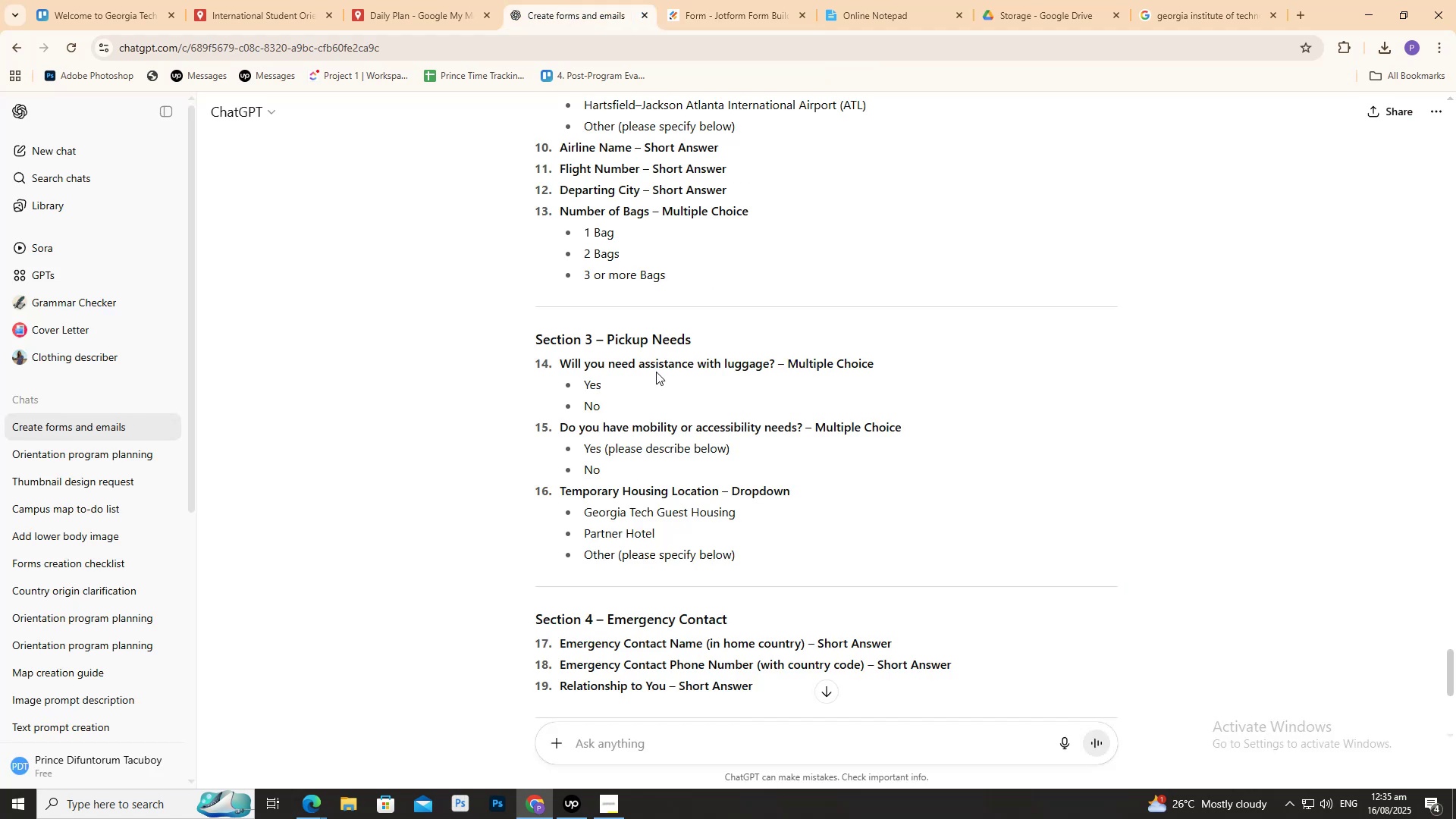 
scroll: coordinate [657, 372], scroll_direction: down, amount: 1.0
 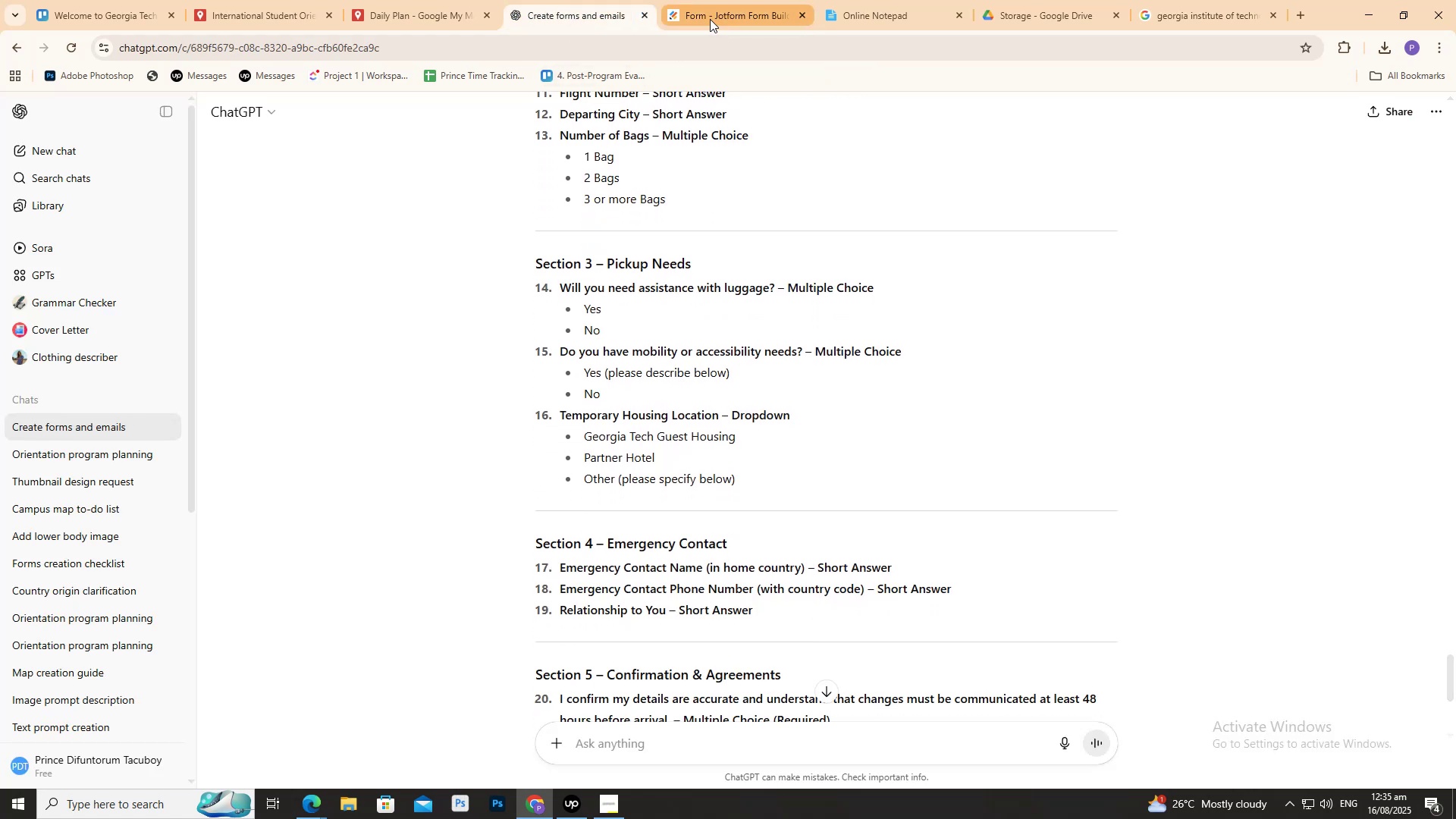 
wait(13.41)
 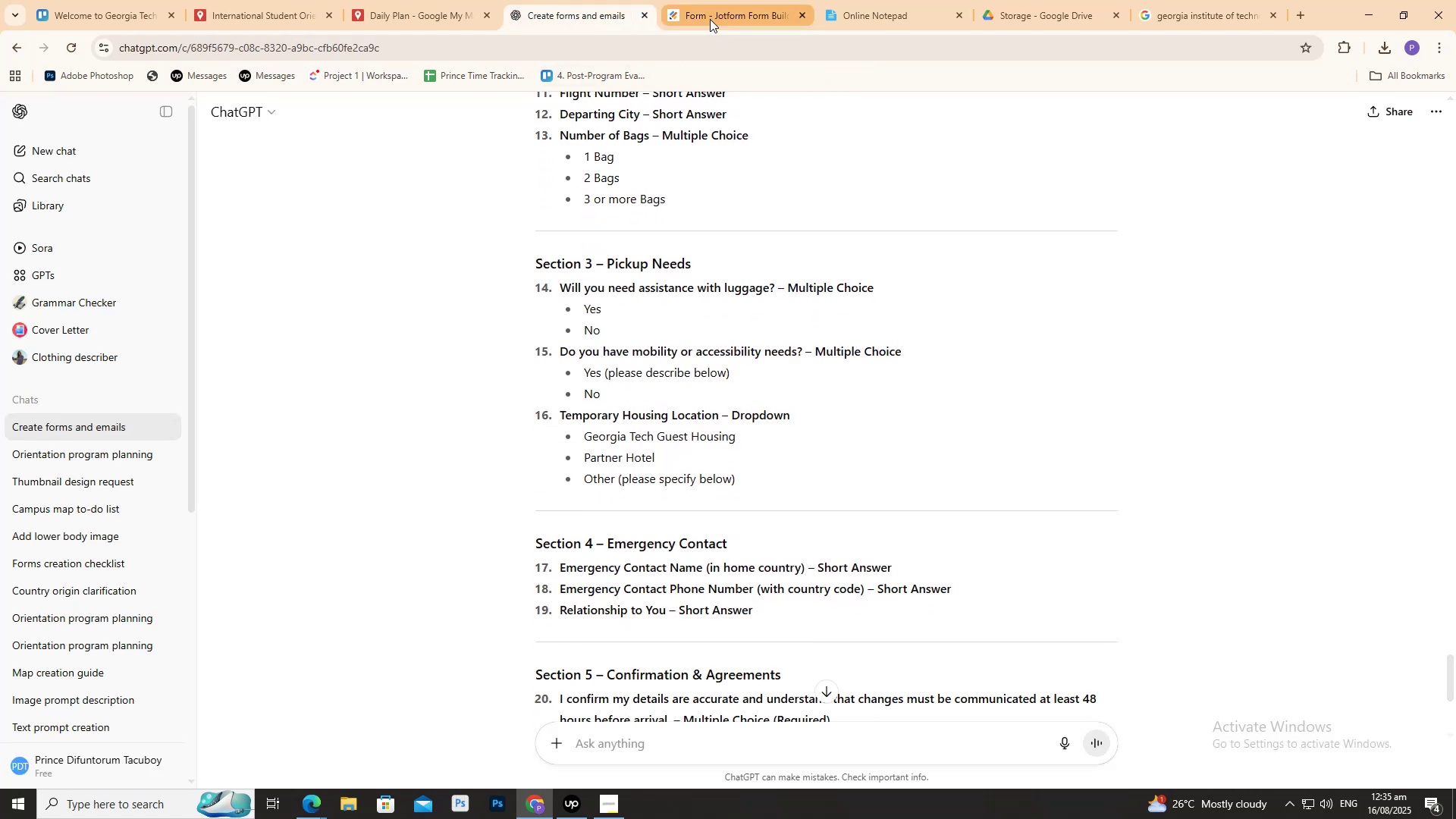 
left_click([732, 14])
 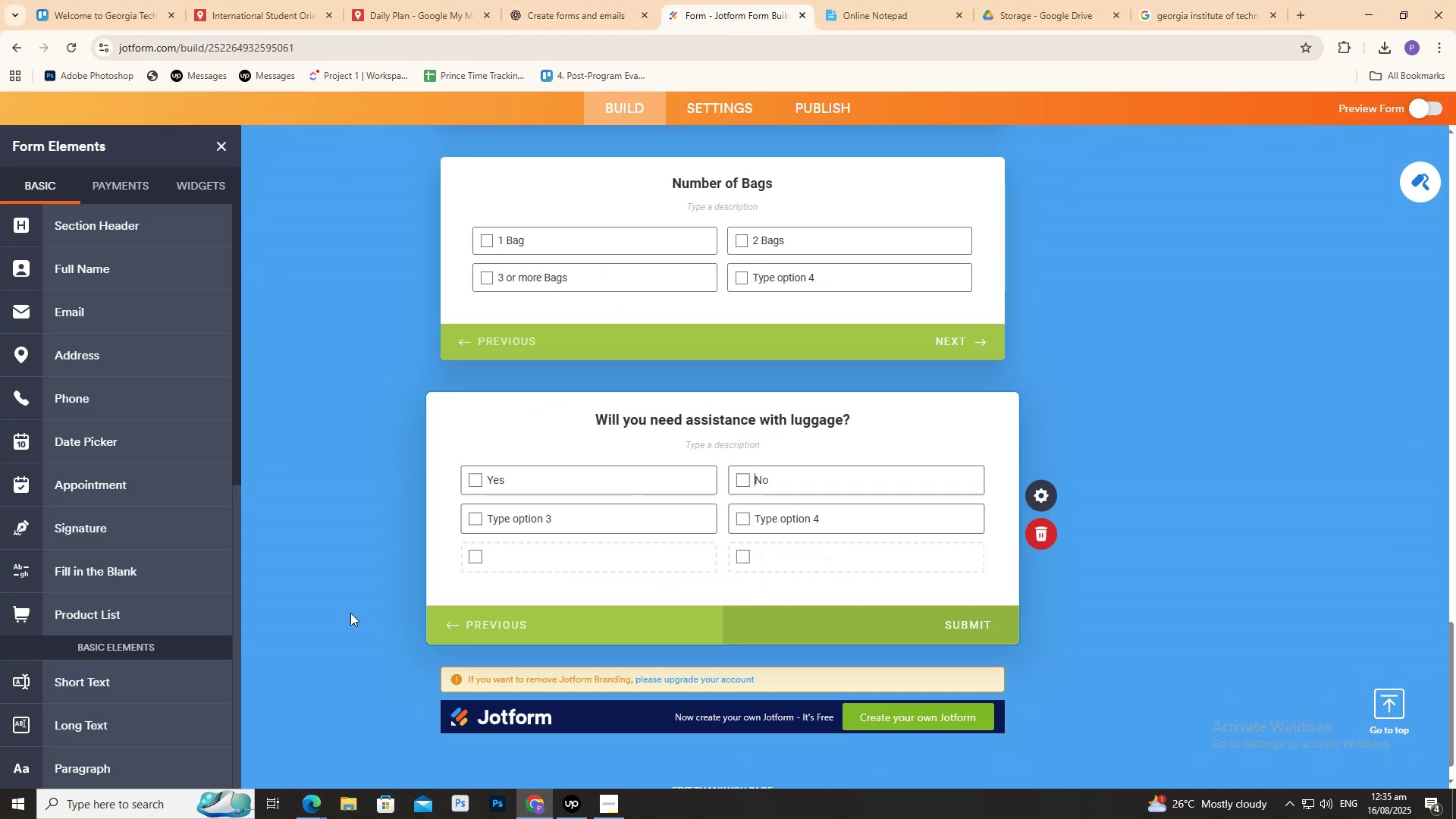 
left_click([553, 19])
 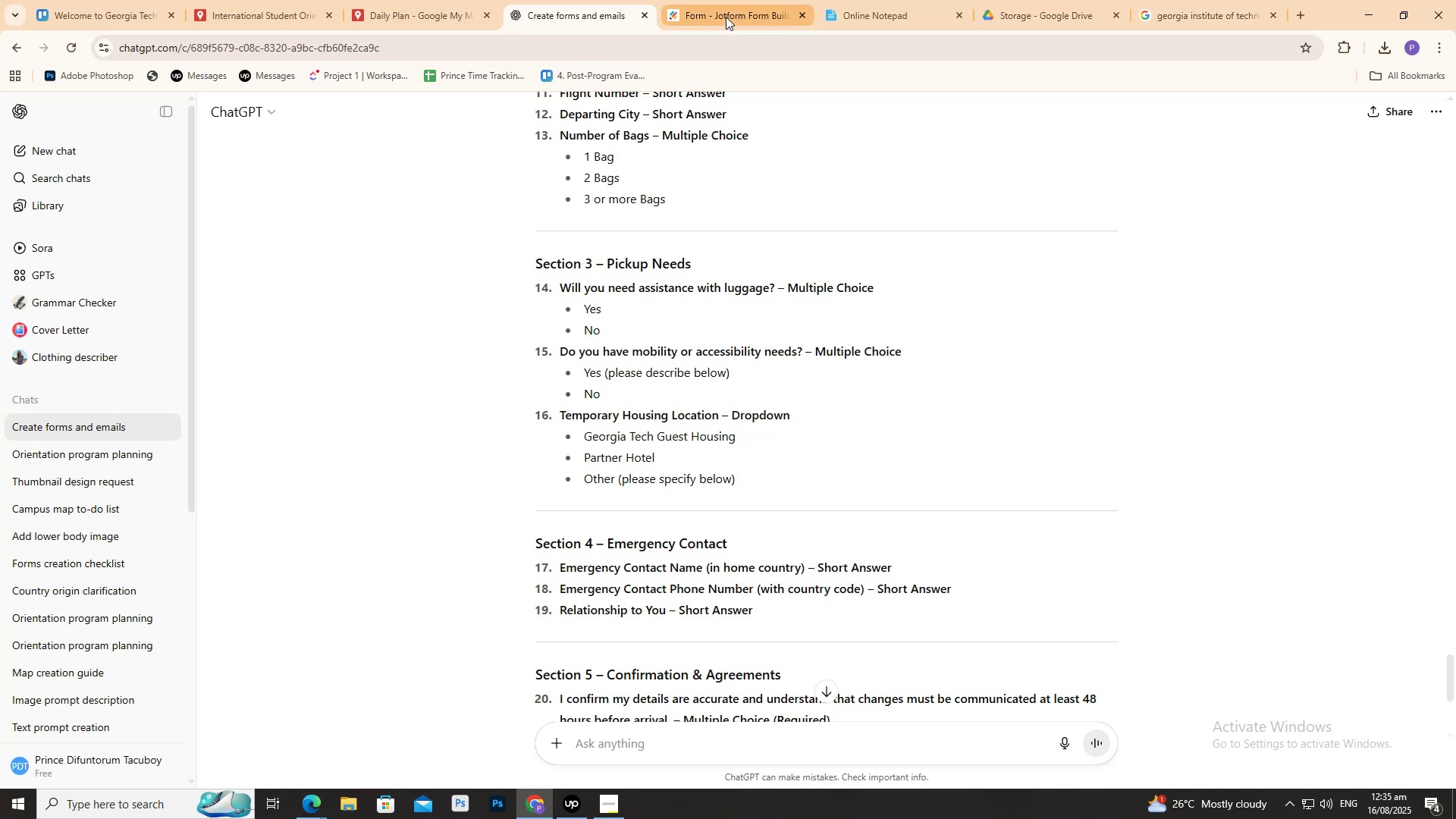 
scroll: coordinate [130, 684], scroll_direction: down, amount: 3.0
 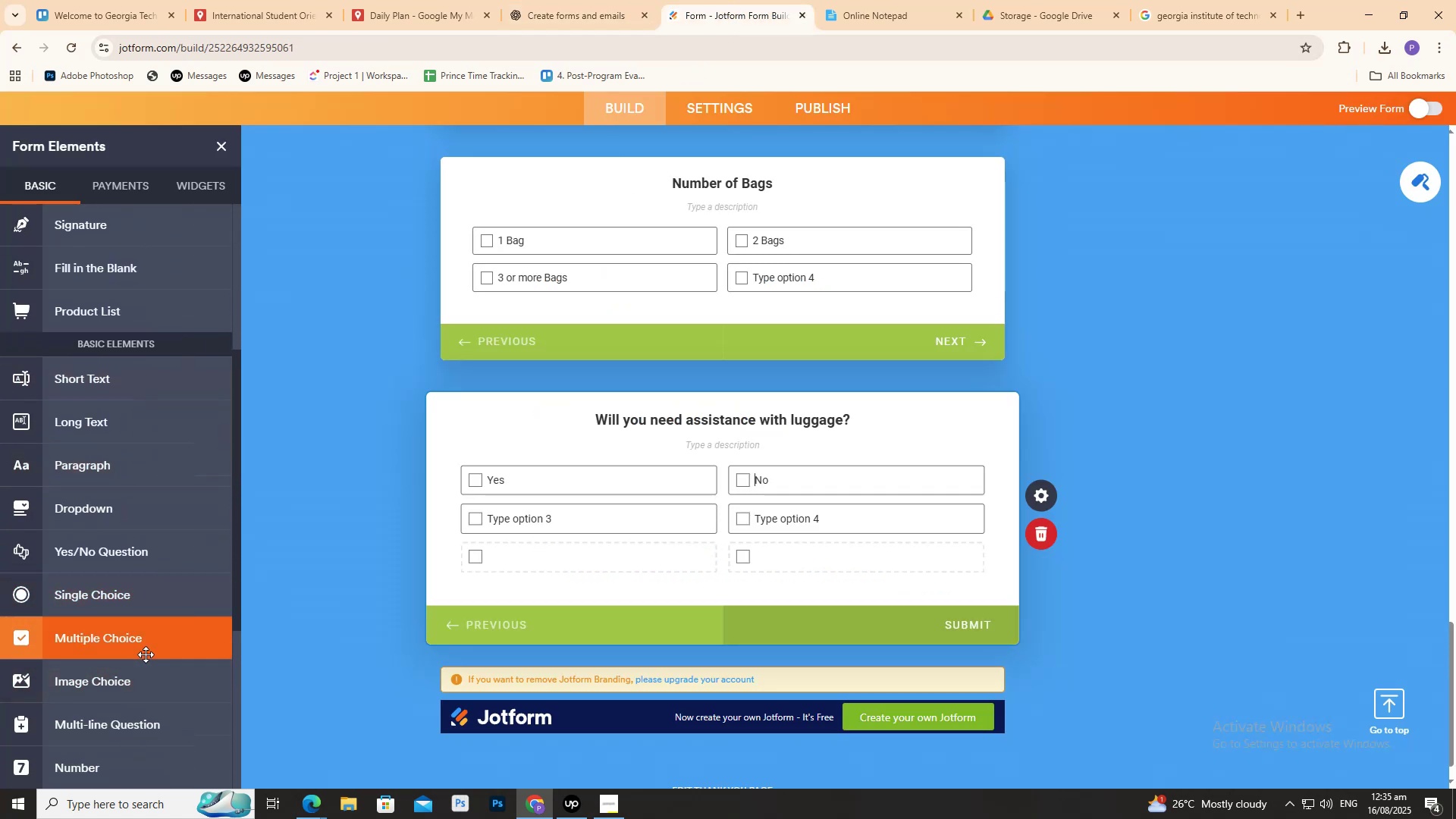 
left_click([149, 648])
 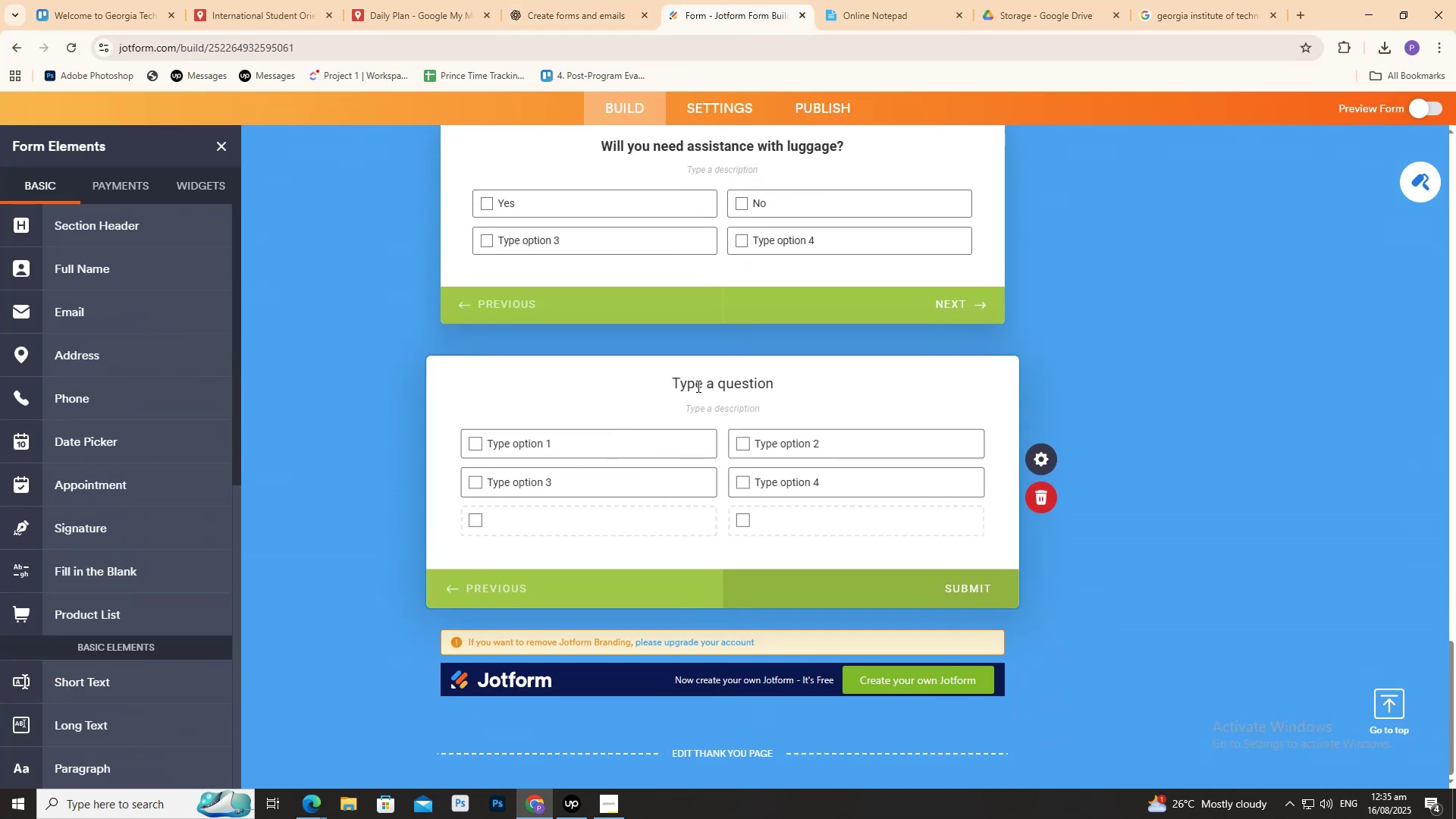 
left_click([670, 378])
 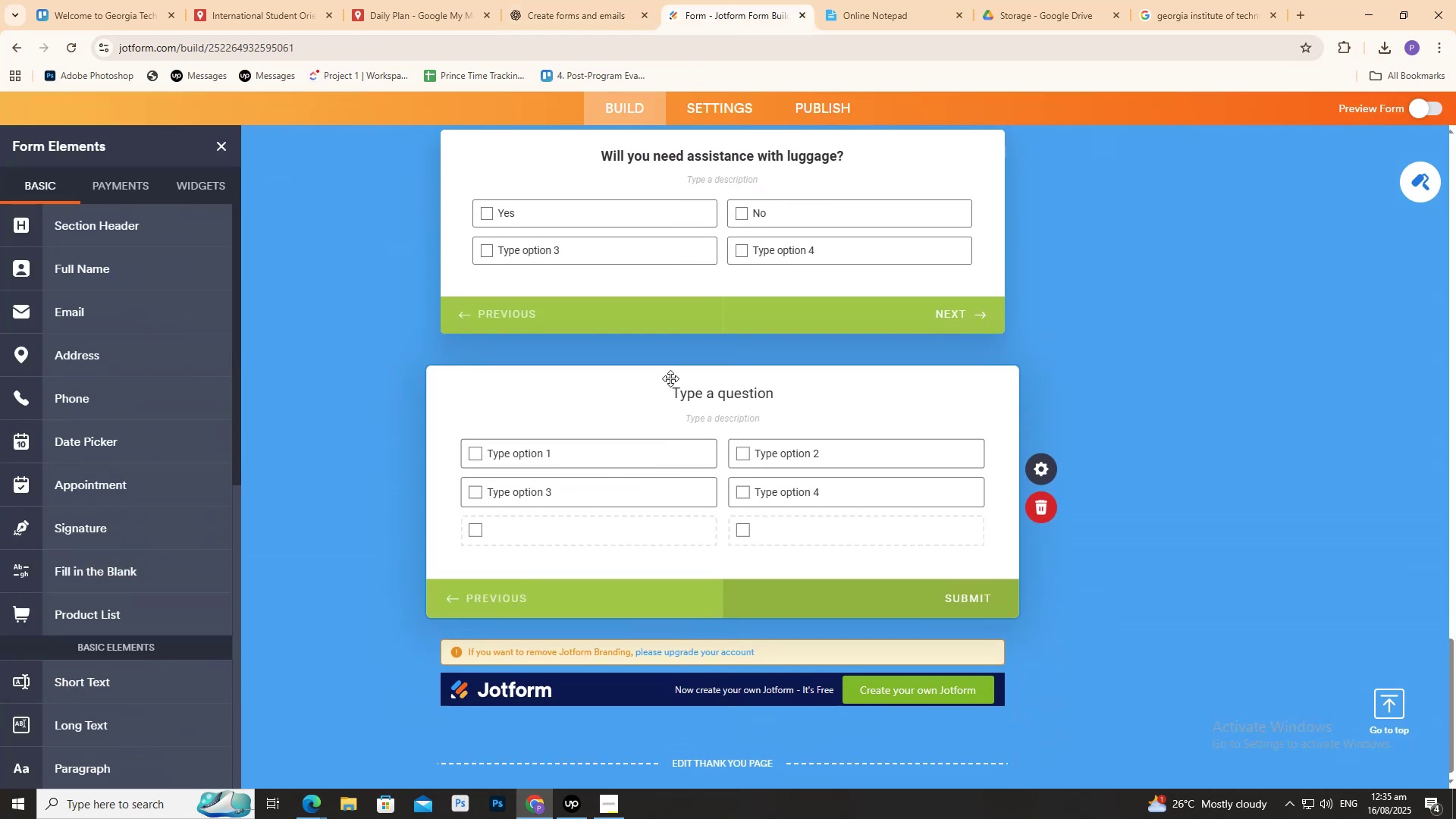 
left_click_drag(start_coordinate=[670, 378], to_coordinate=[677, 381])
 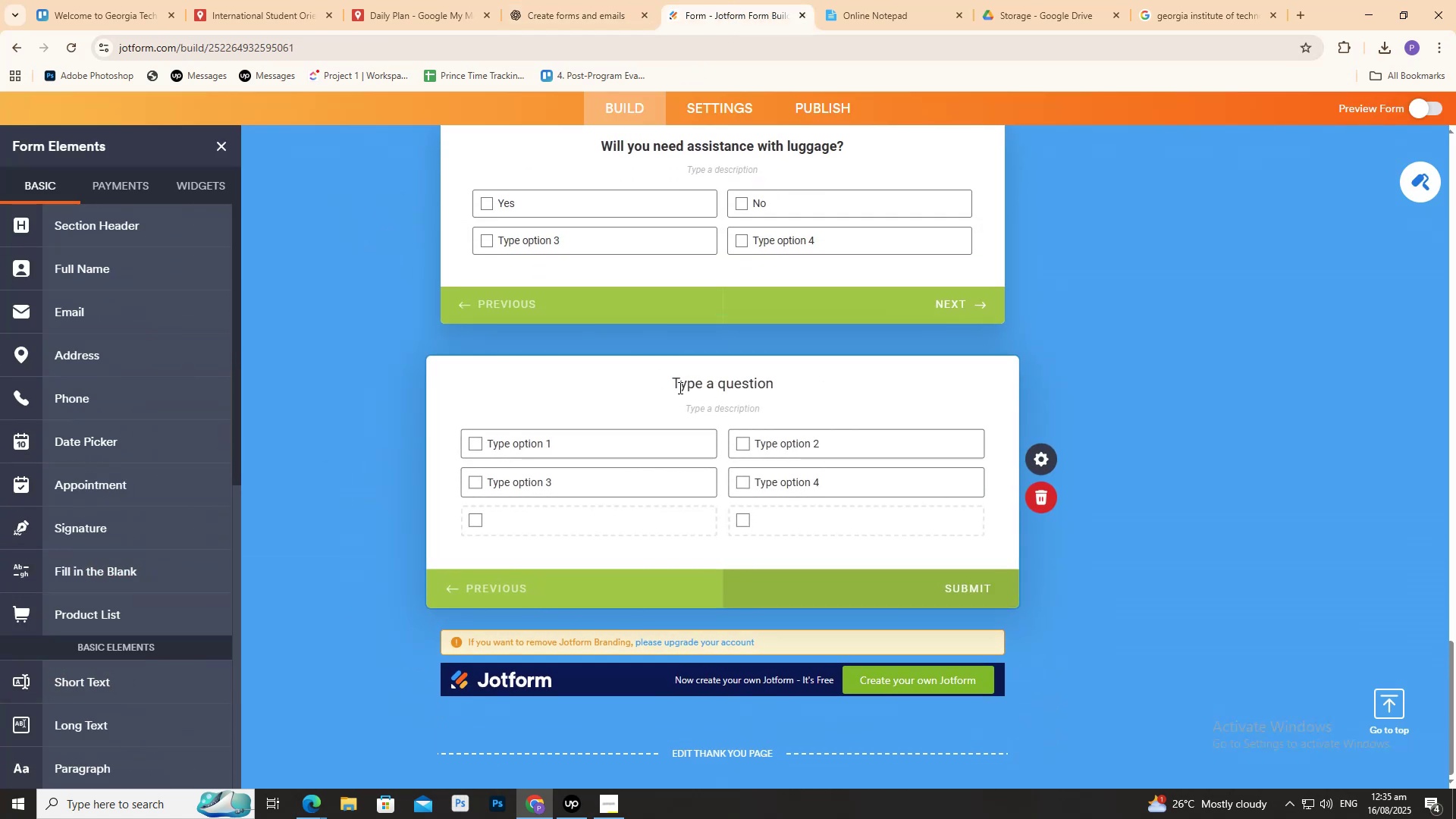 
left_click_drag(start_coordinate=[676, 379], to_coordinate=[863, 399])
 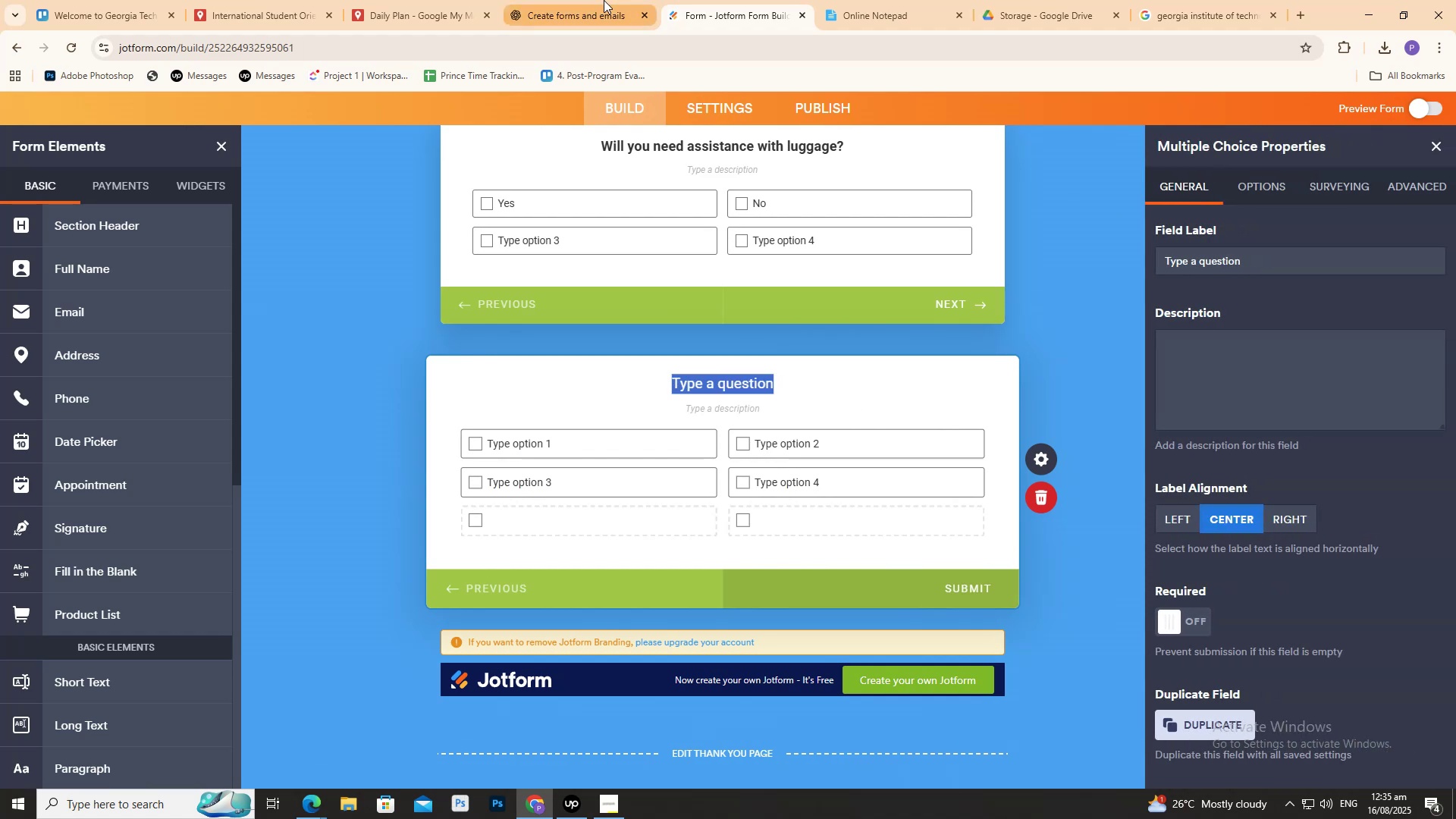 
left_click([573, 0])
 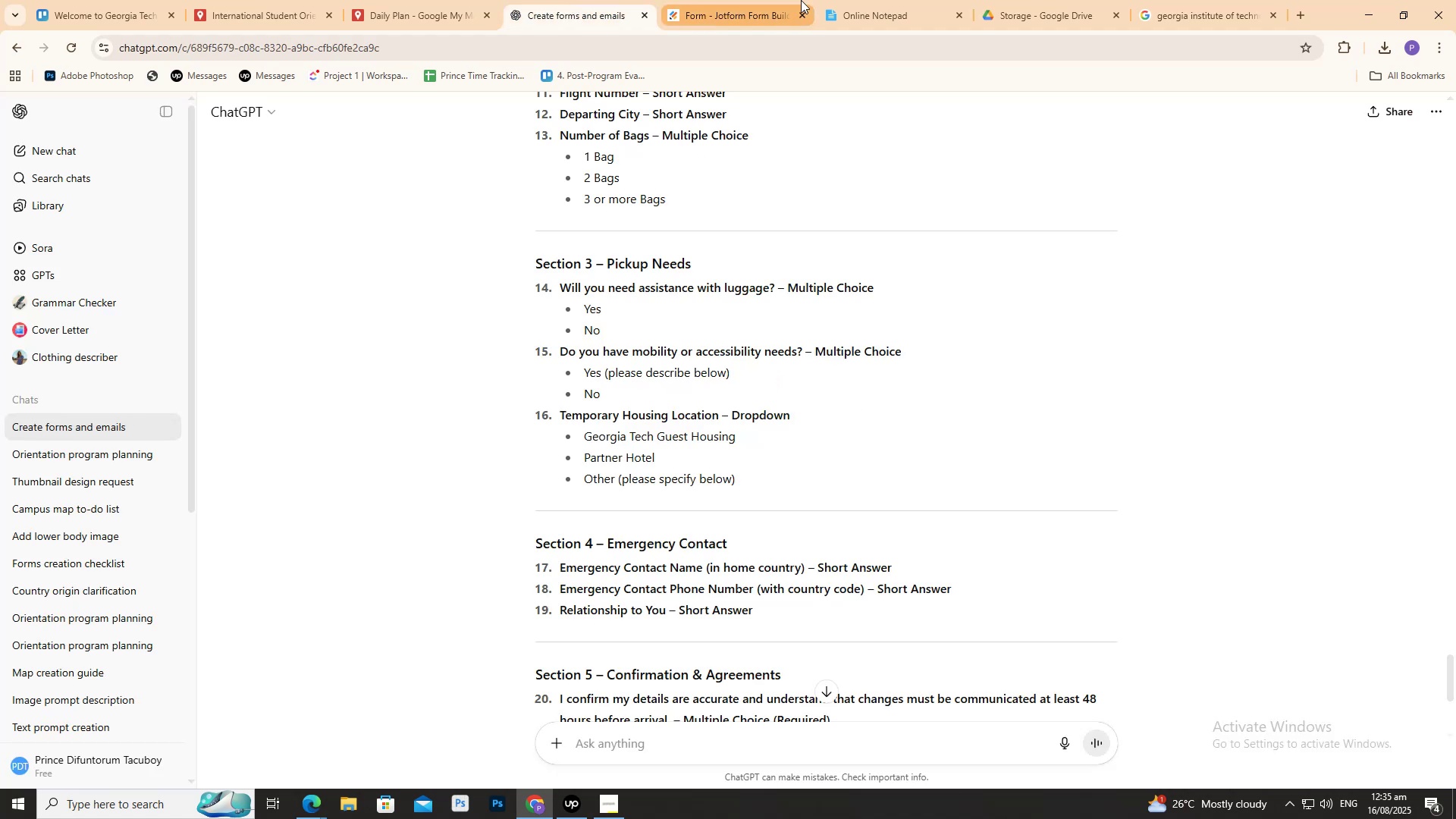 
left_click([755, 15])
 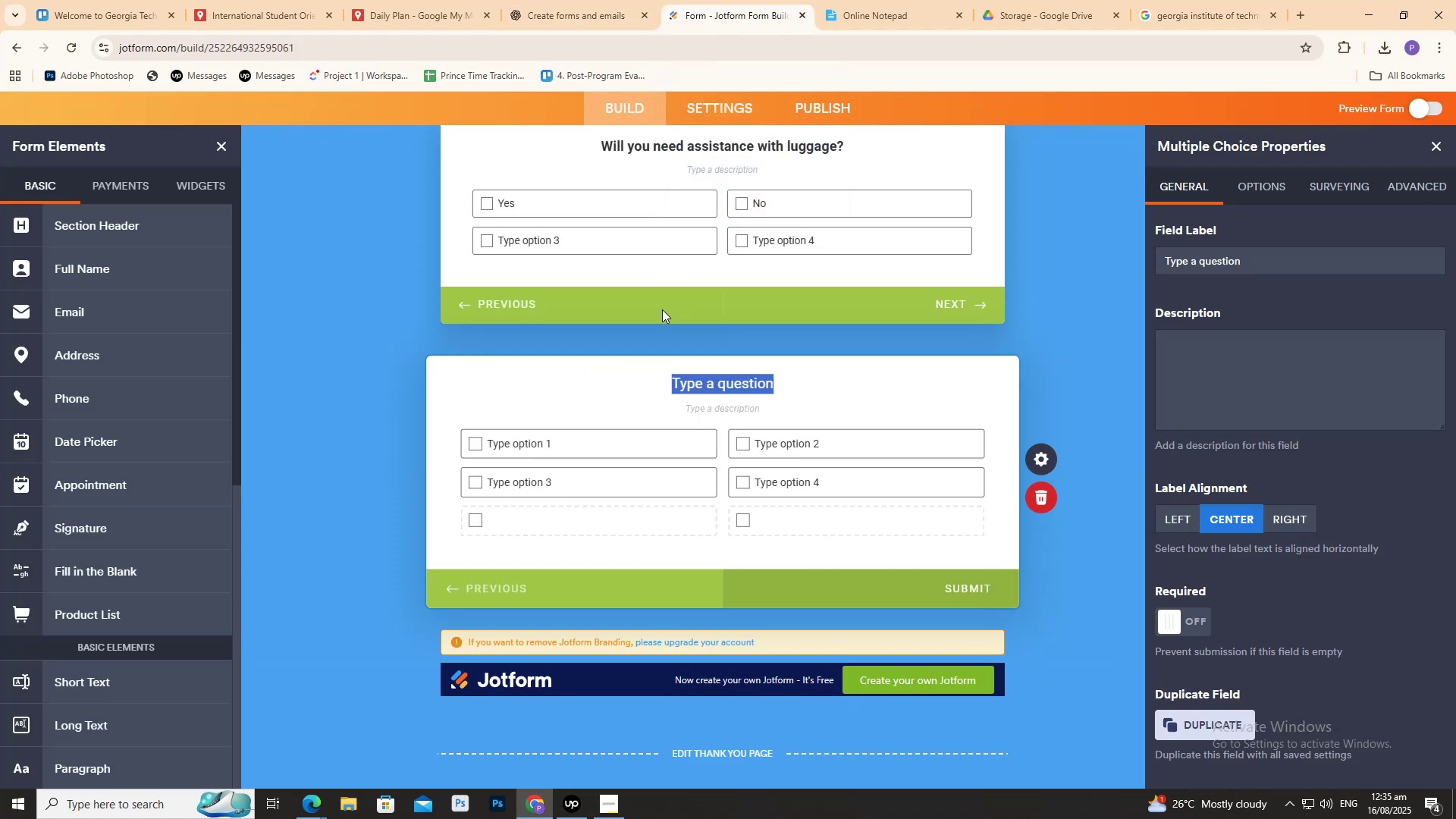 
type(Do you have mobility)
 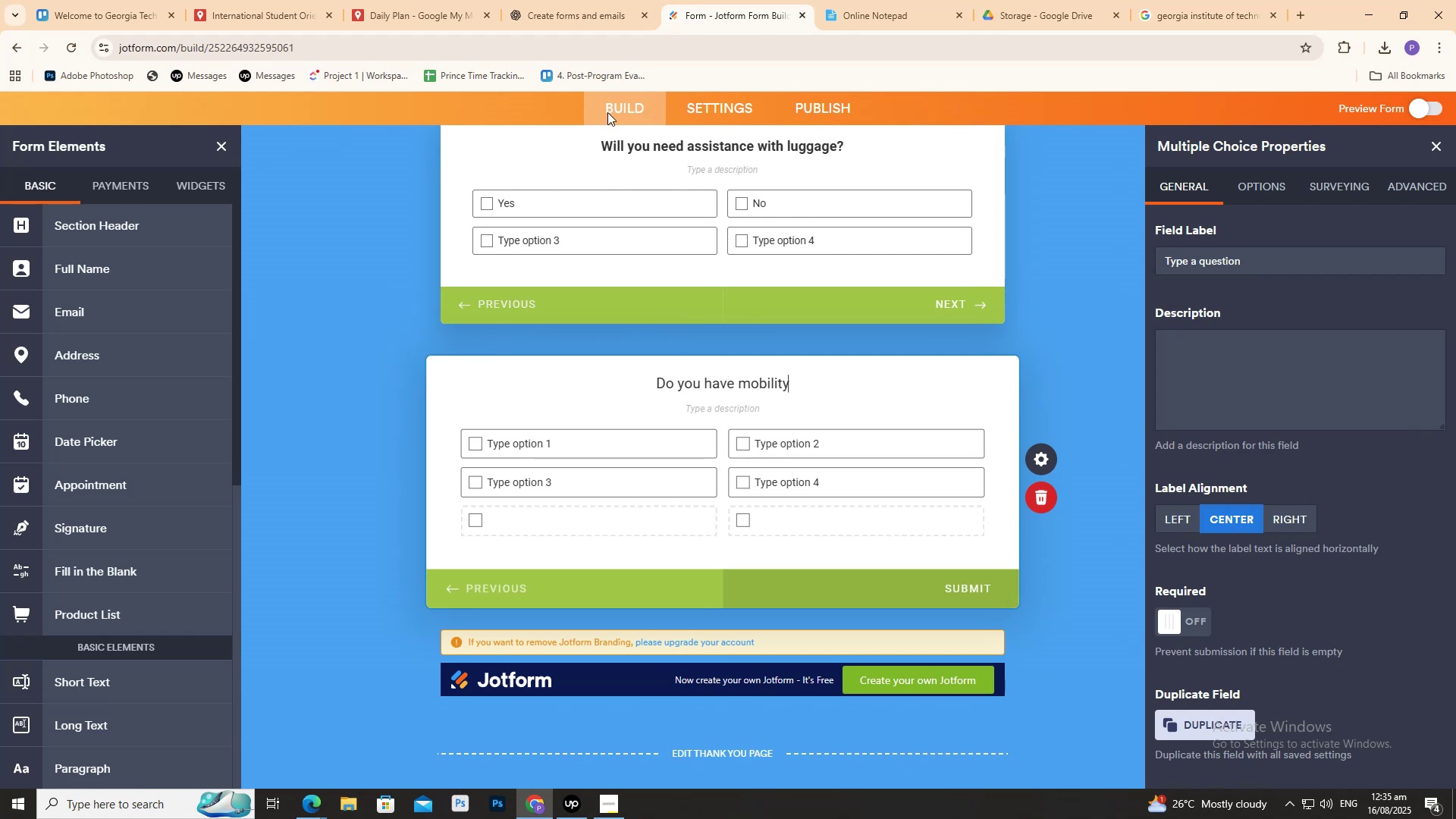 
left_click([548, 0])
 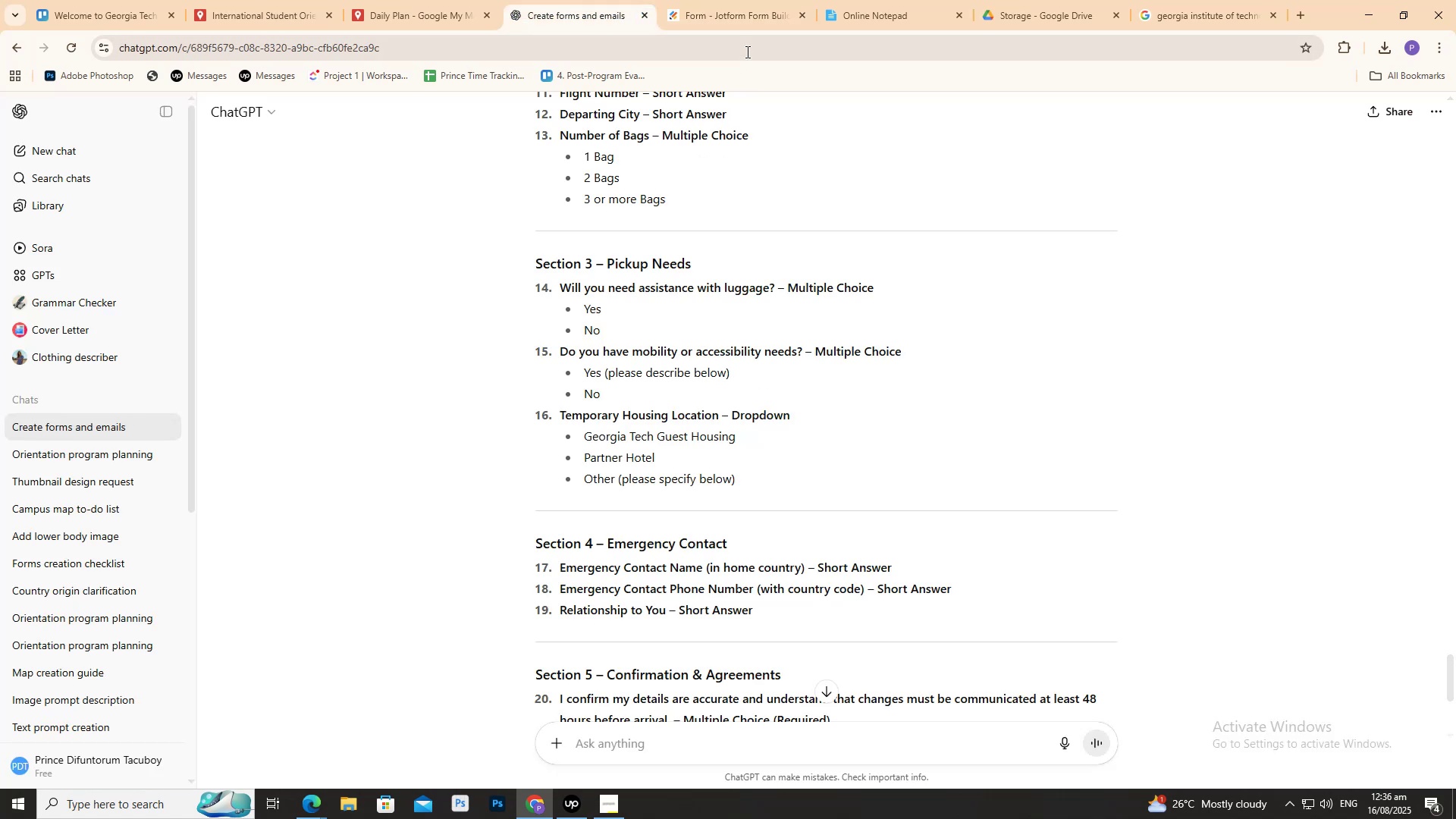 
left_click([758, 1])
 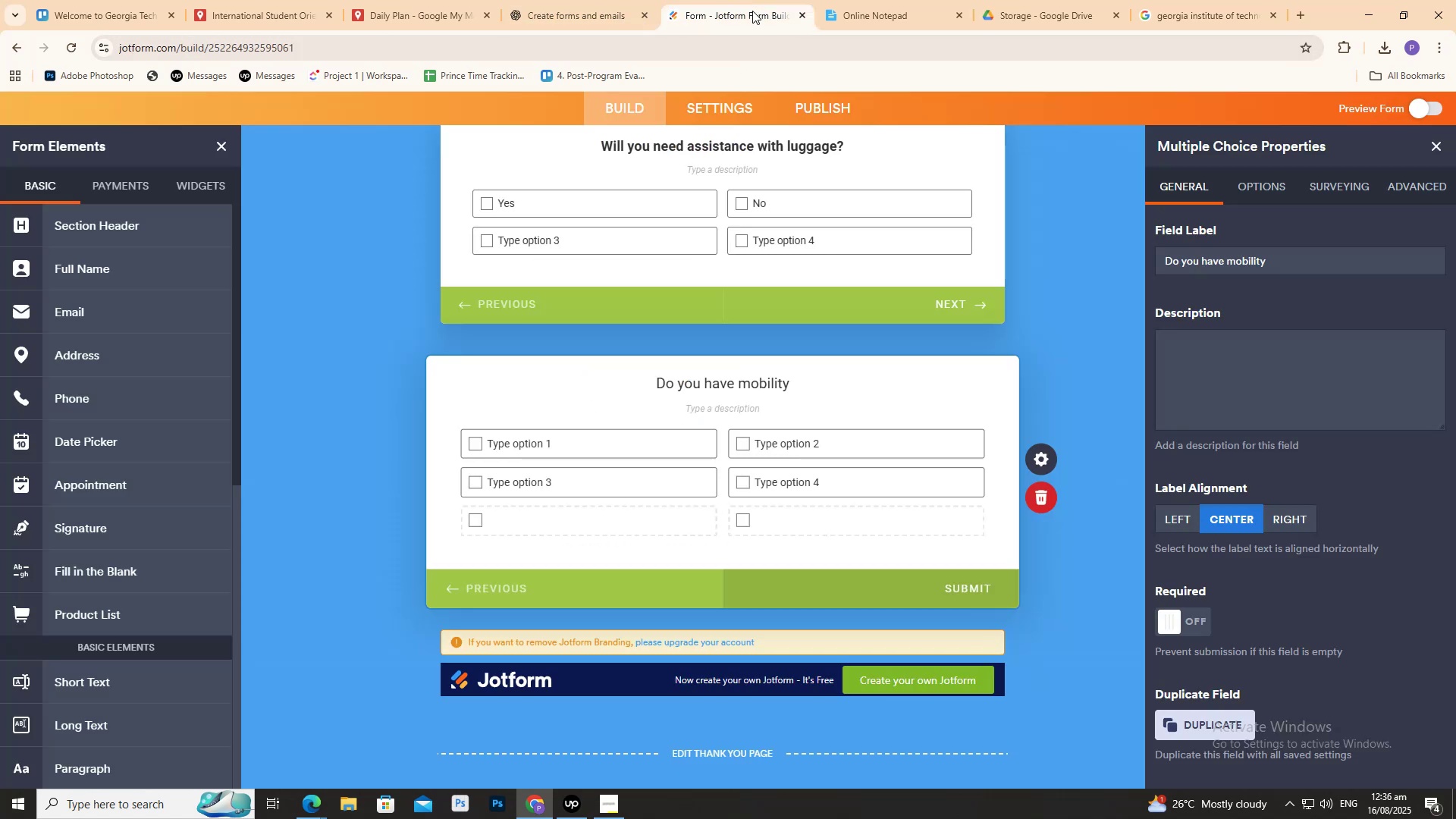 
type( or acce)
 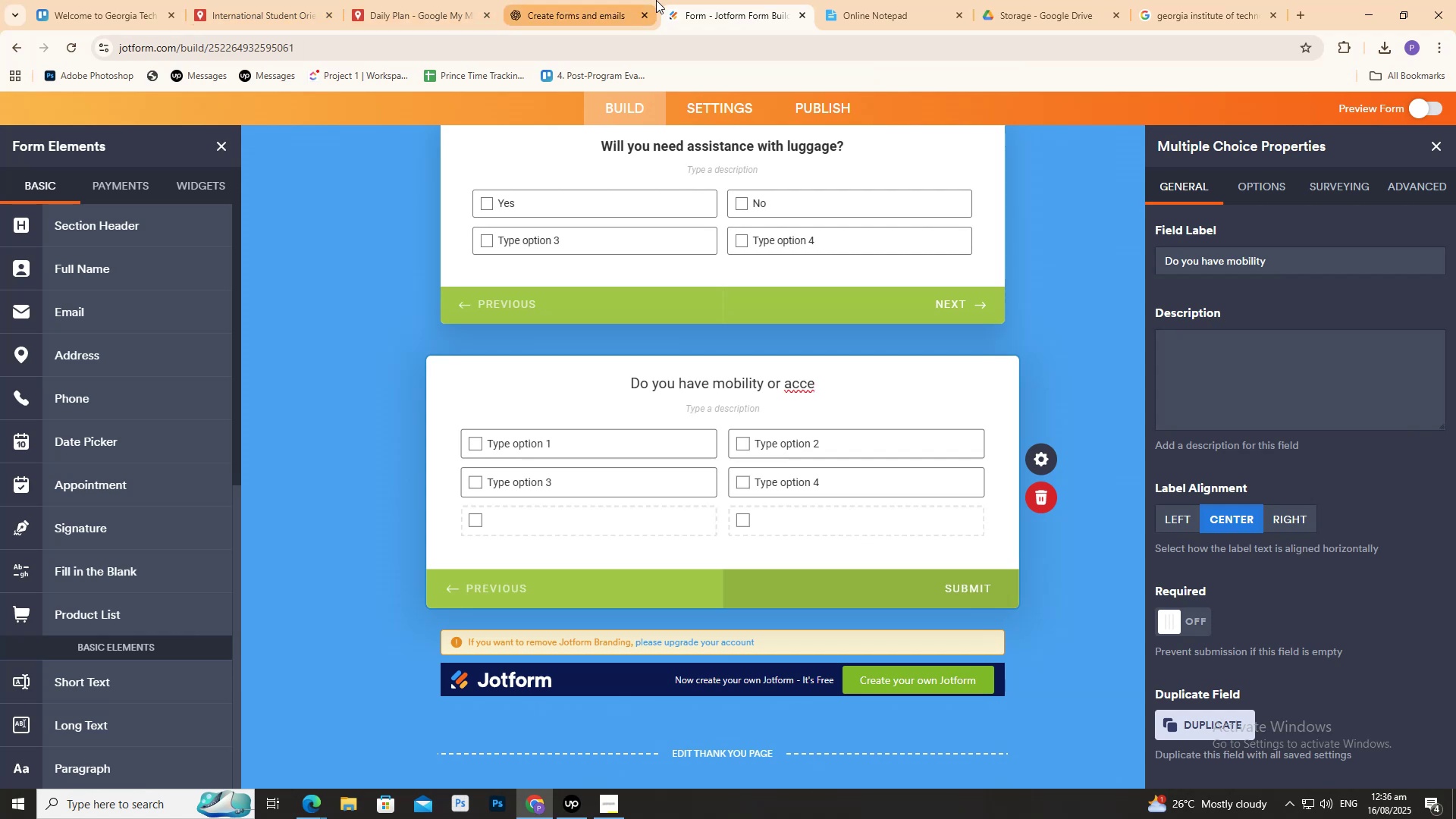 
left_click([598, 7])
 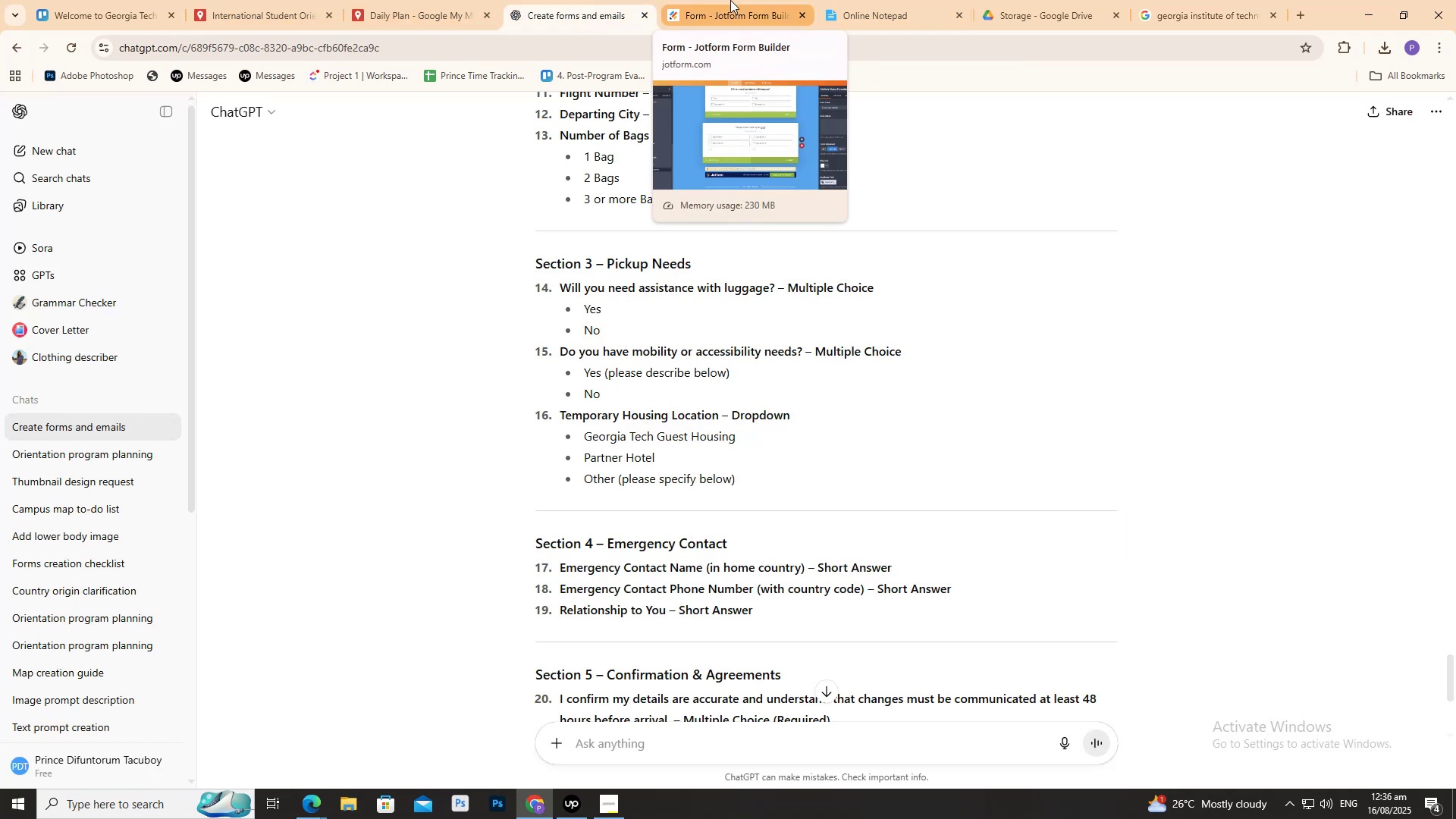 
wait(7.2)
 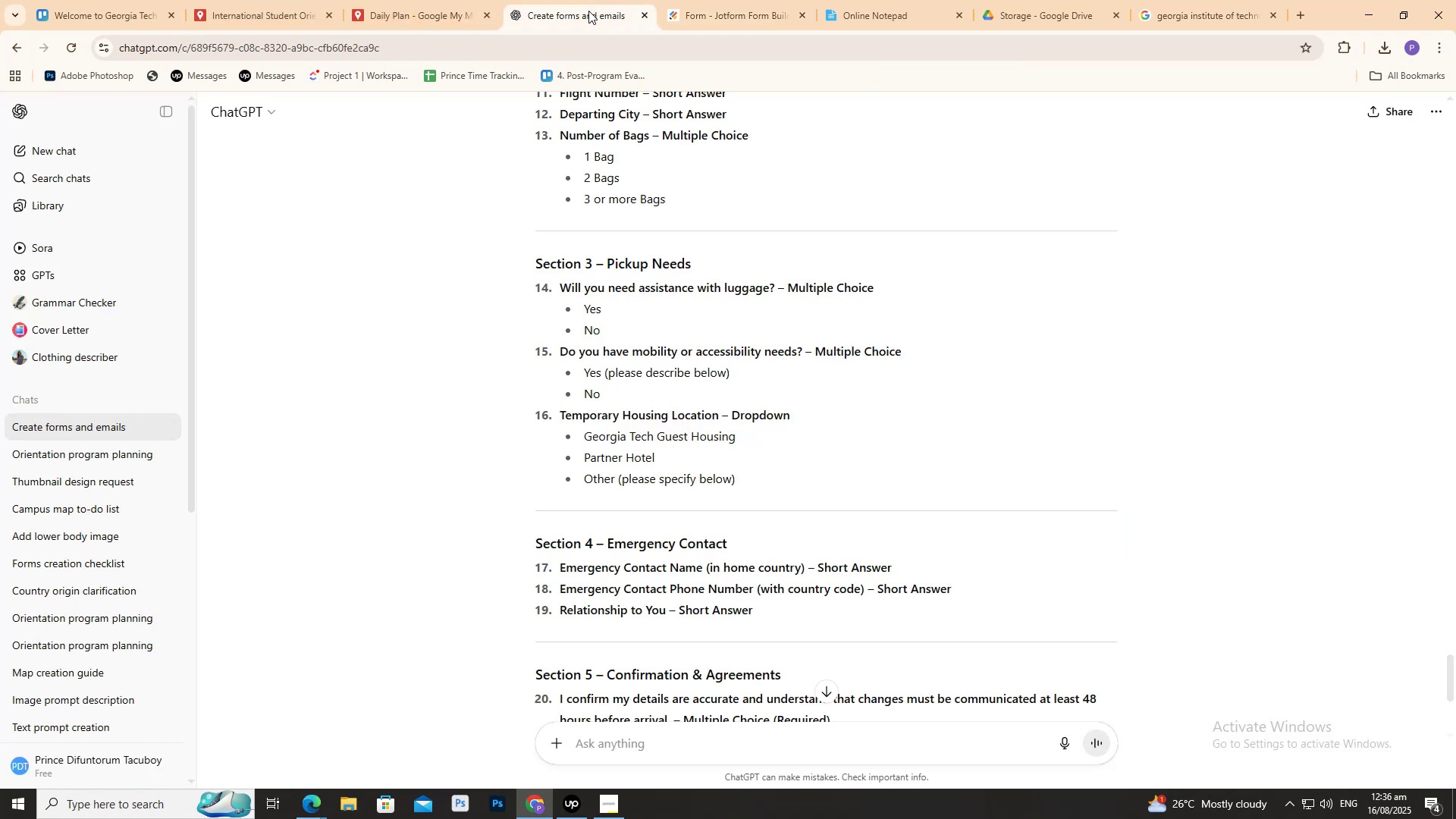 
left_click([730, 0])
 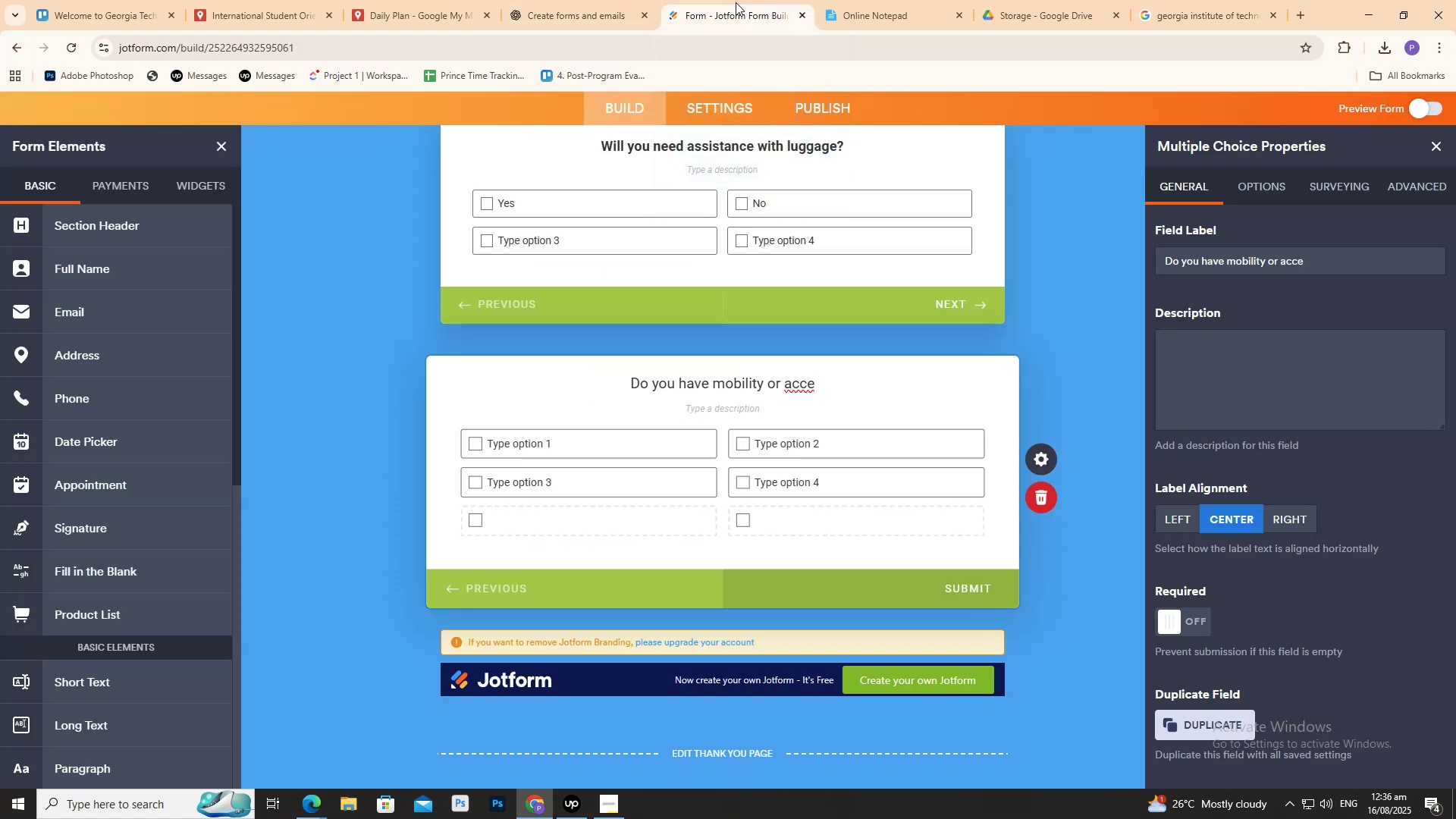 
type(ssibility needs?)
 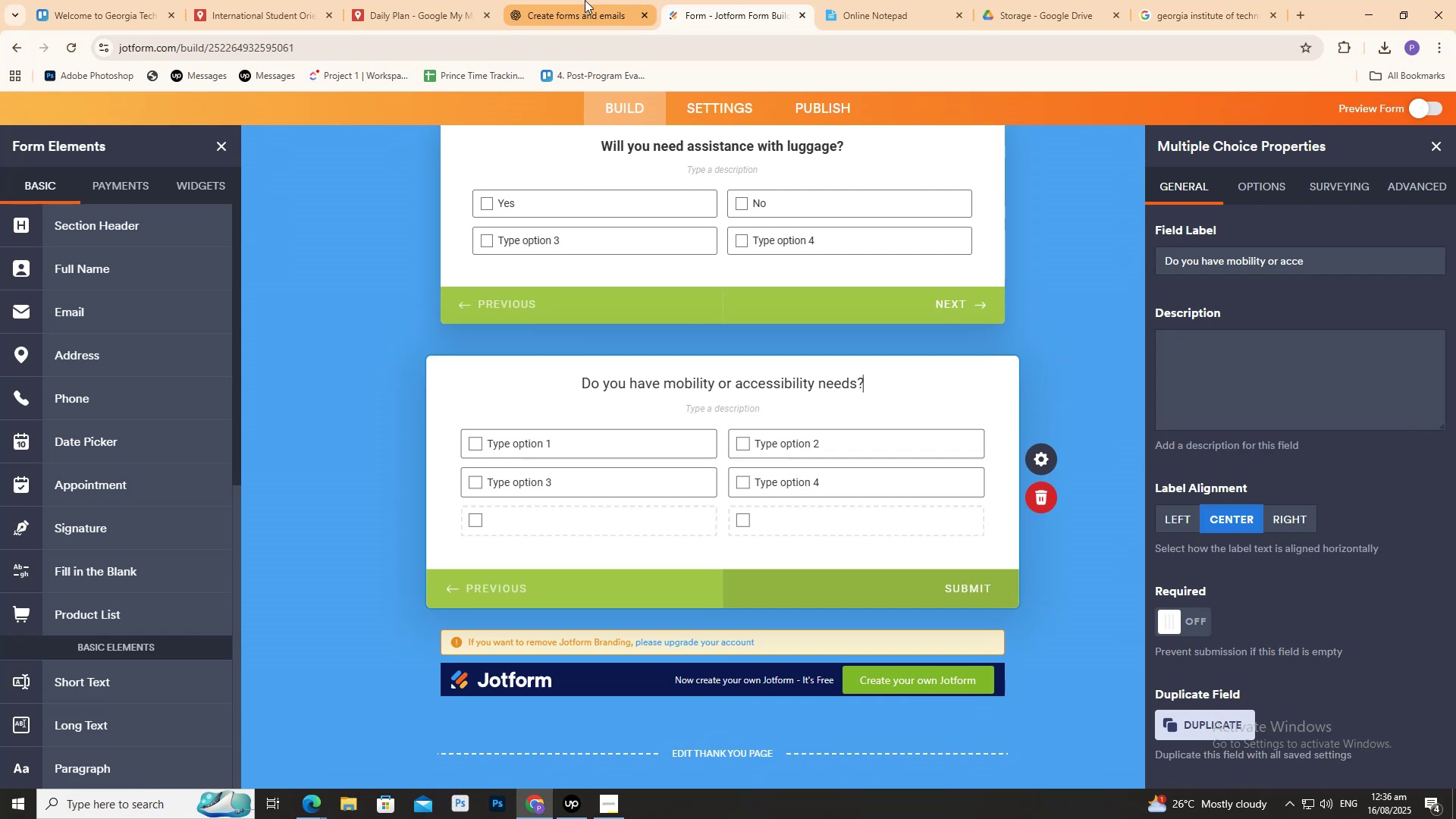 
left_click([585, 0])
 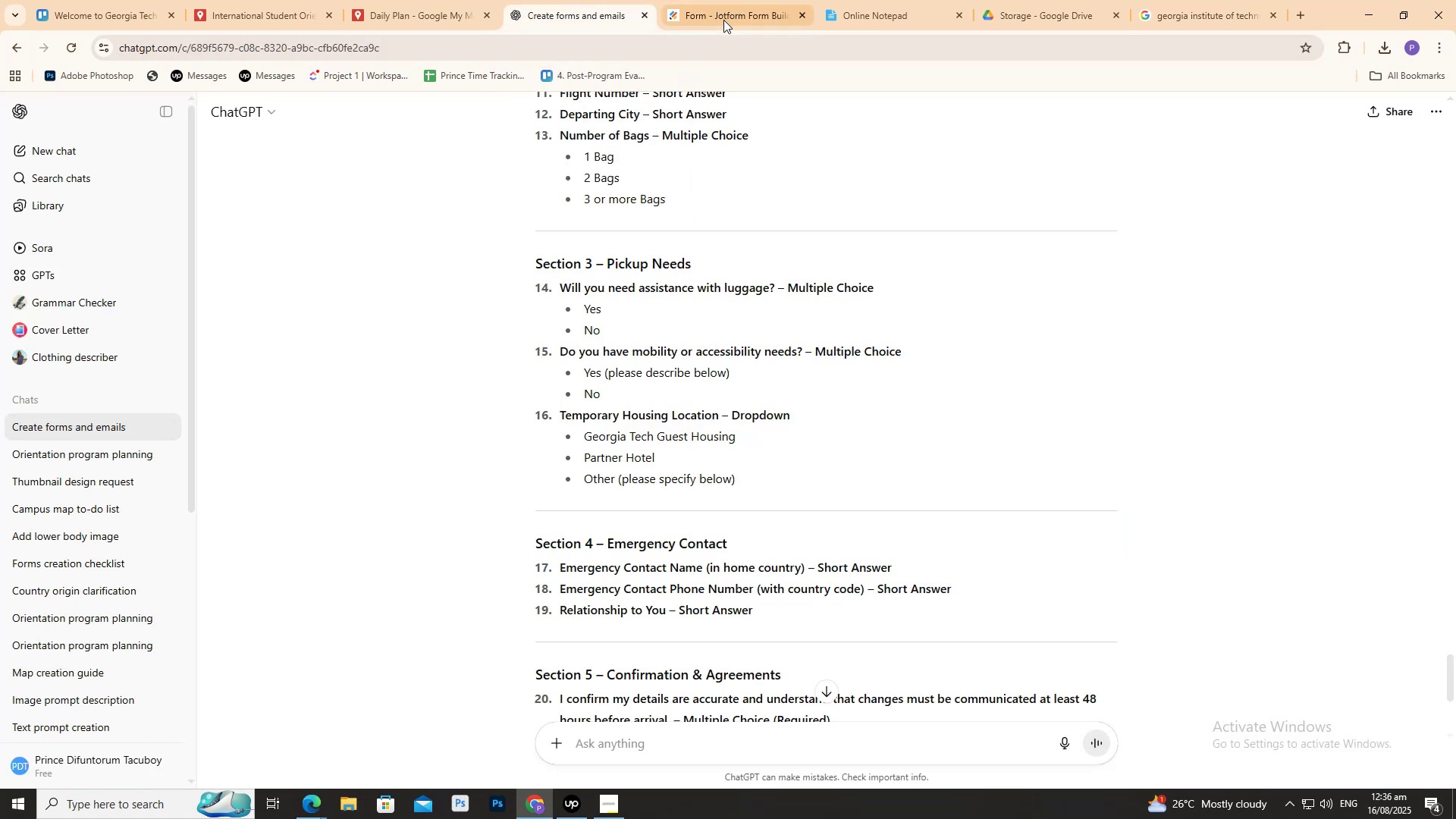 
wait(5.27)
 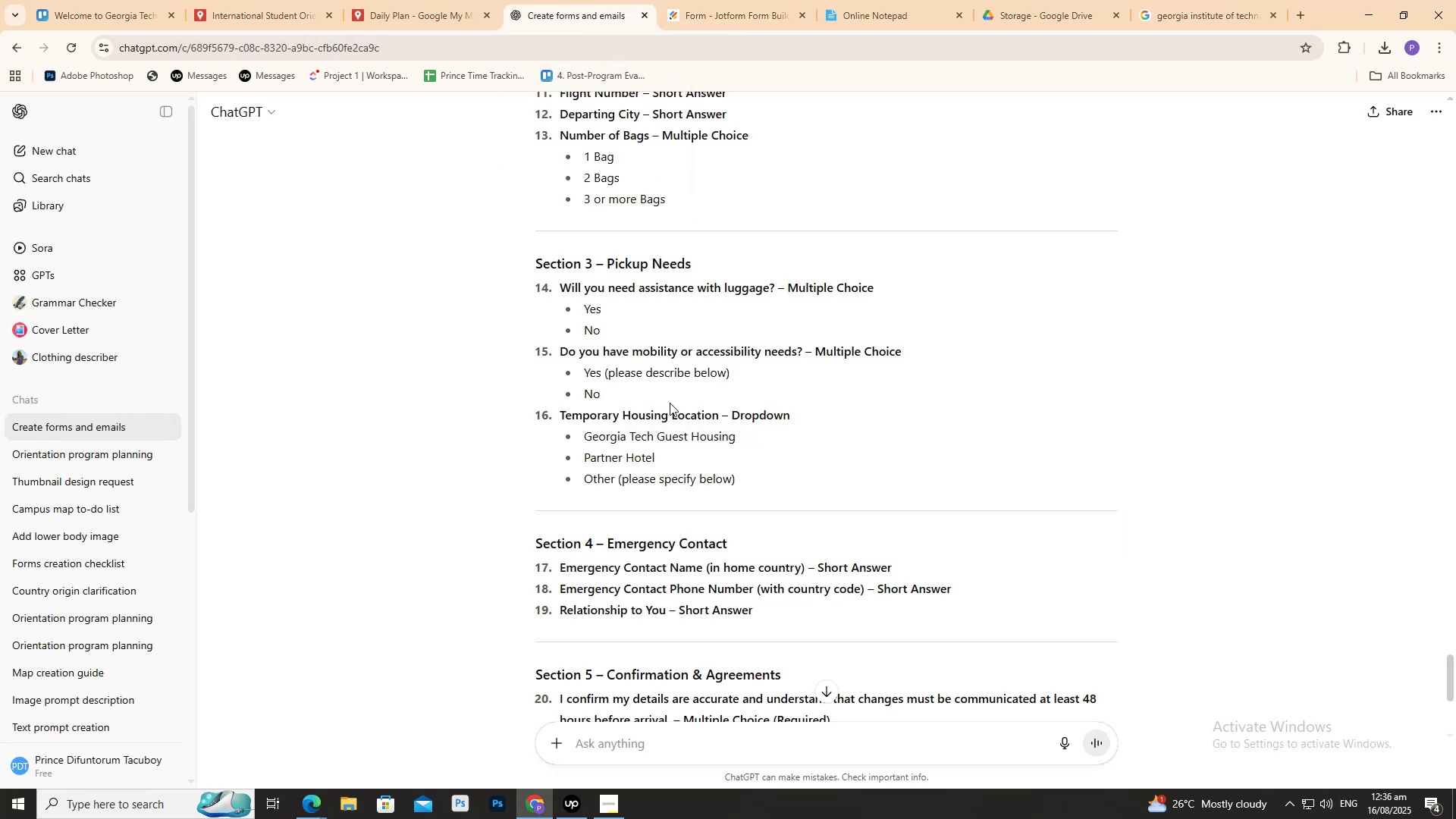 
left_click([733, 7])
 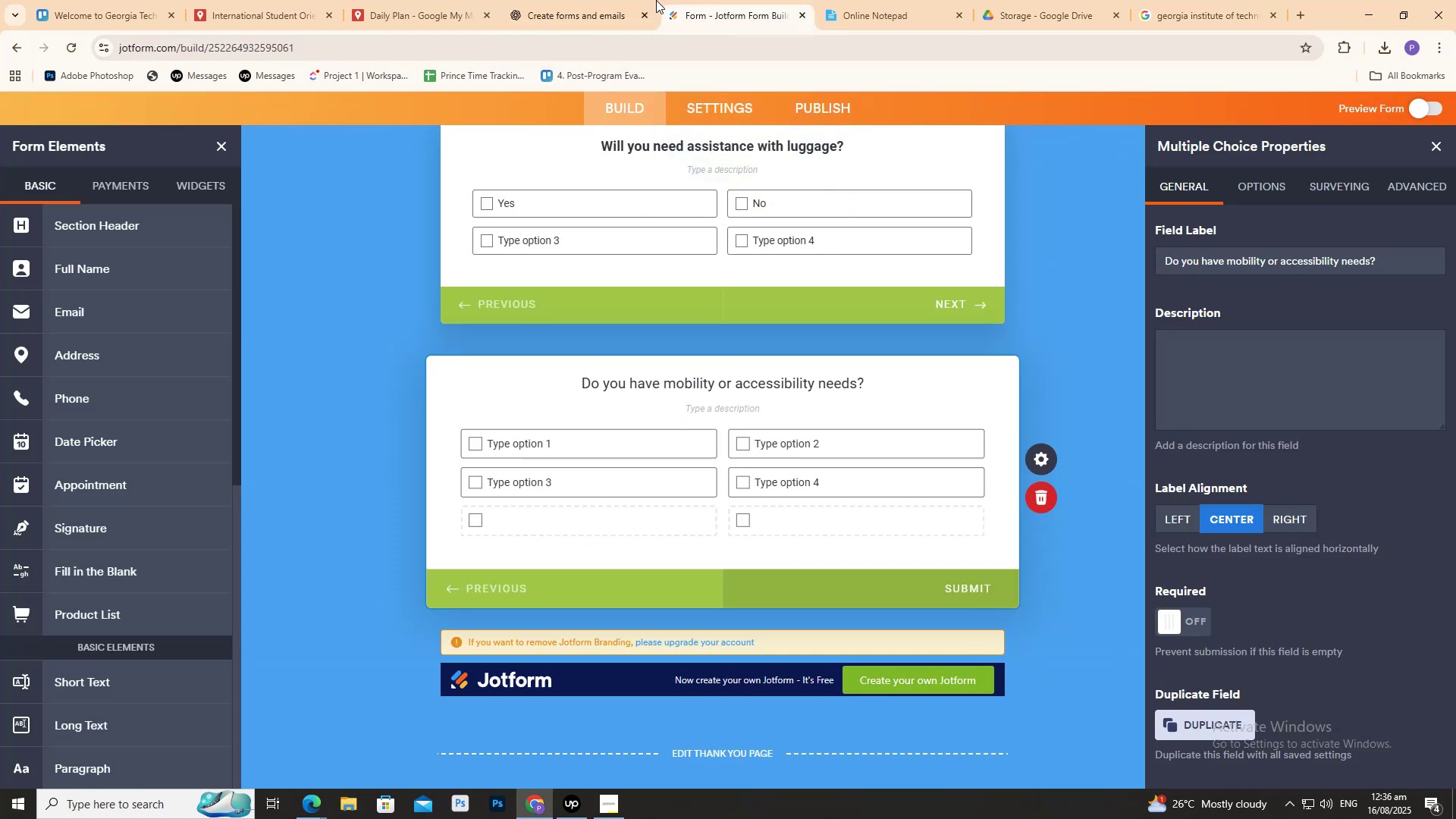 
left_click([564, 0])
 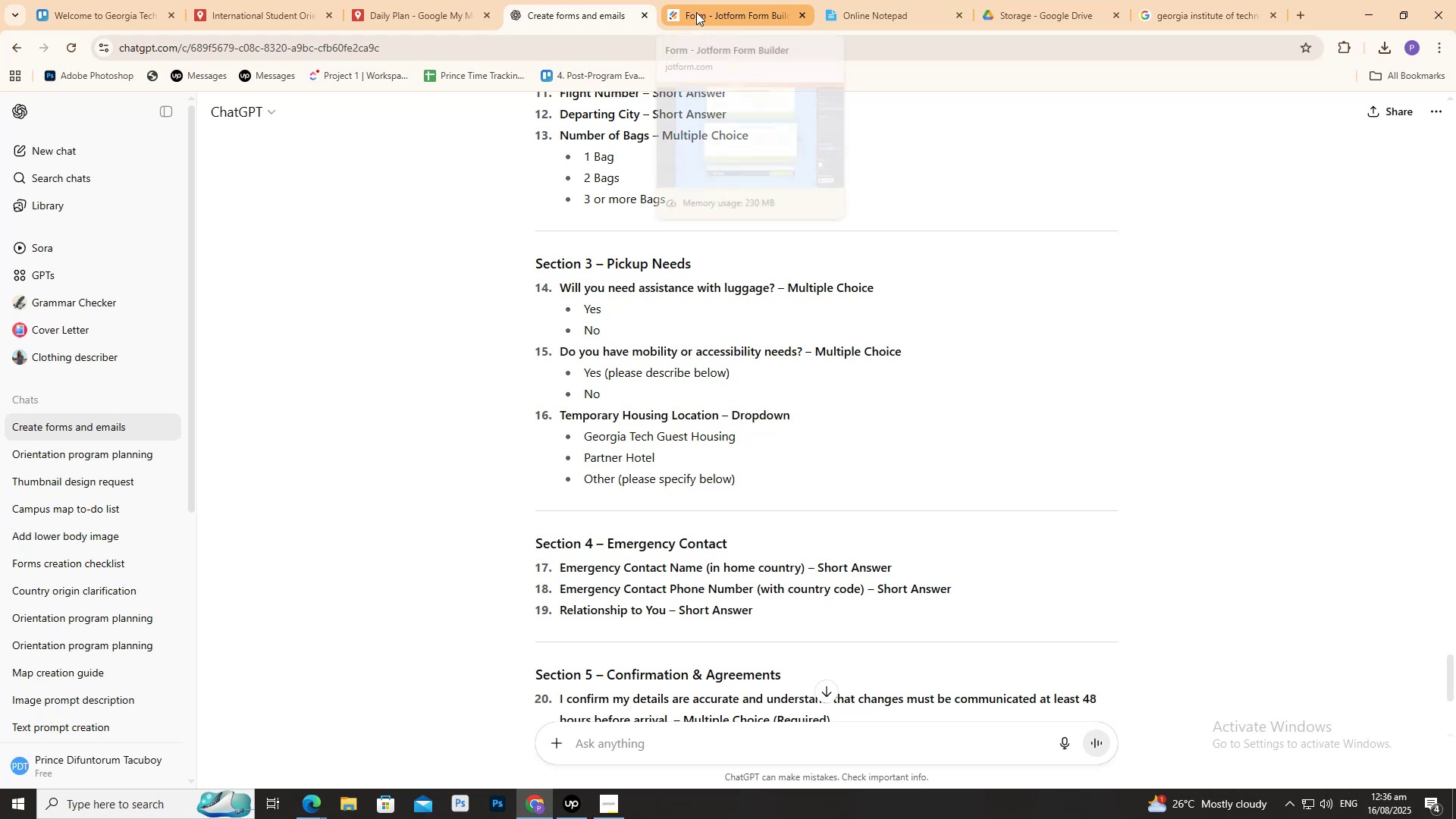 
left_click([698, 4])
 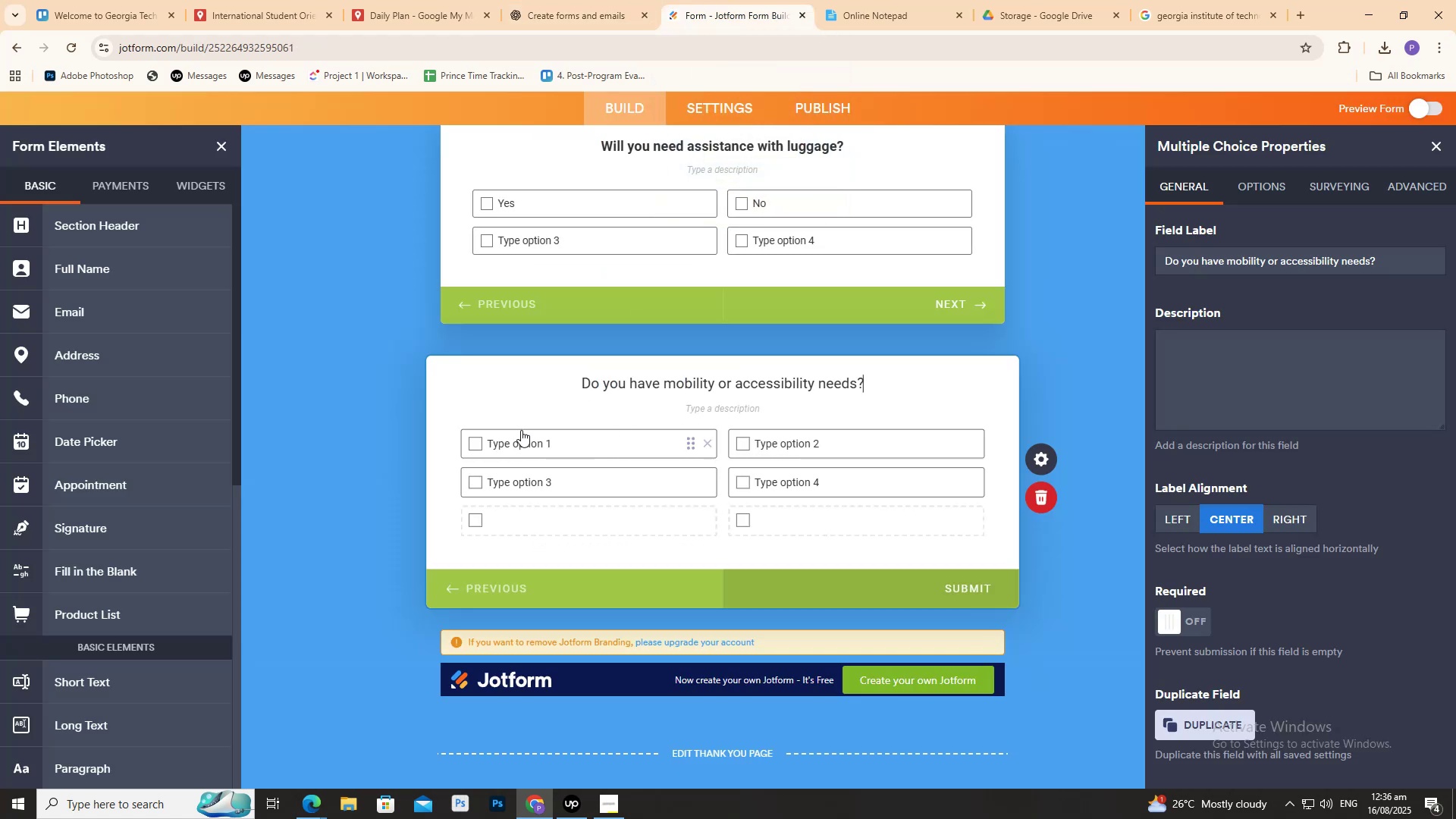 
left_click([513, 440])
 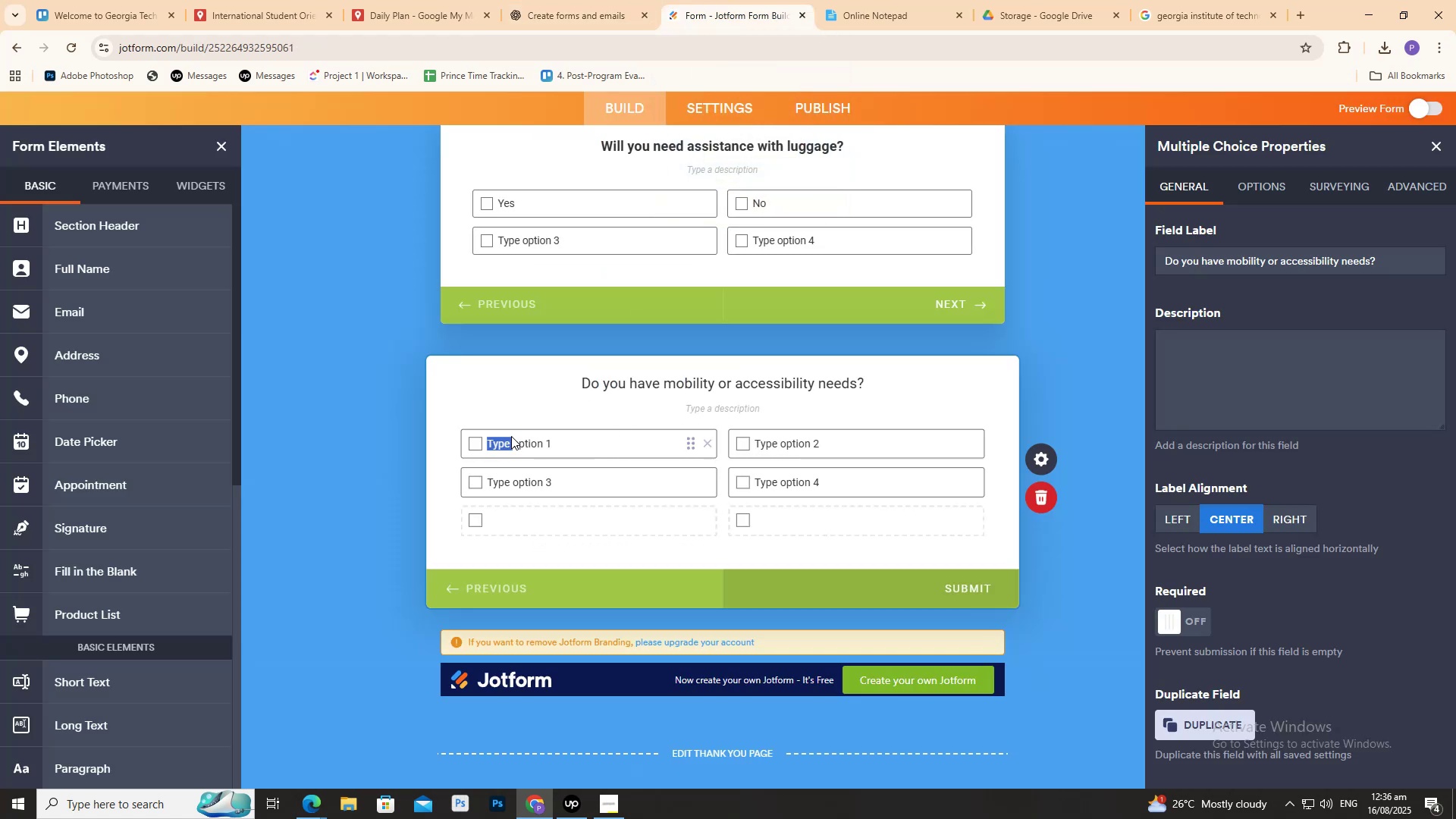 
triple_click([511, 436])
 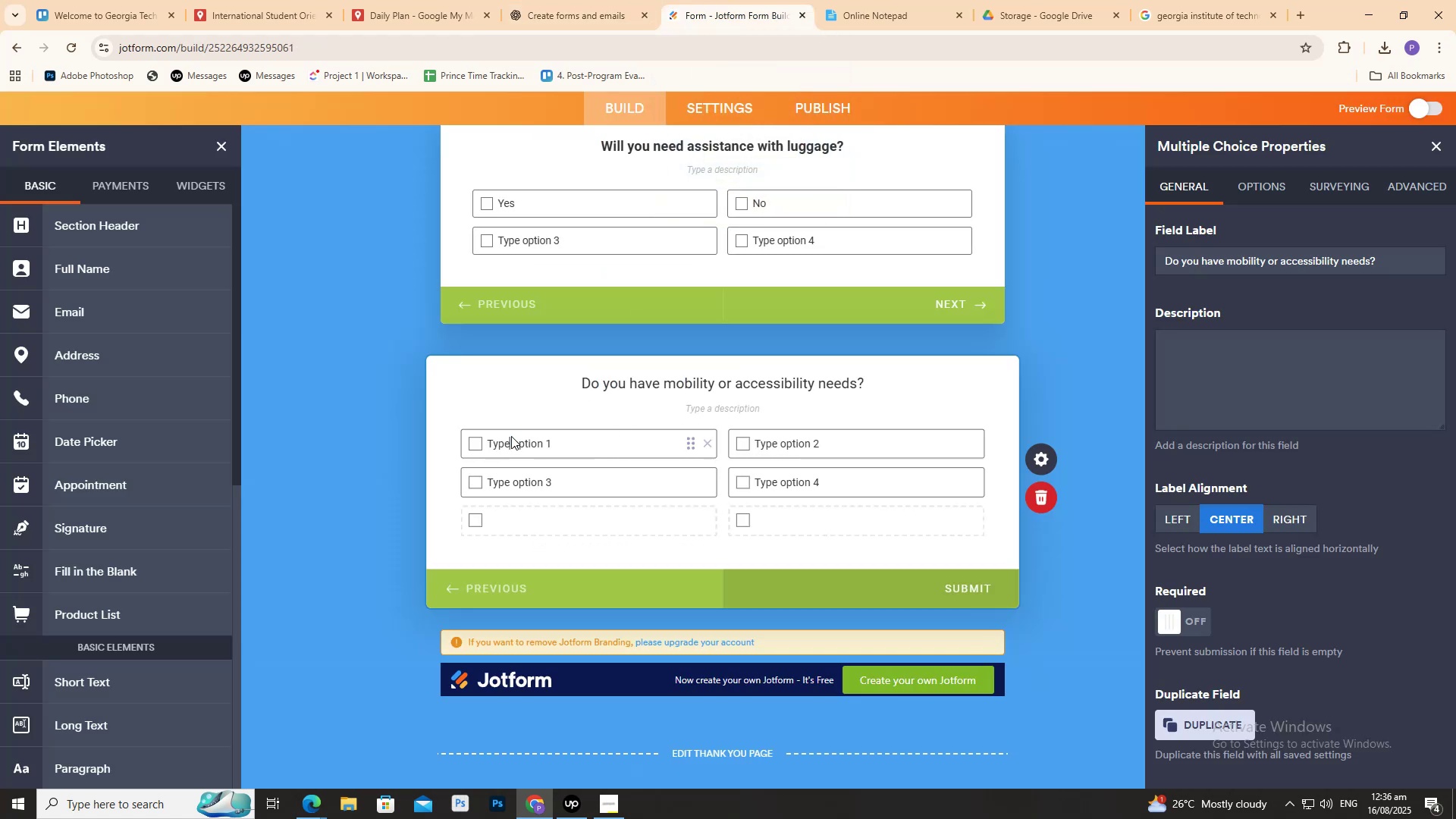 
left_click_drag(start_coordinate=[511, 436], to_coordinate=[526, 438])
 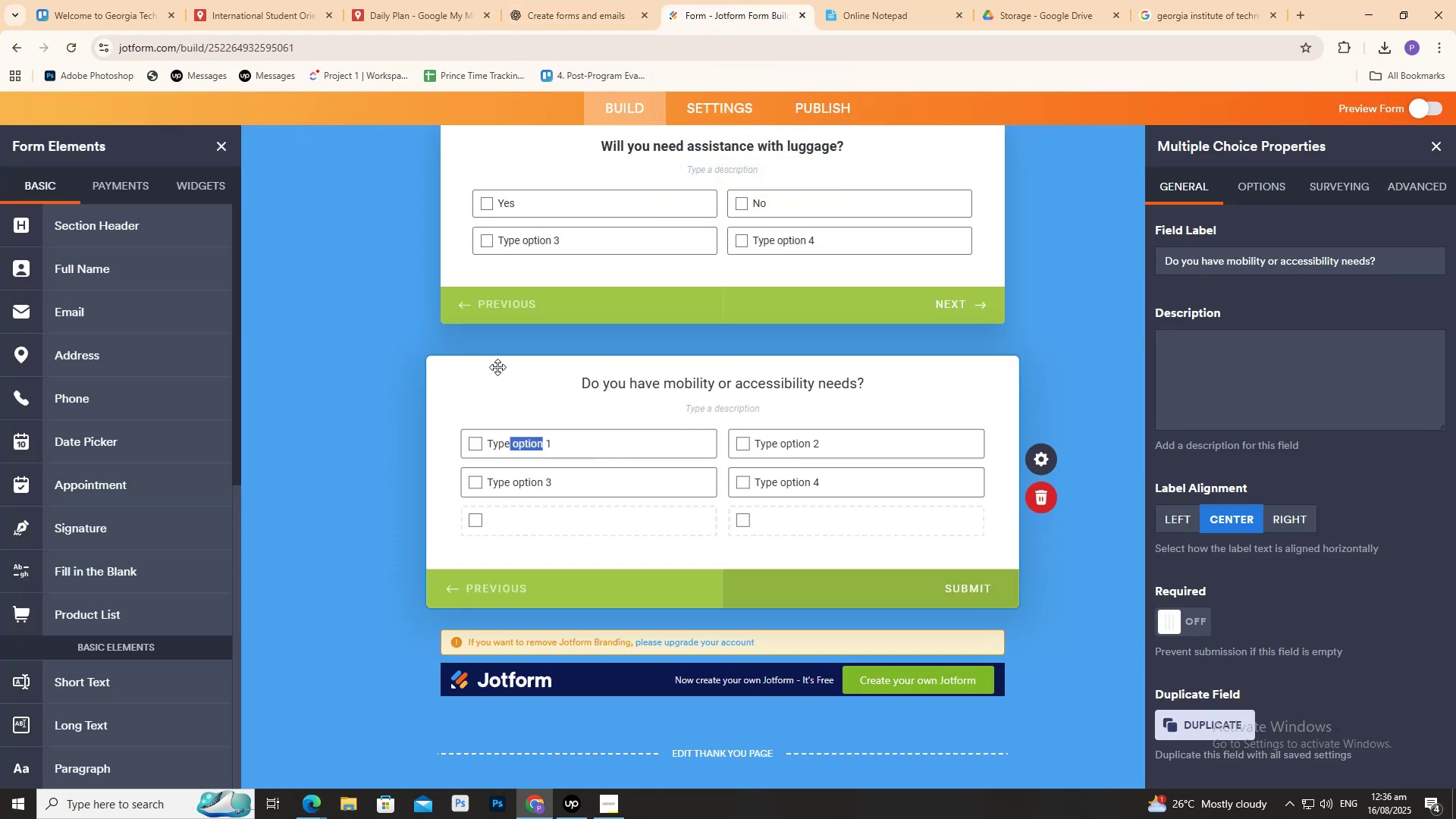 
left_click([499, 369])
 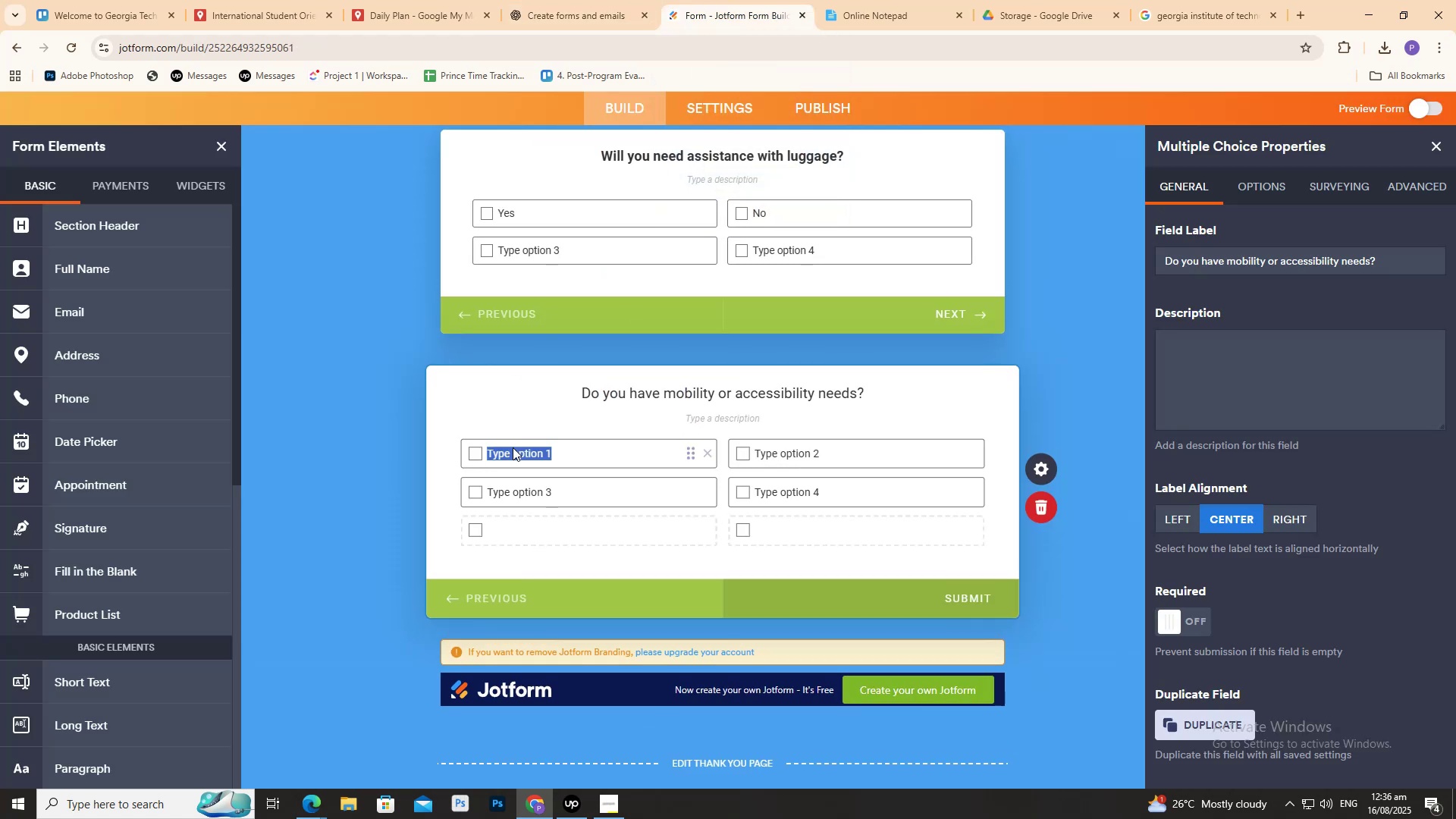 
double_click([513, 447])
 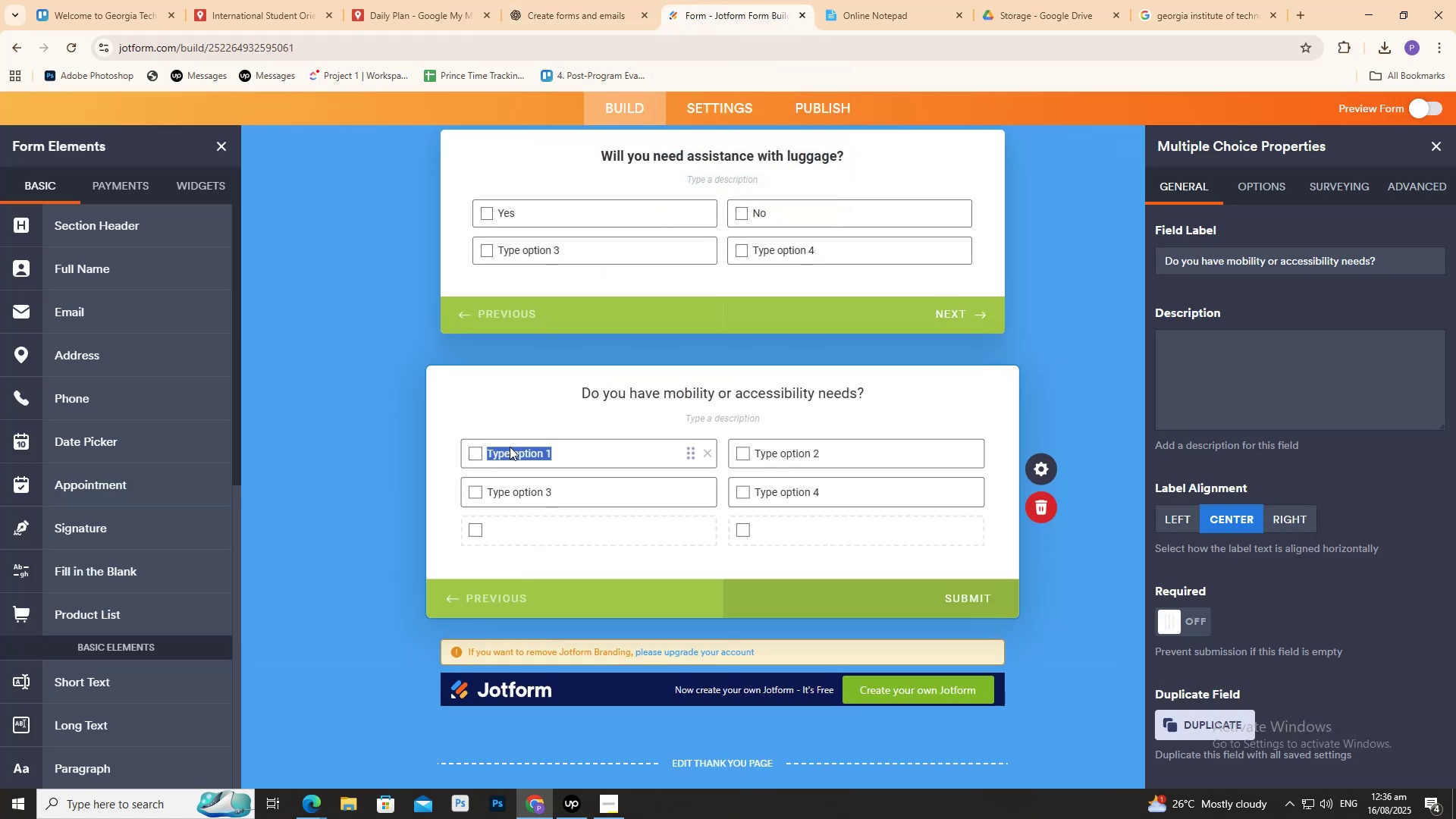 
type(Yes ()
 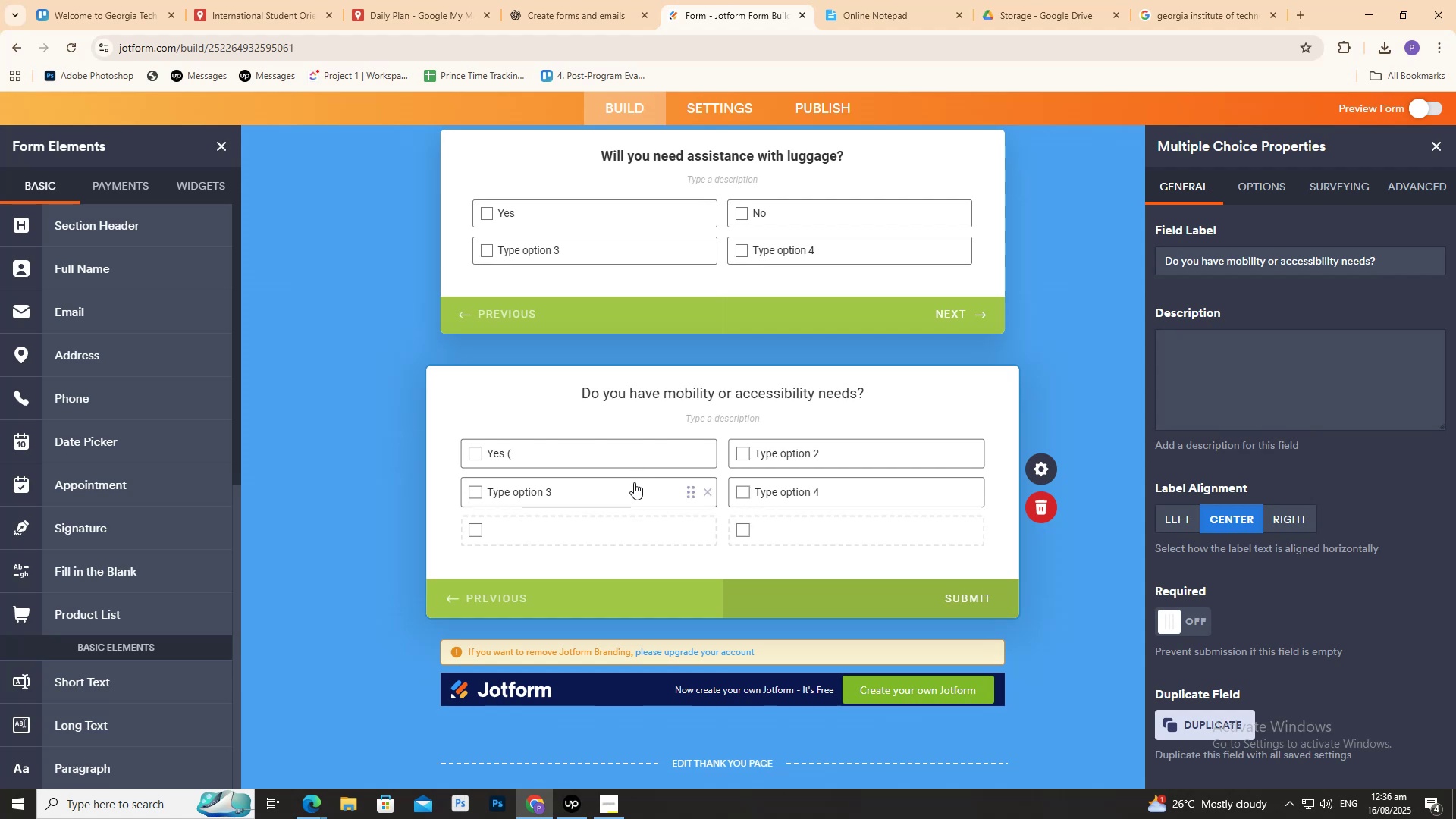 
left_click([603, 0])
 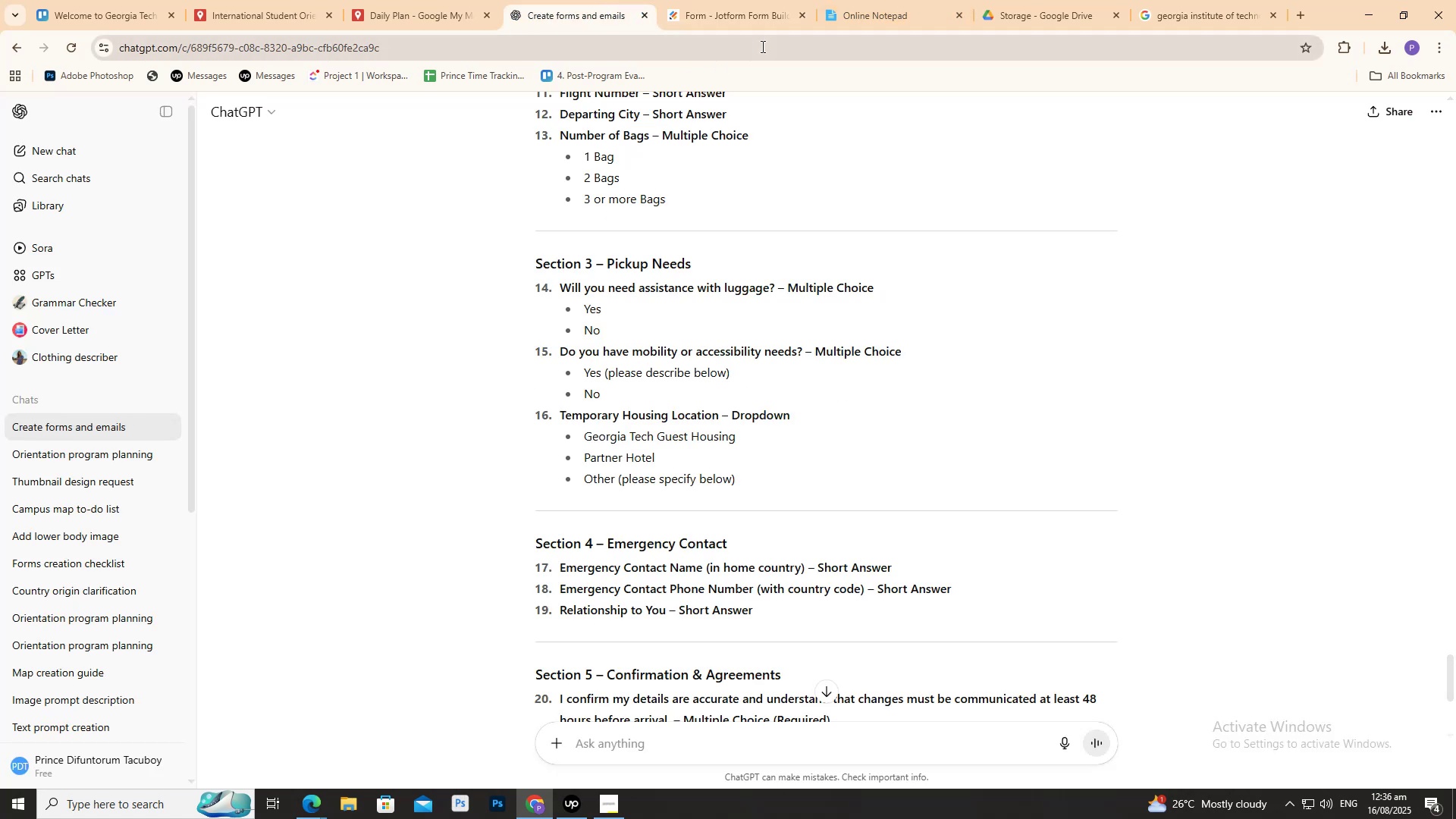 
left_click([772, 0])
 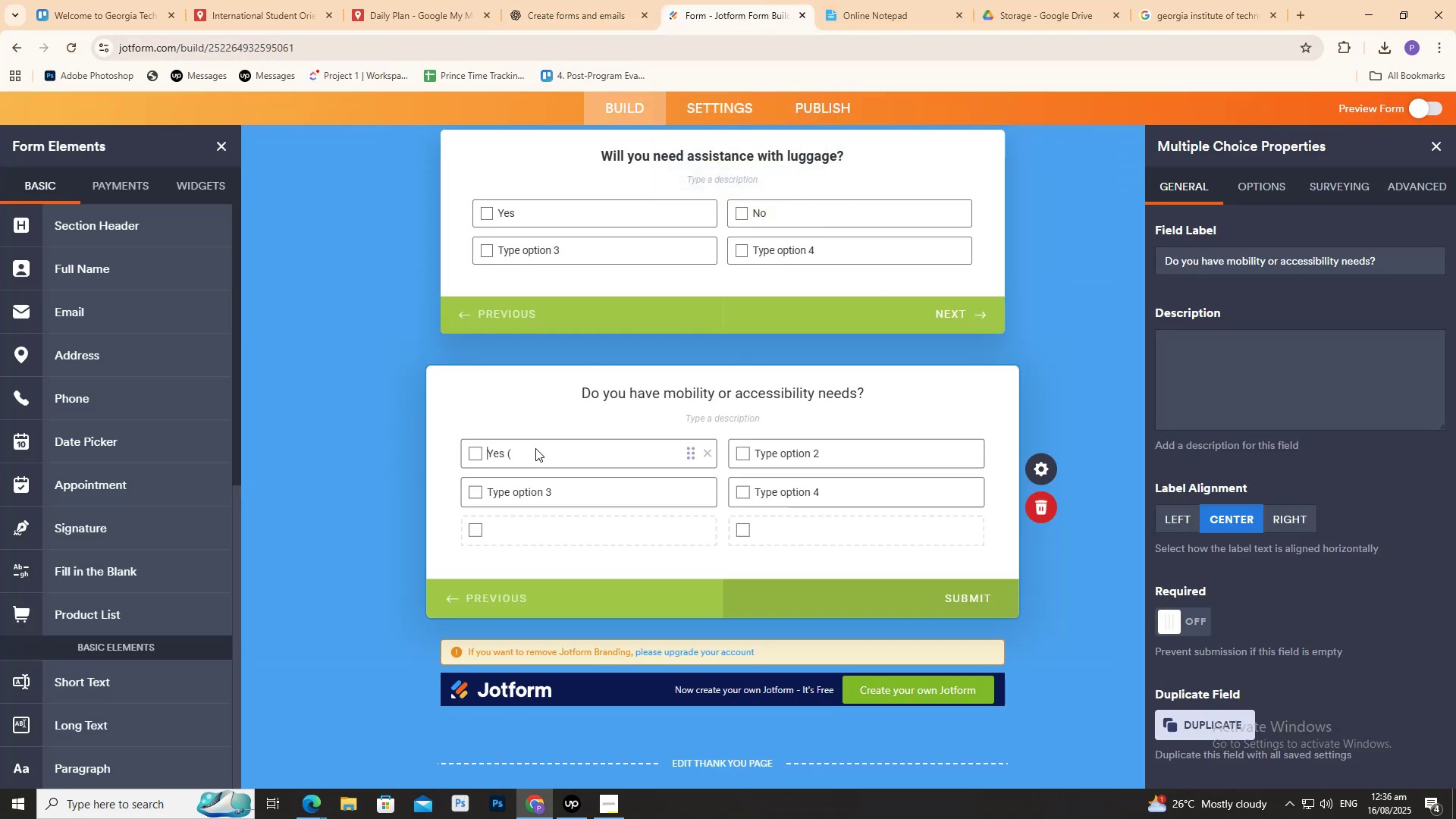 
left_click([535, 450])
 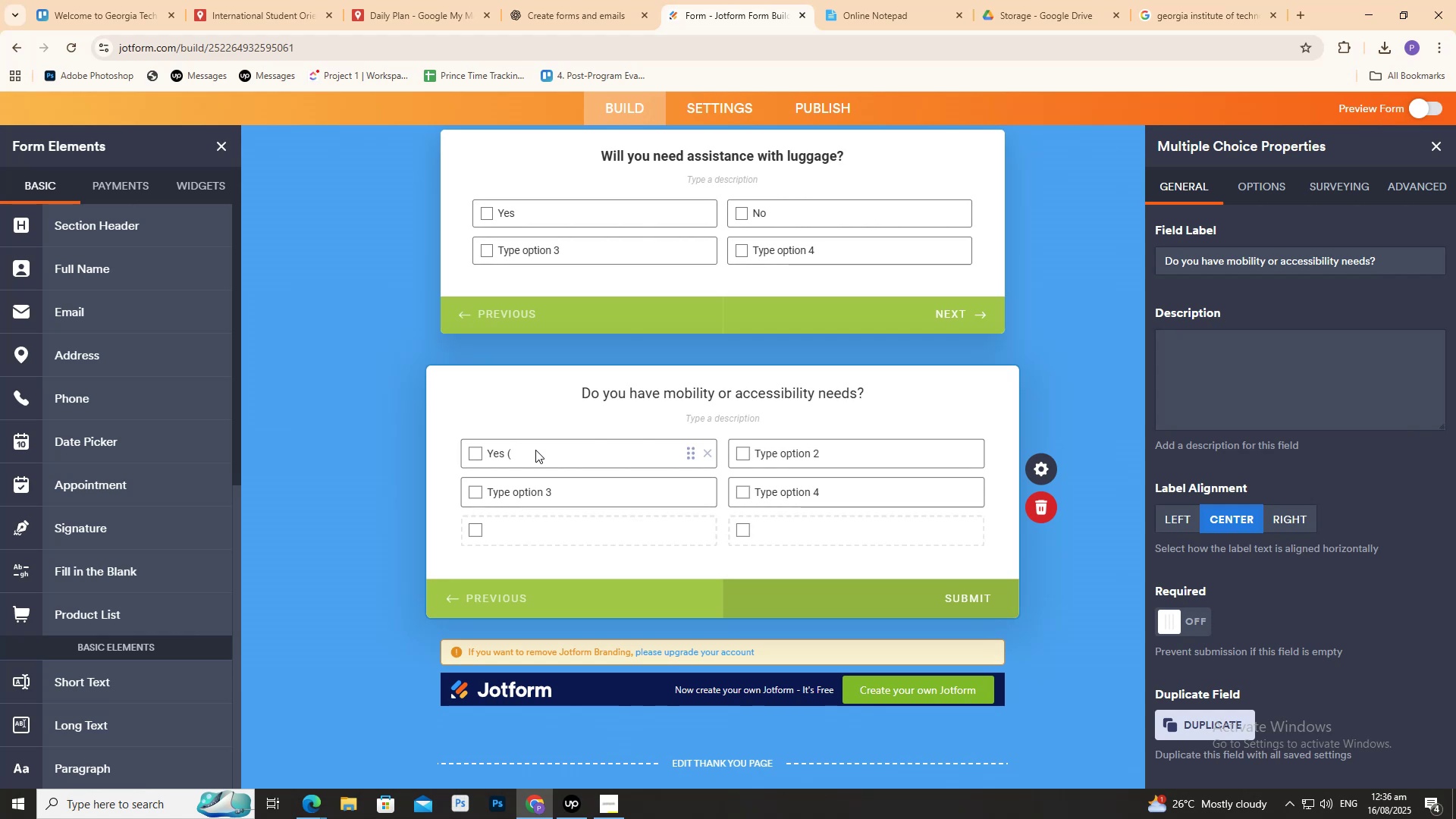 
type(please describe below))
 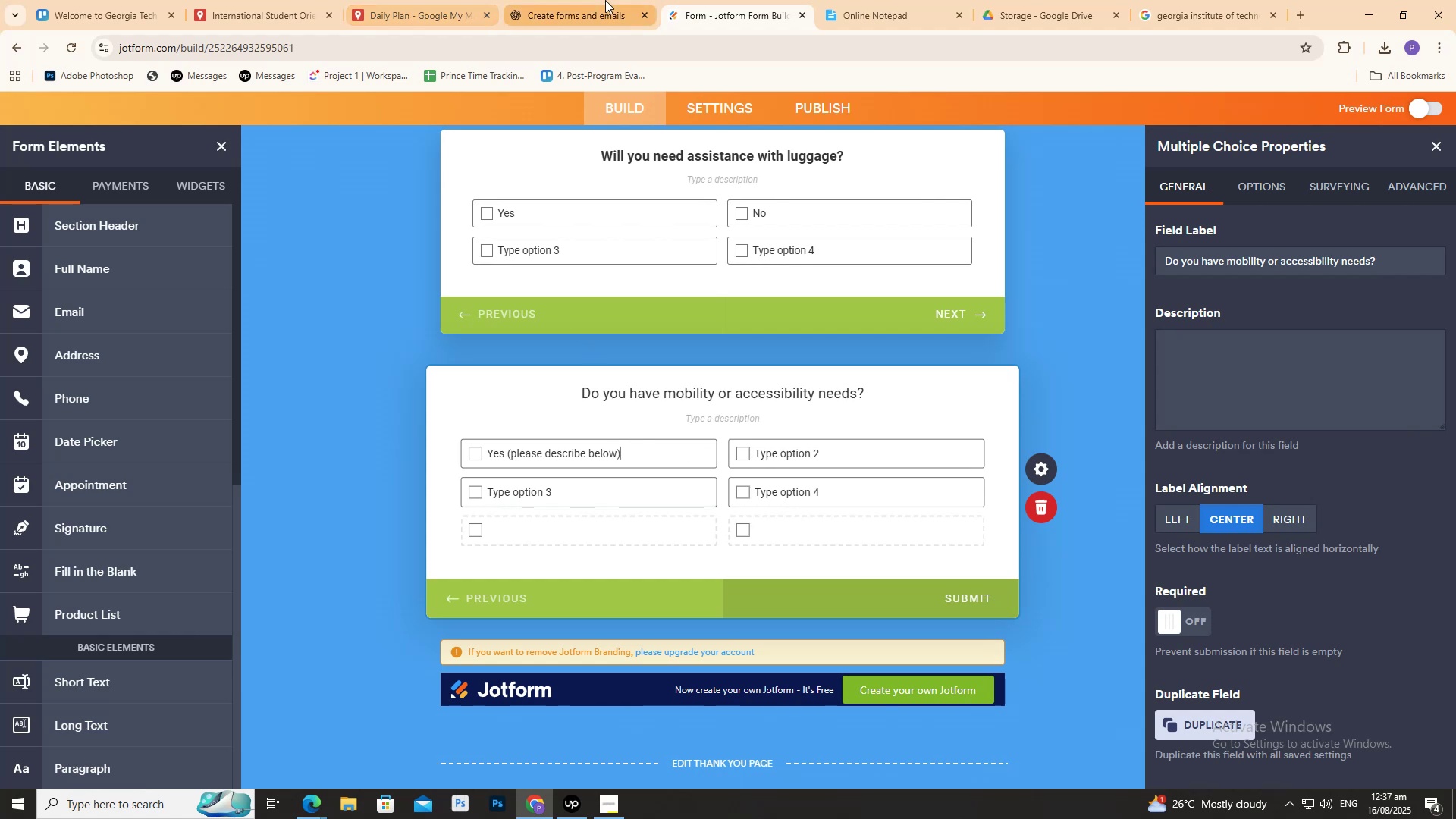 
left_click([606, 0])
 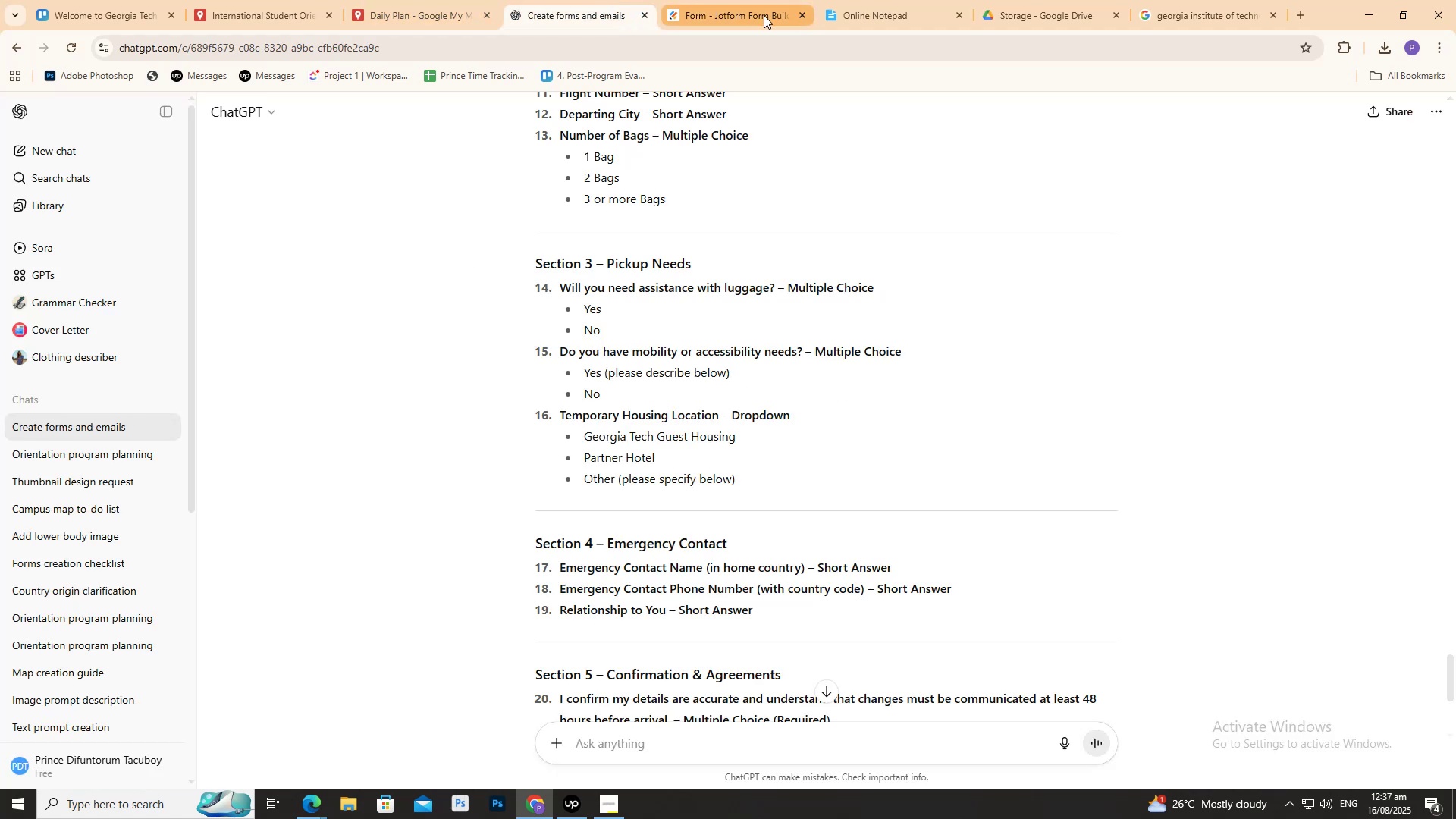 
left_click([764, 14])
 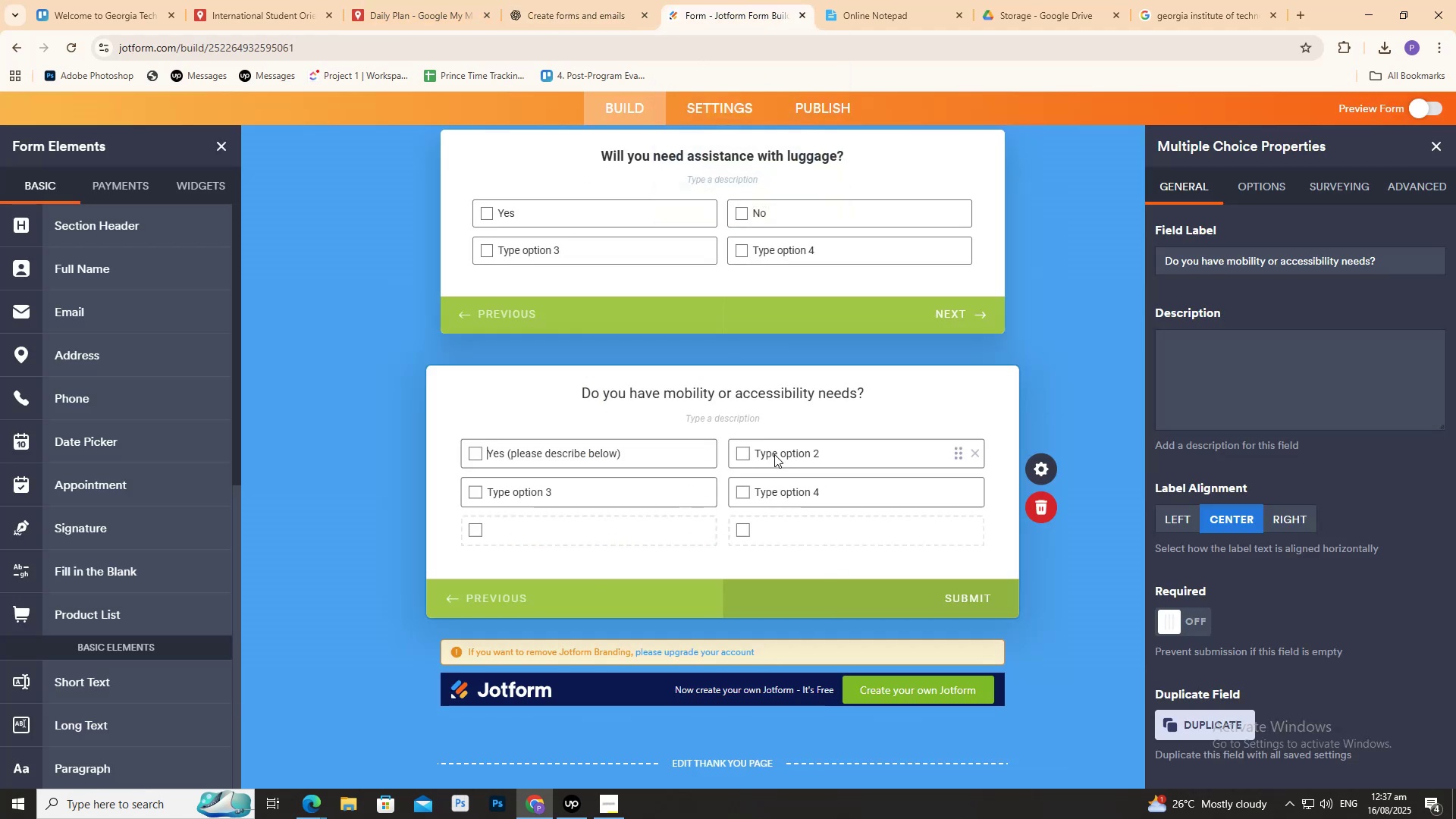 
left_click([778, 453])
 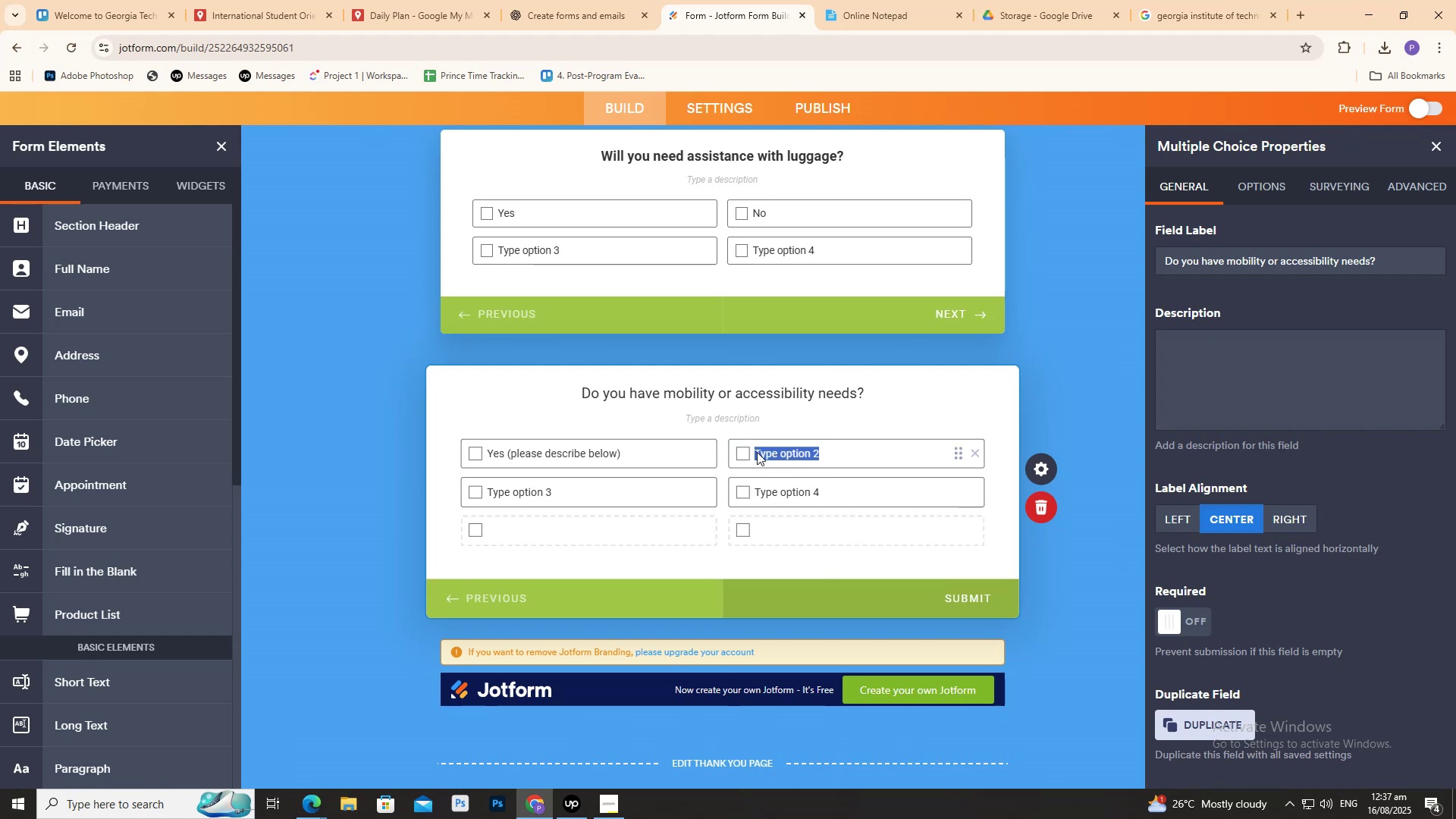 
key(CapsLock)
 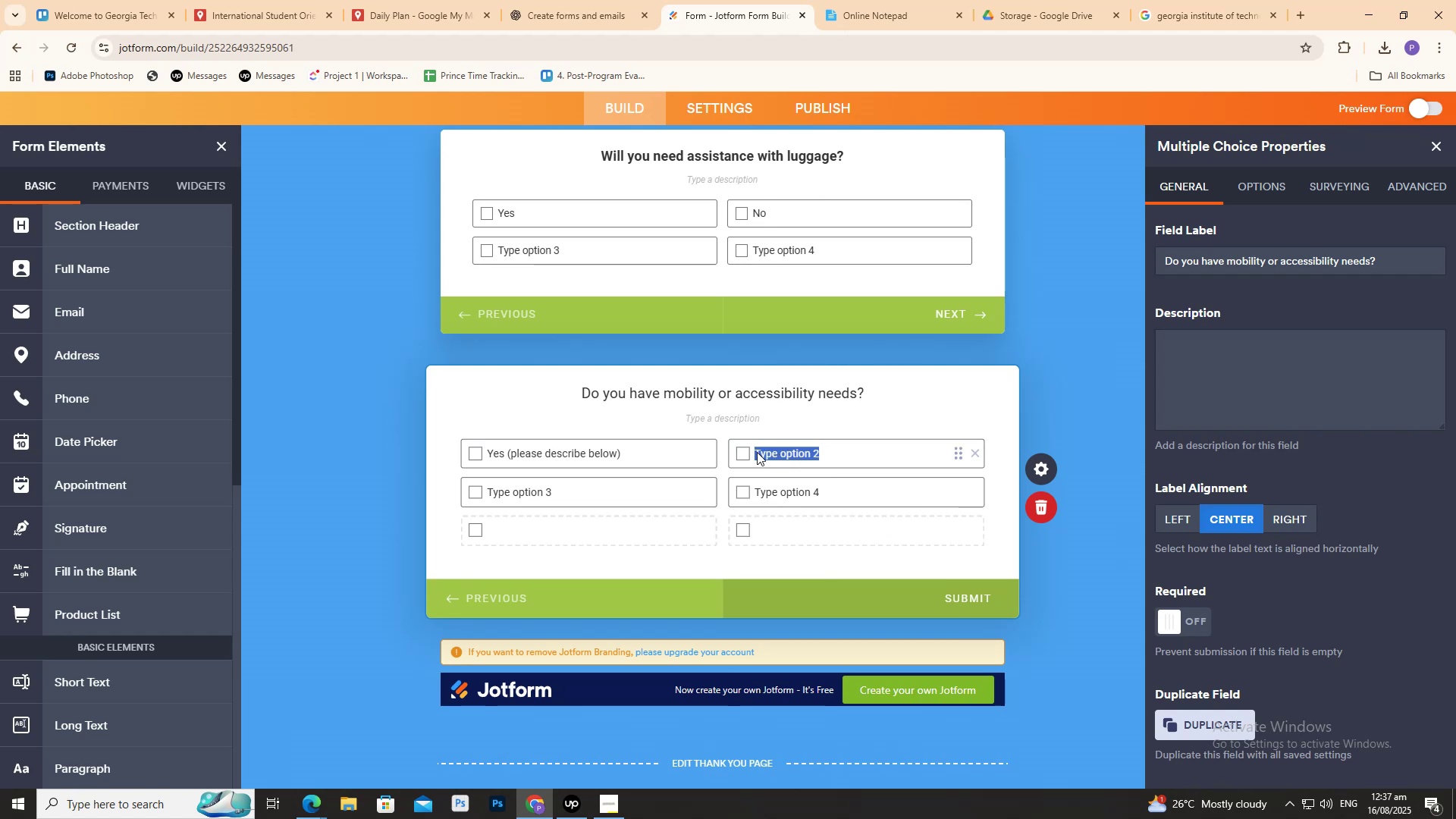 
key(N)
 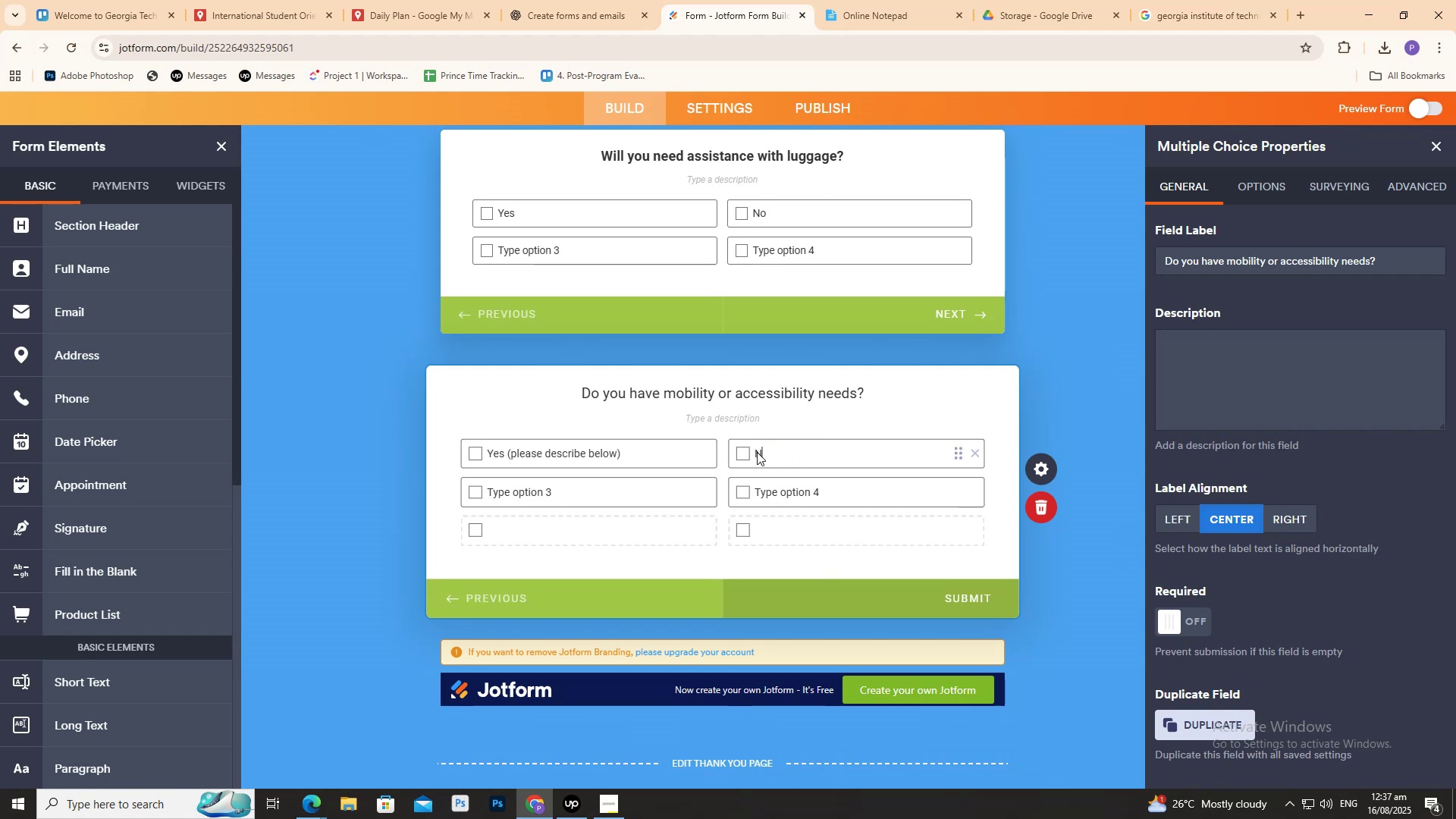 
key(CapsLock)
 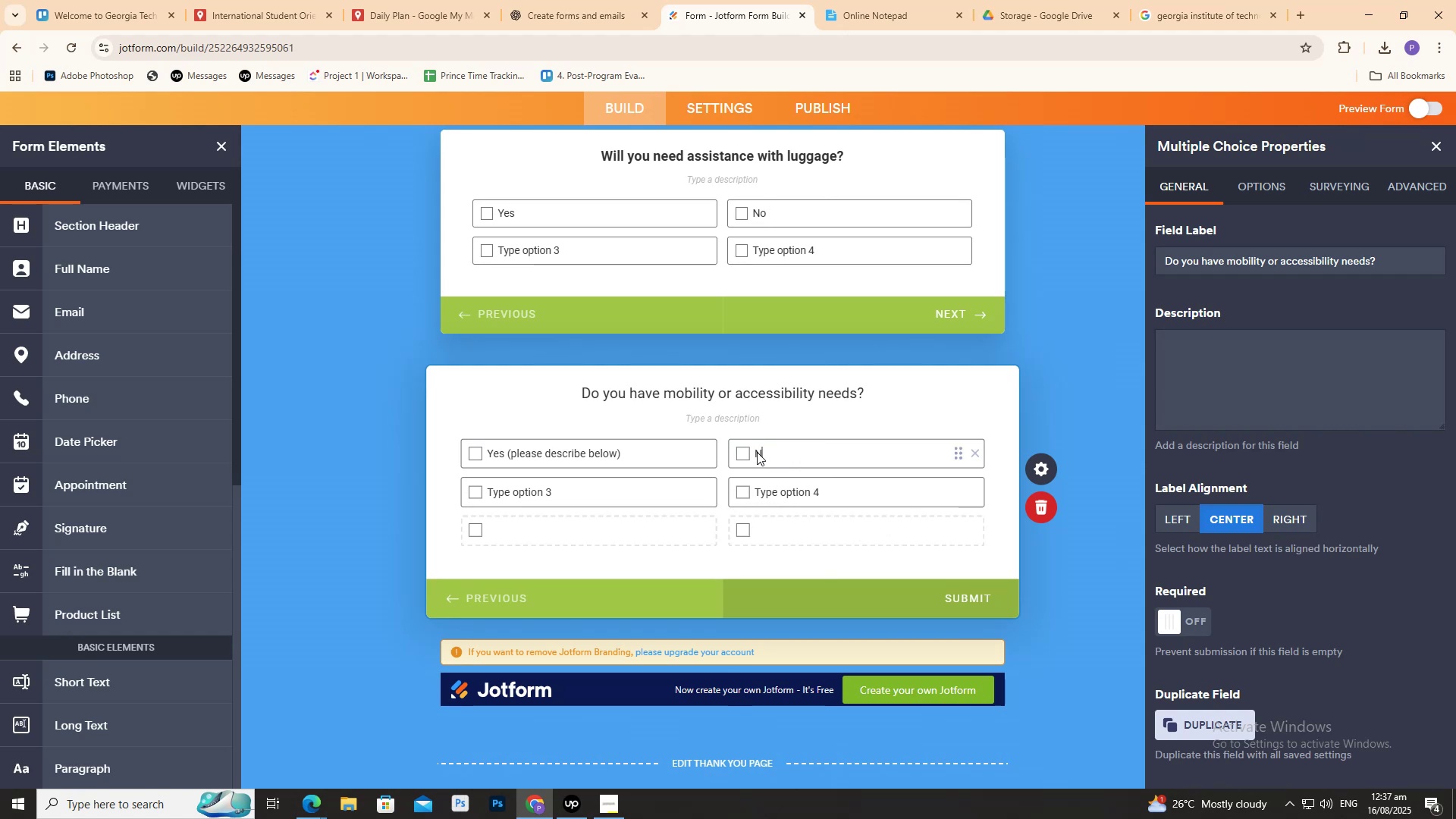 
key(O)
 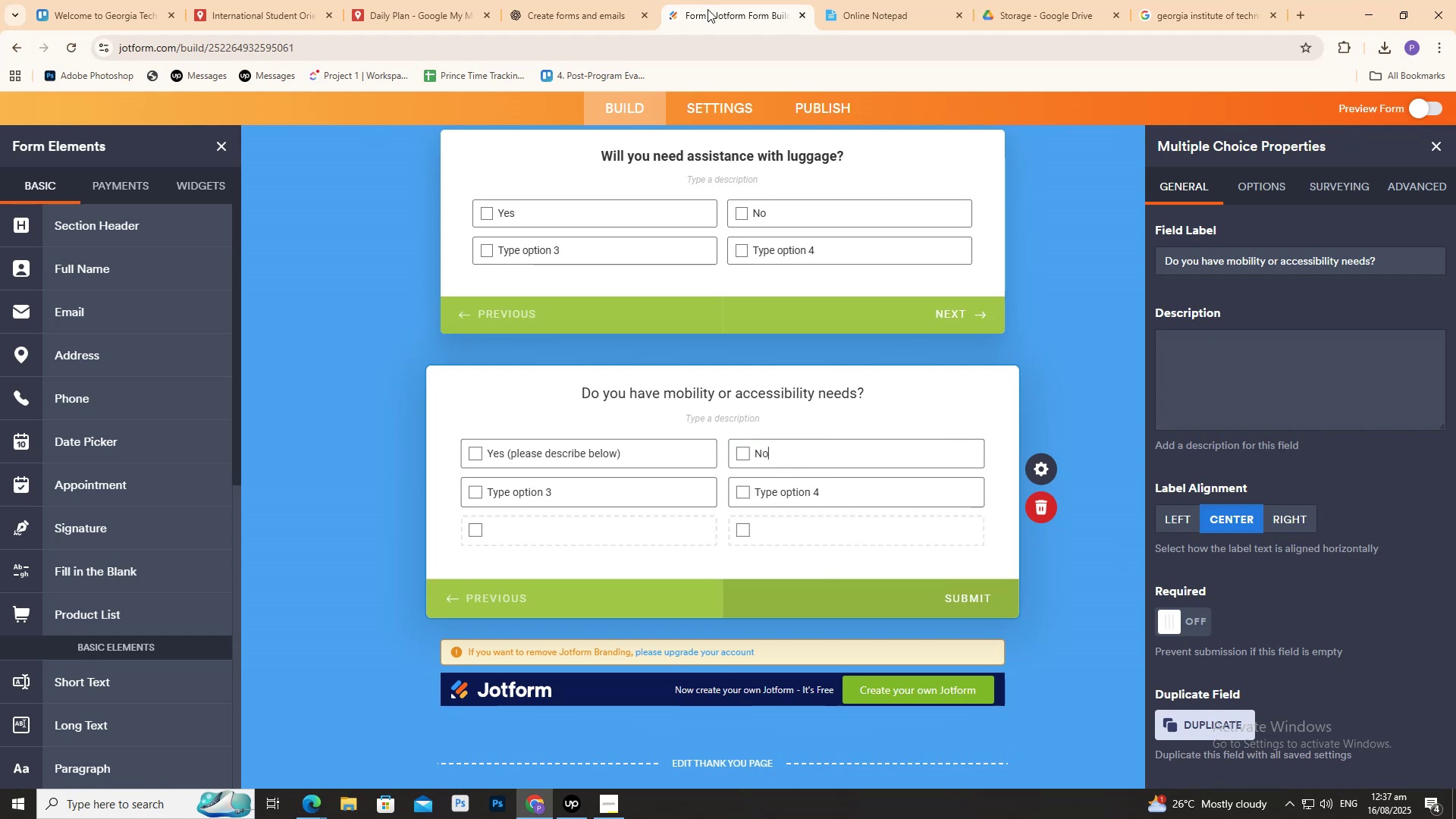 
left_click([601, 8])
 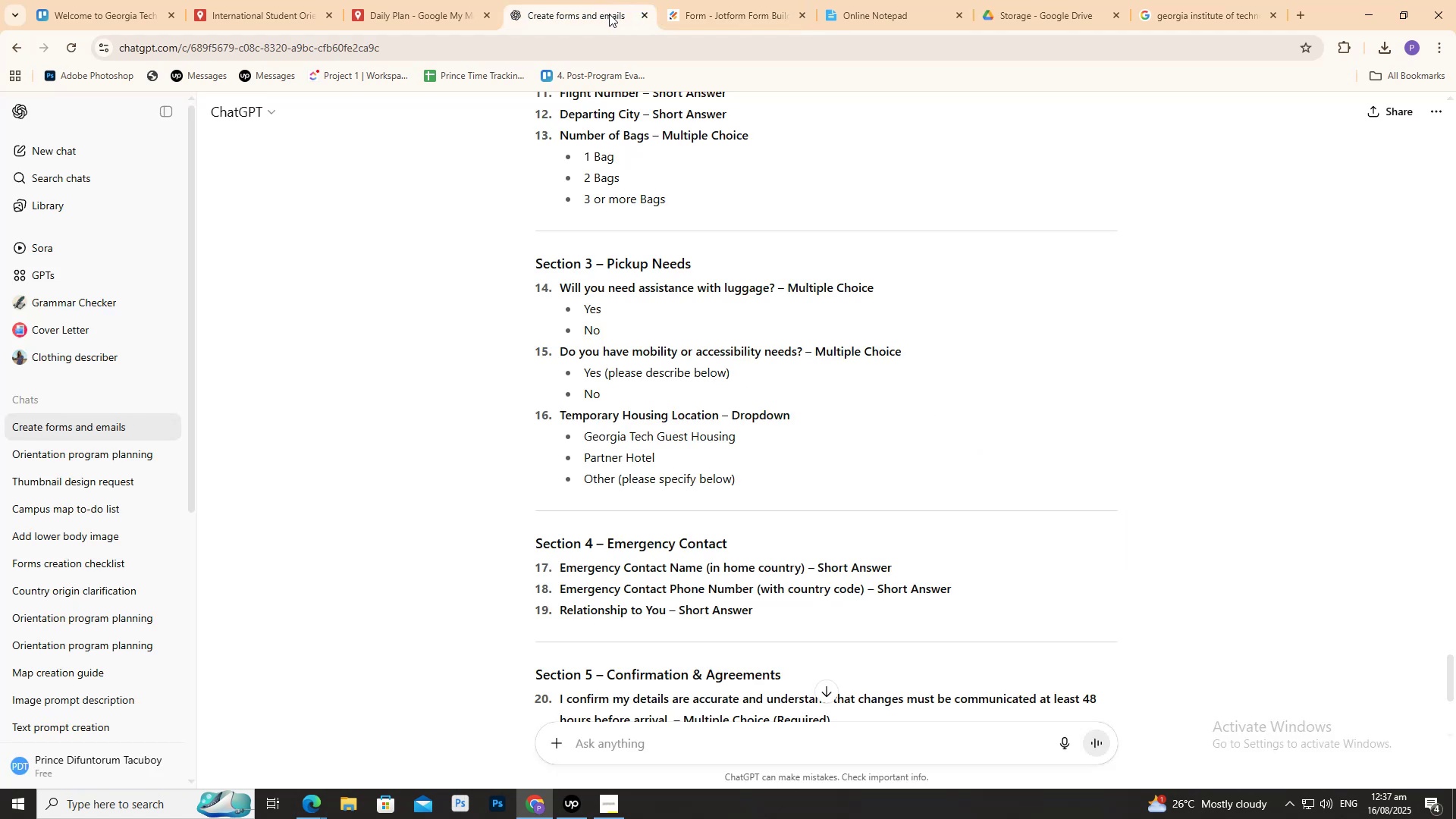 
wait(5.43)
 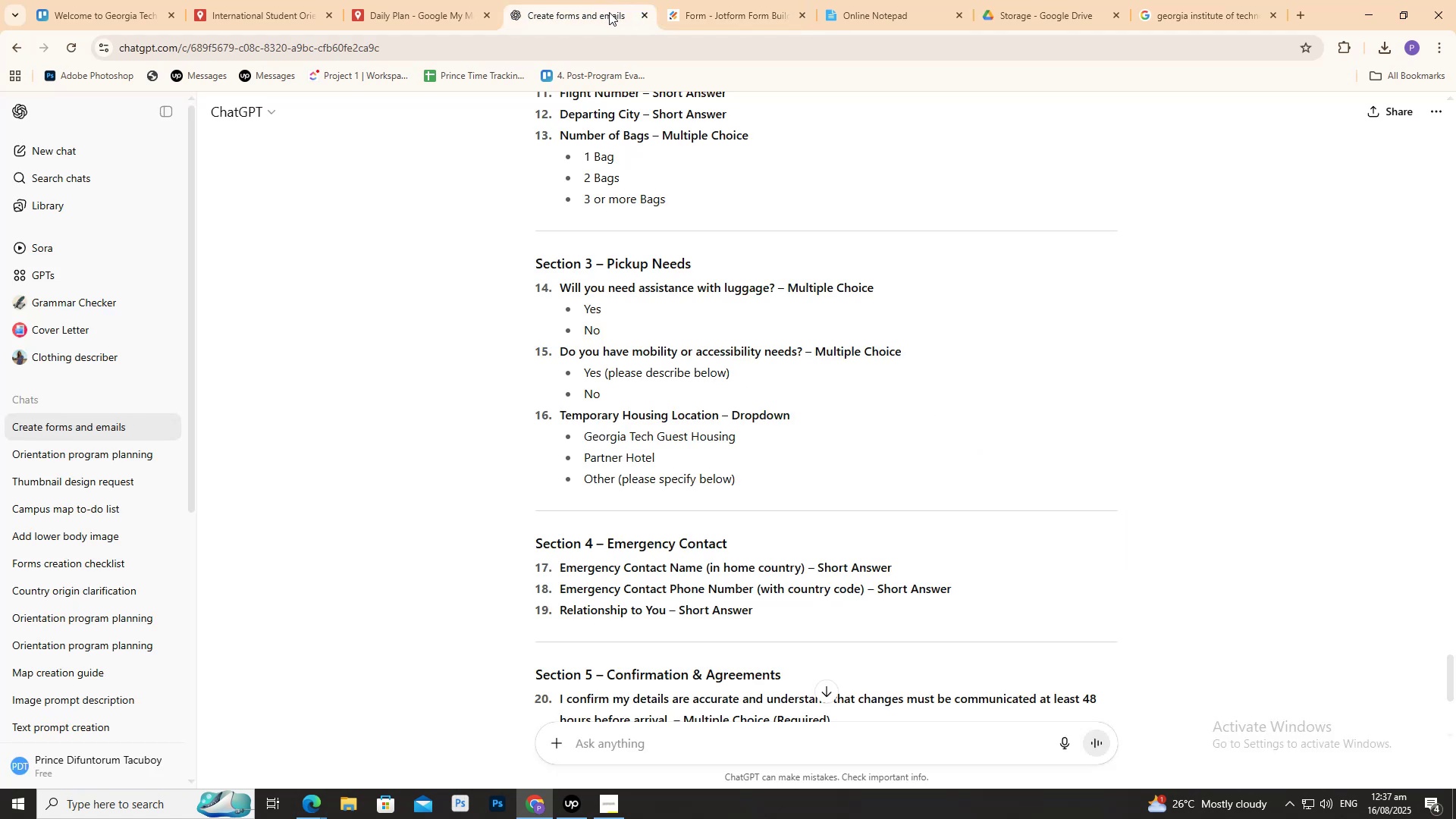 
left_click_drag(start_coordinate=[730, 6], to_coordinate=[736, 0])
 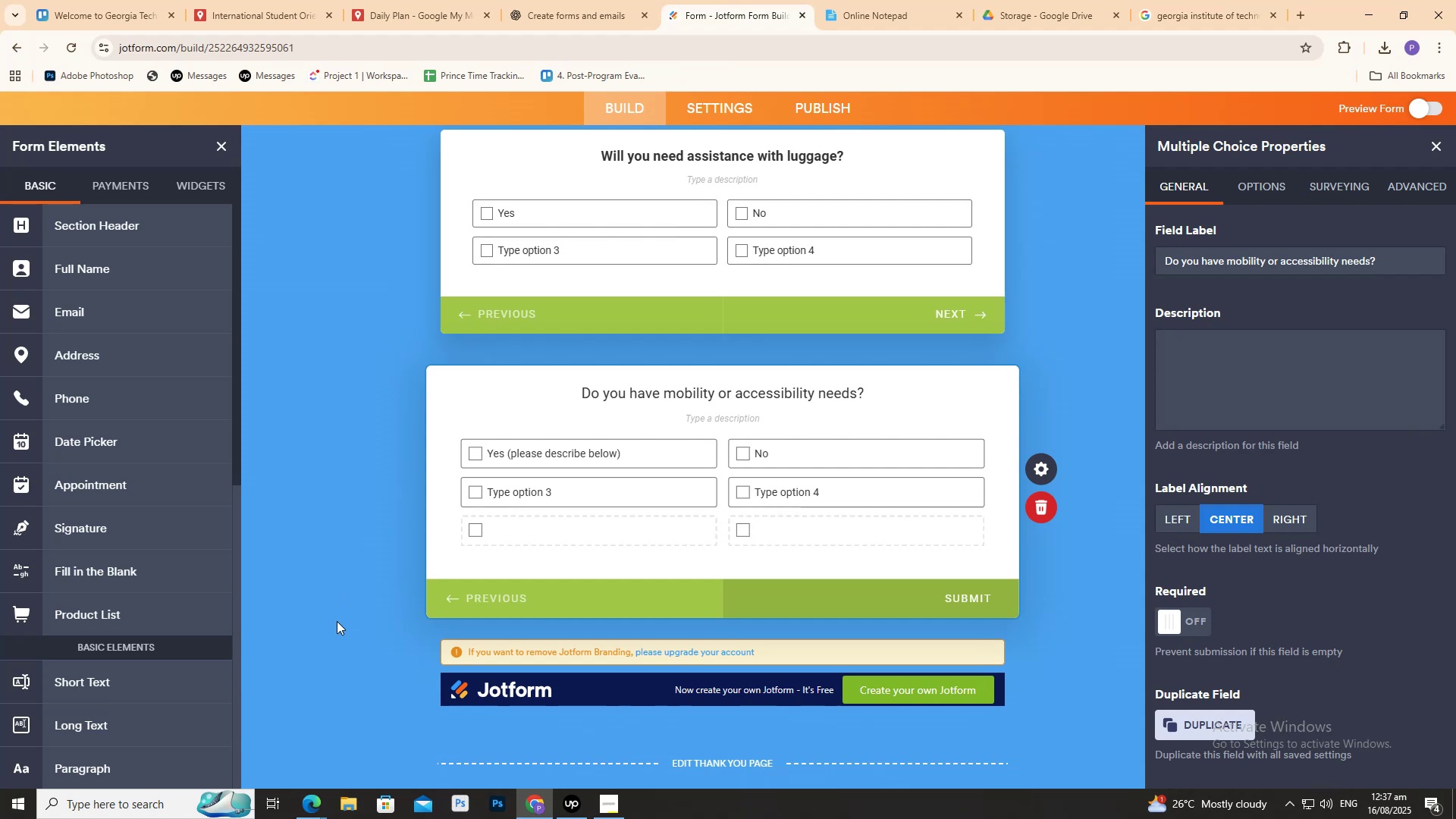 
left_click_drag(start_coordinate=[335, 617], to_coordinate=[334, 624])
 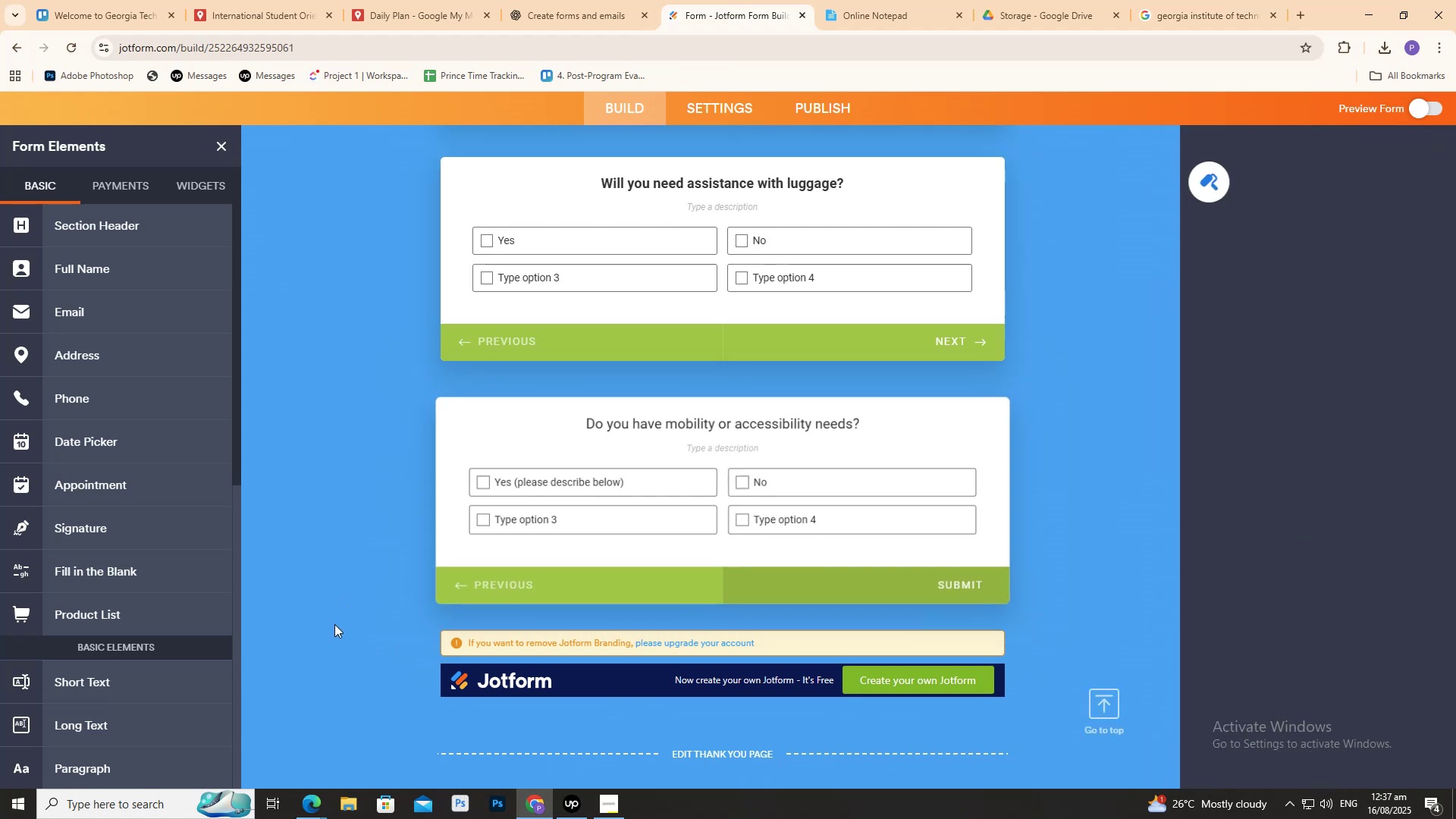 
scroll: coordinate [36, 620], scroll_direction: down, amount: 4.0
 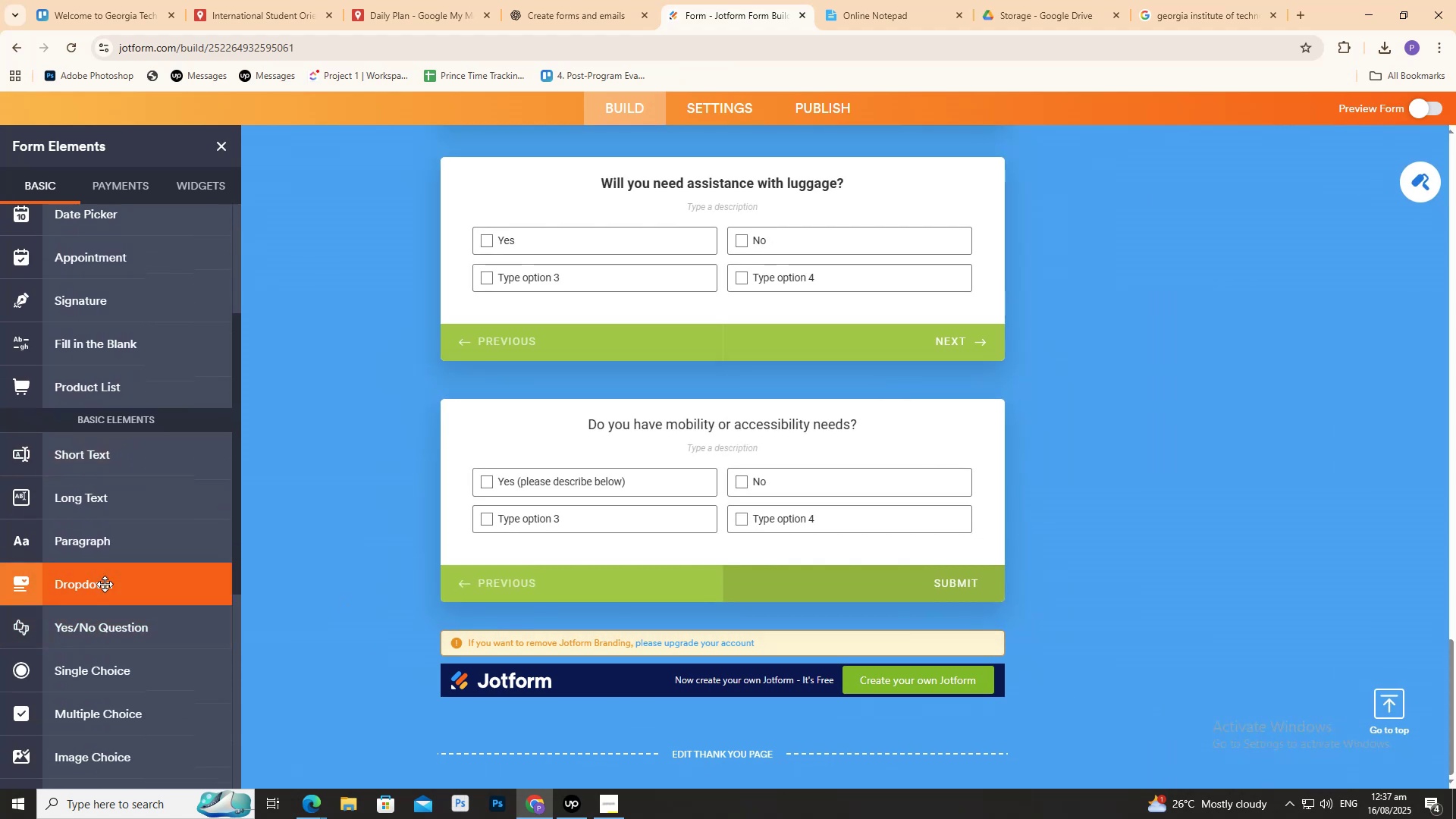 
left_click([105, 583])
 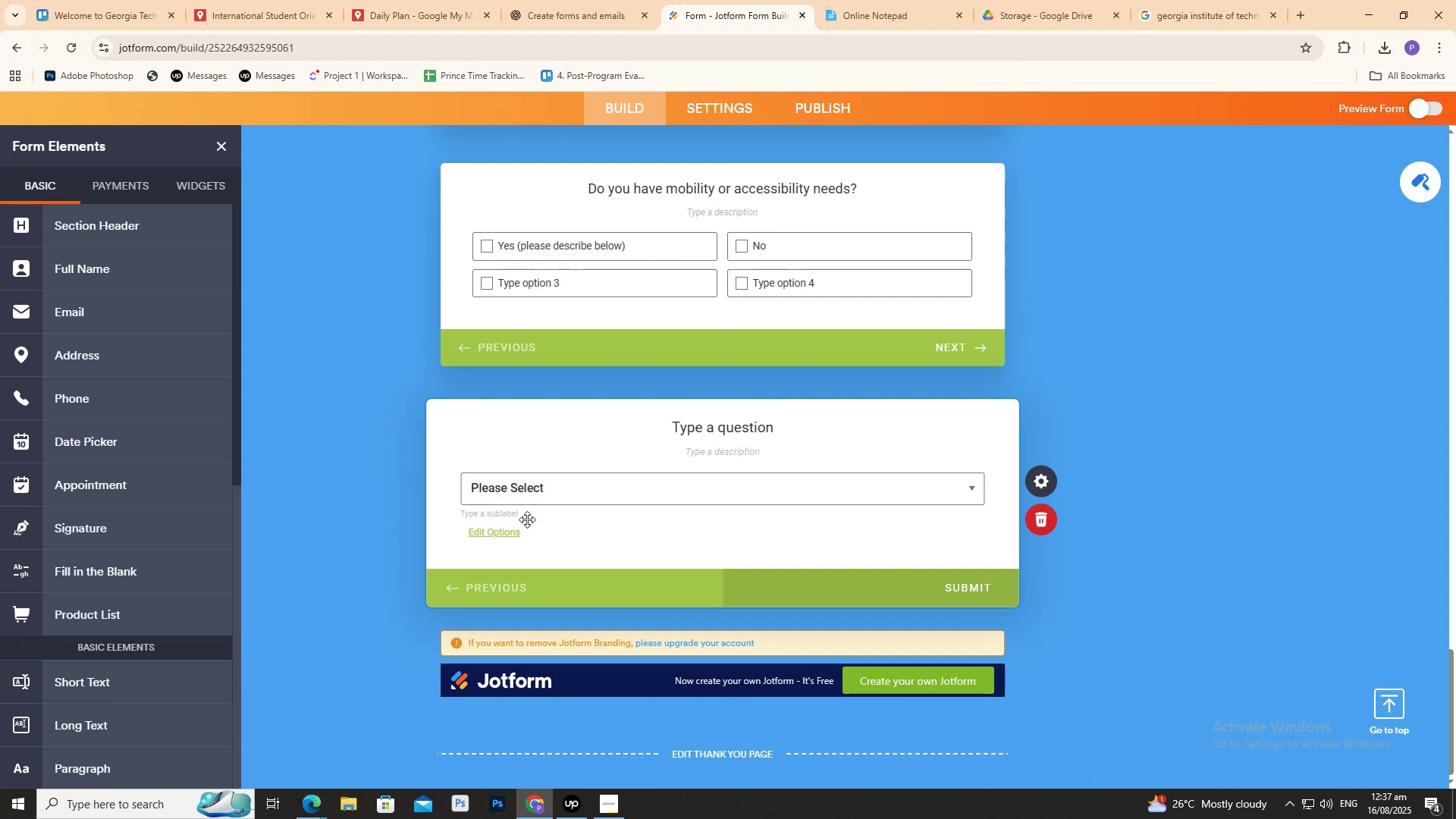 
wait(10.94)
 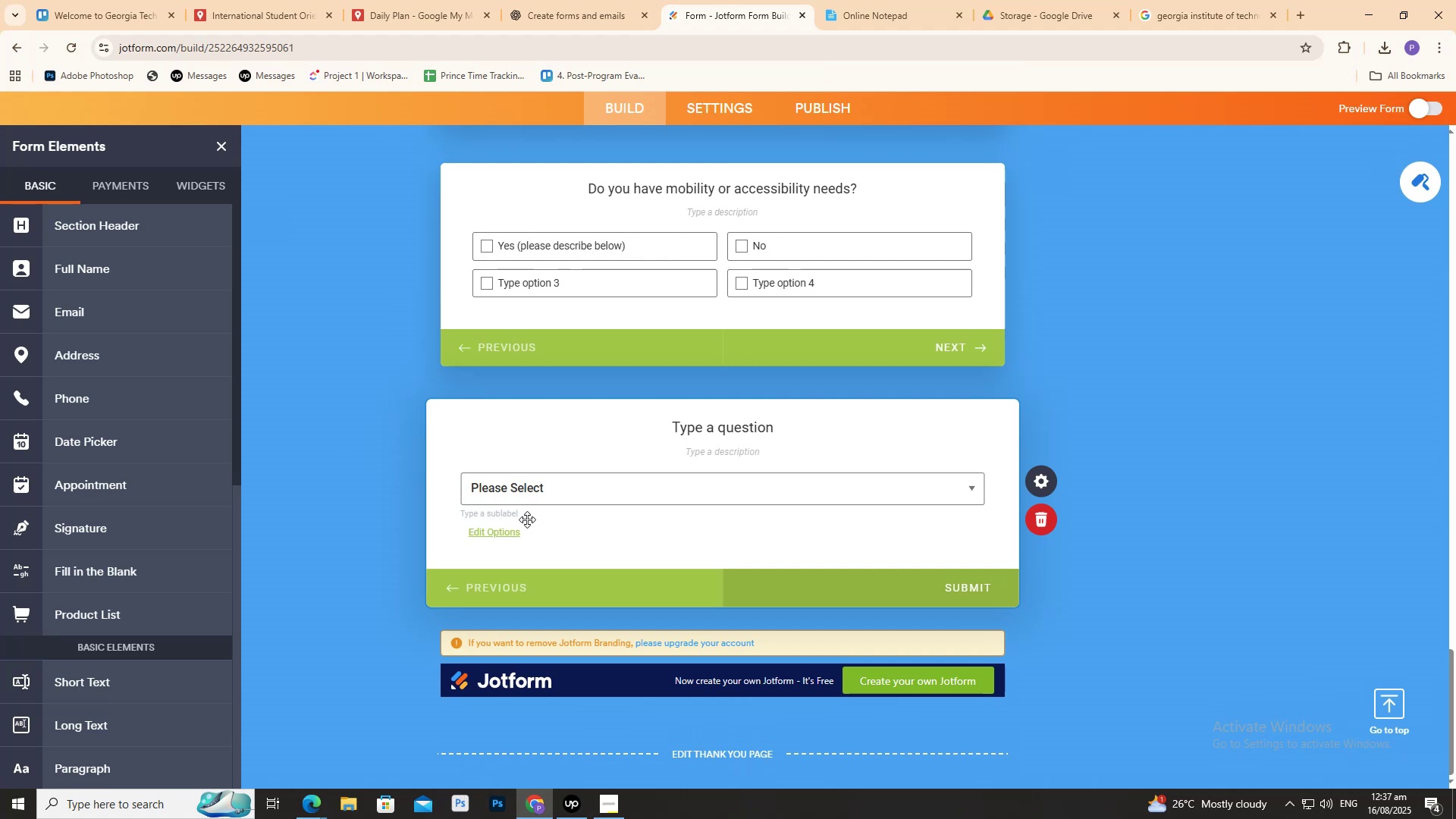 
left_click([674, 426])
 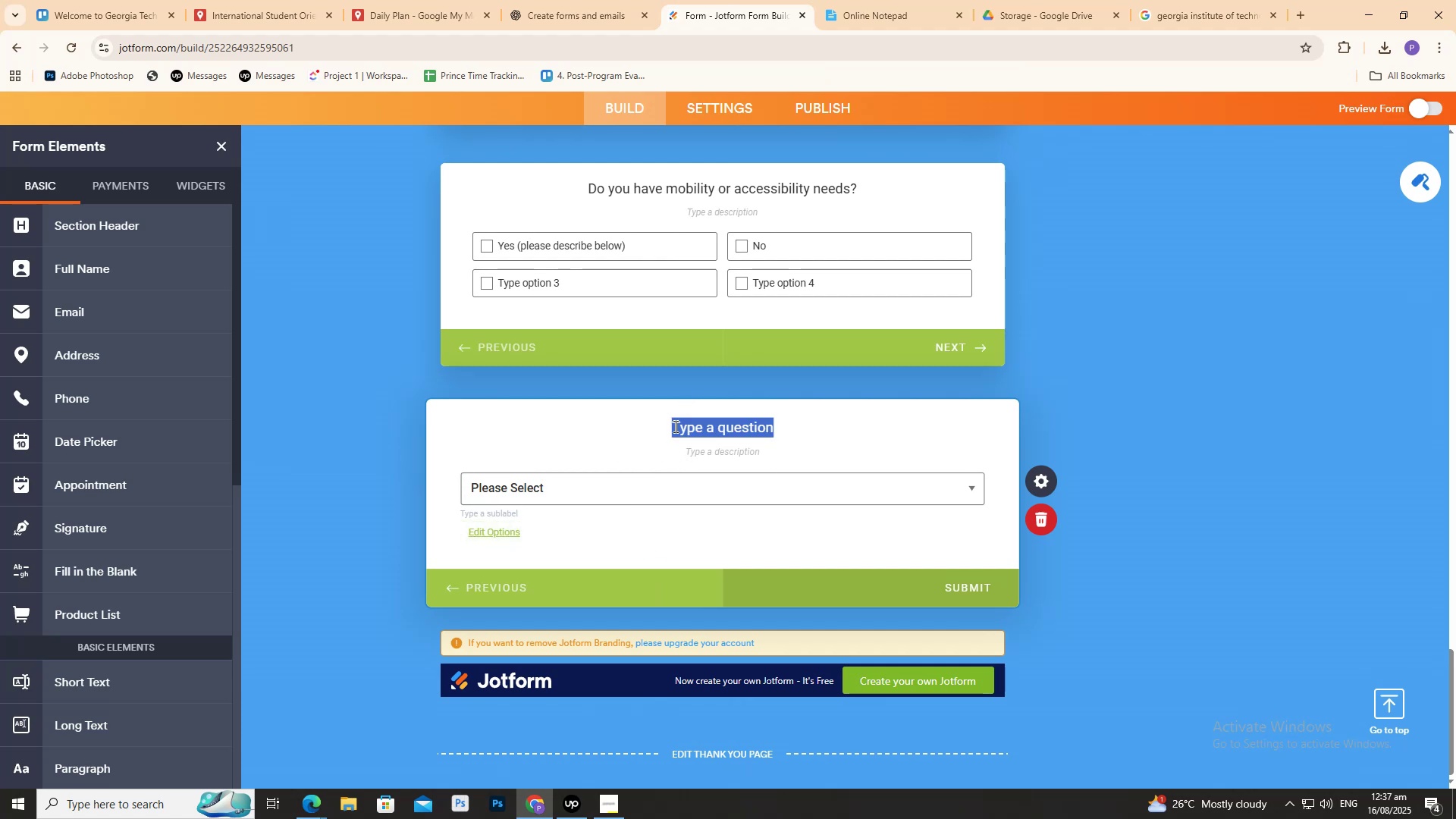 
left_click_drag(start_coordinate=[674, 426], to_coordinate=[684, 426])
 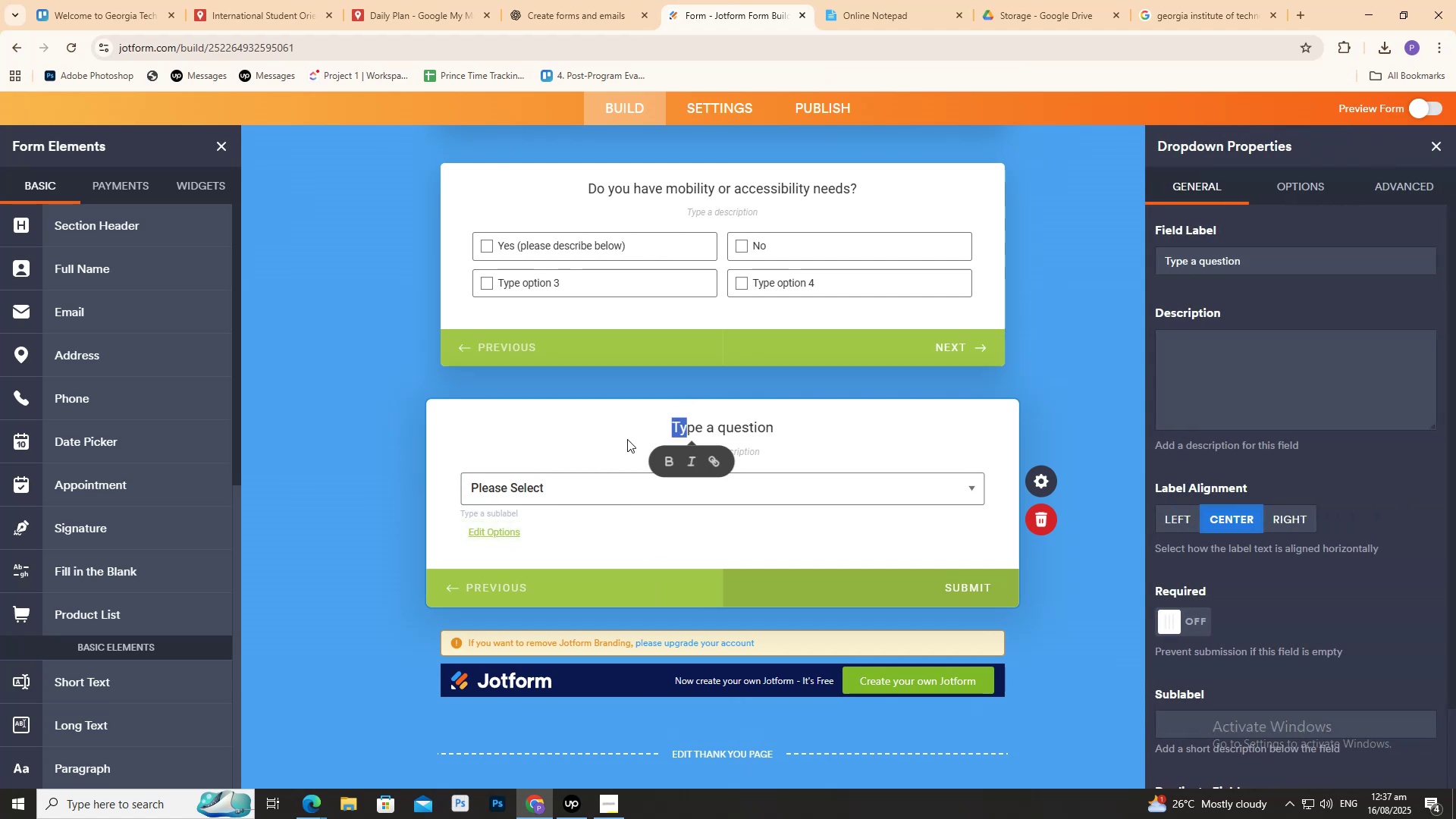 
left_click([627, 438])
 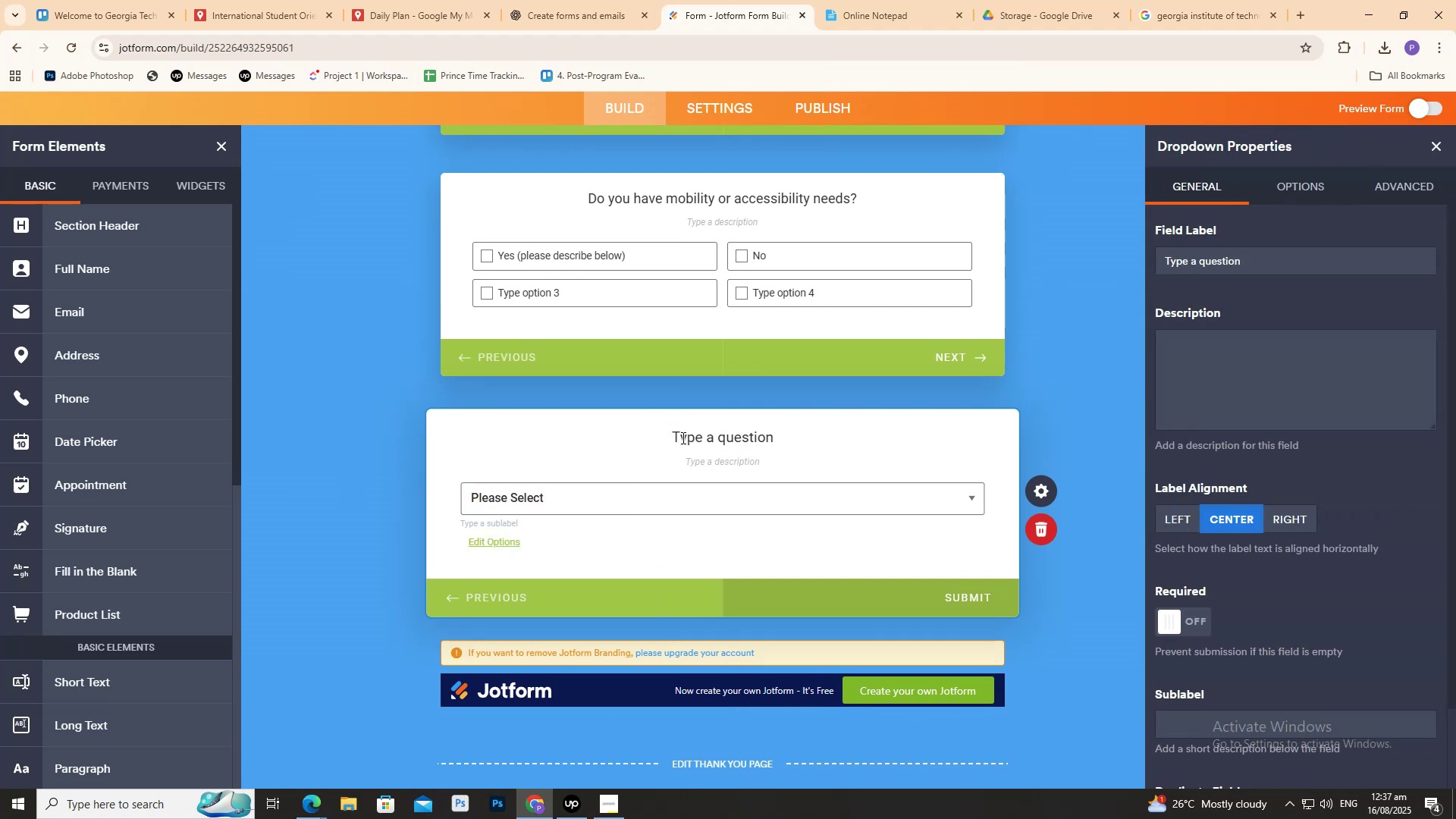 
left_click([684, 438])
 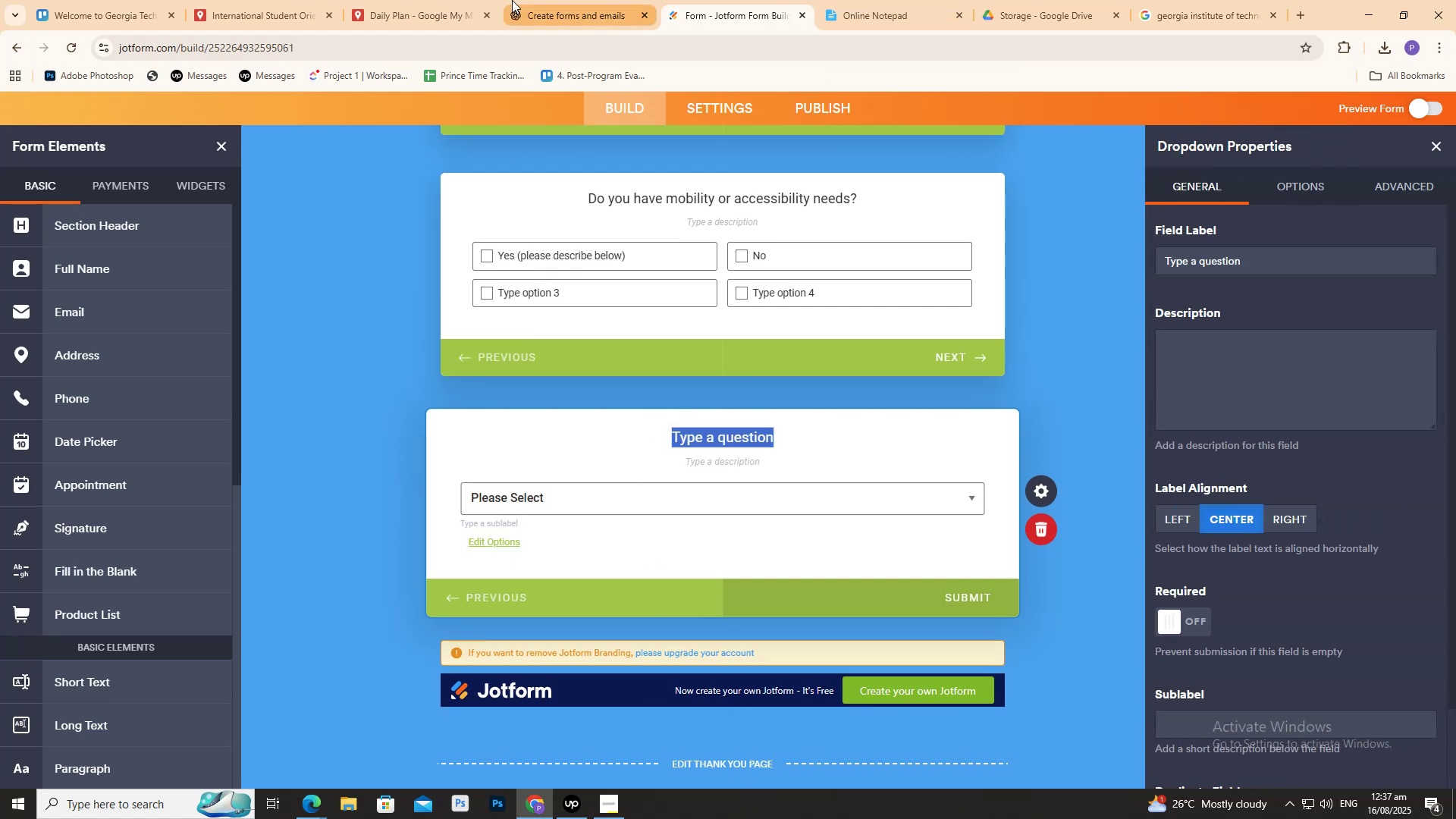 
left_click([588, 14])
 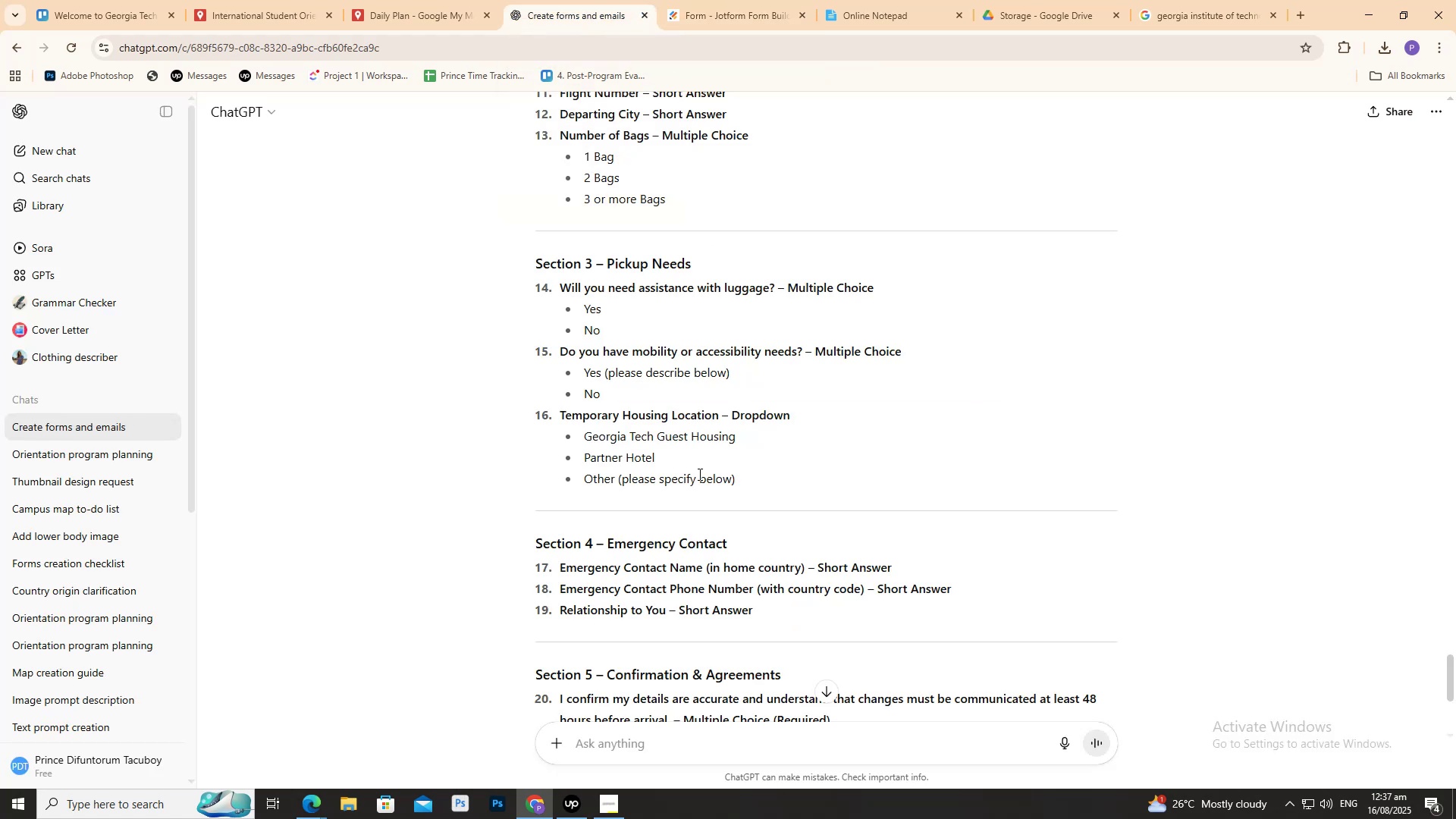 
scroll: coordinate [698, 473], scroll_direction: down, amount: 1.0
 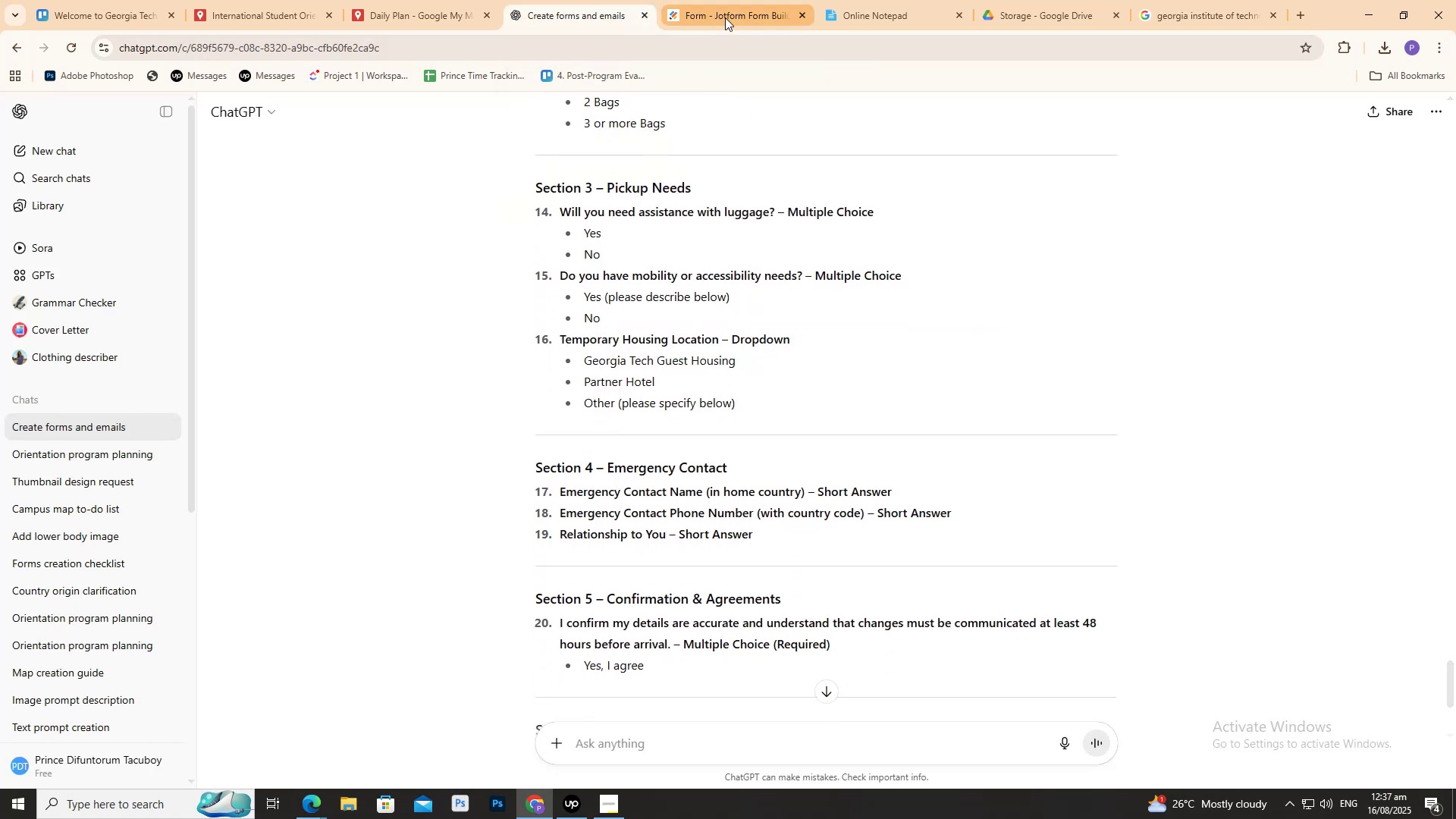 
left_click([727, 14])
 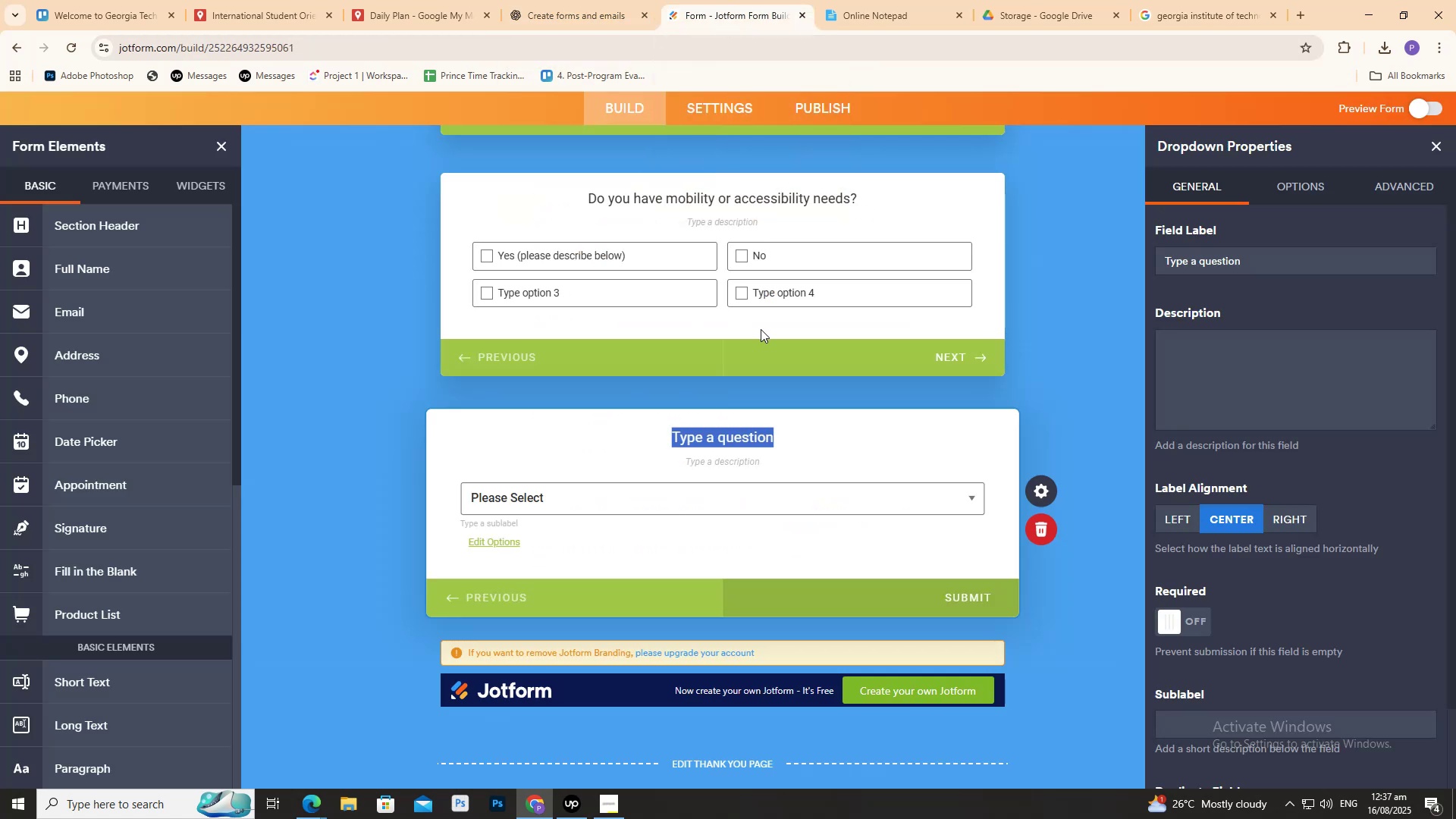 
type(Temporary )
 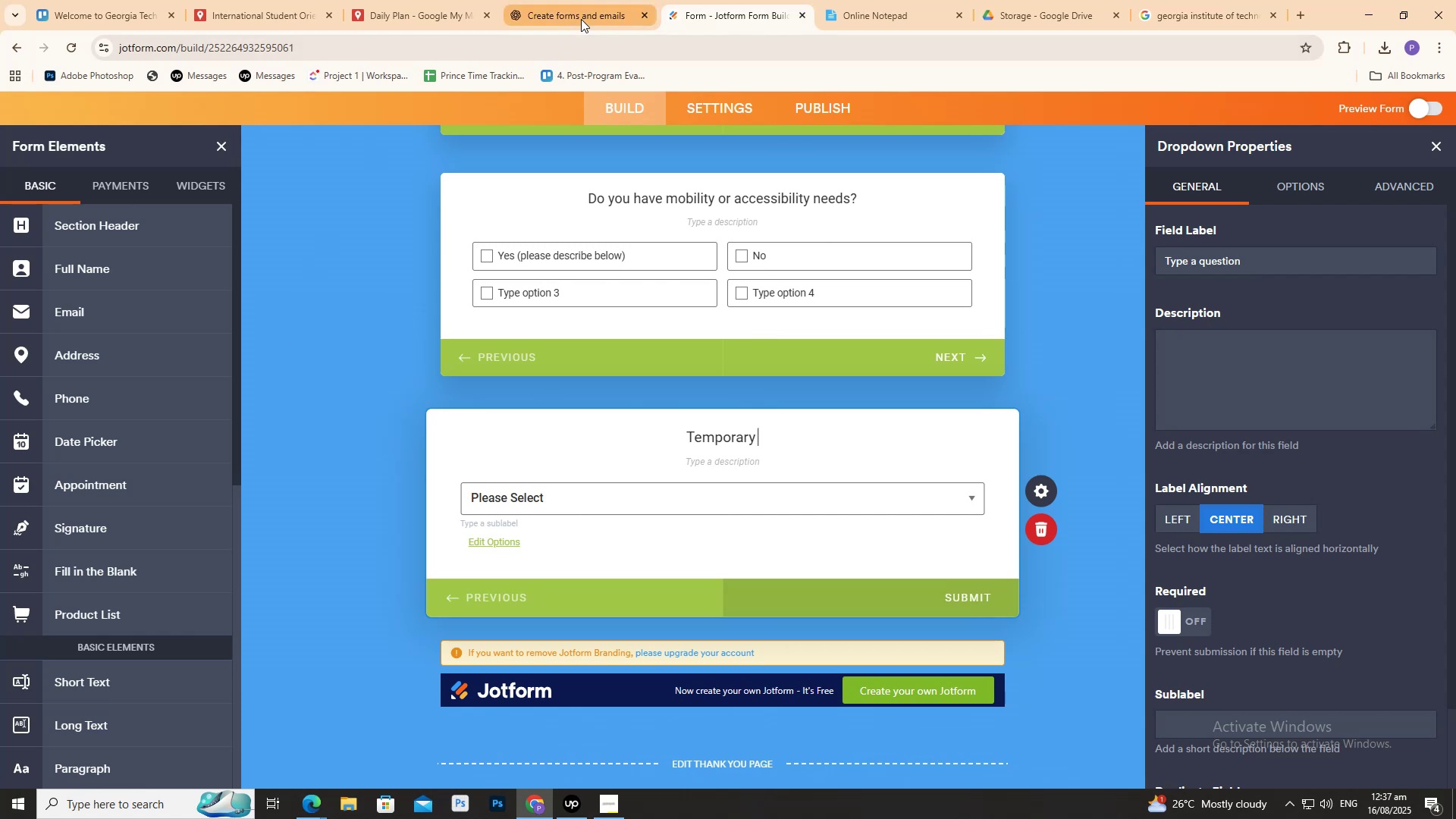 
left_click([581, 17])
 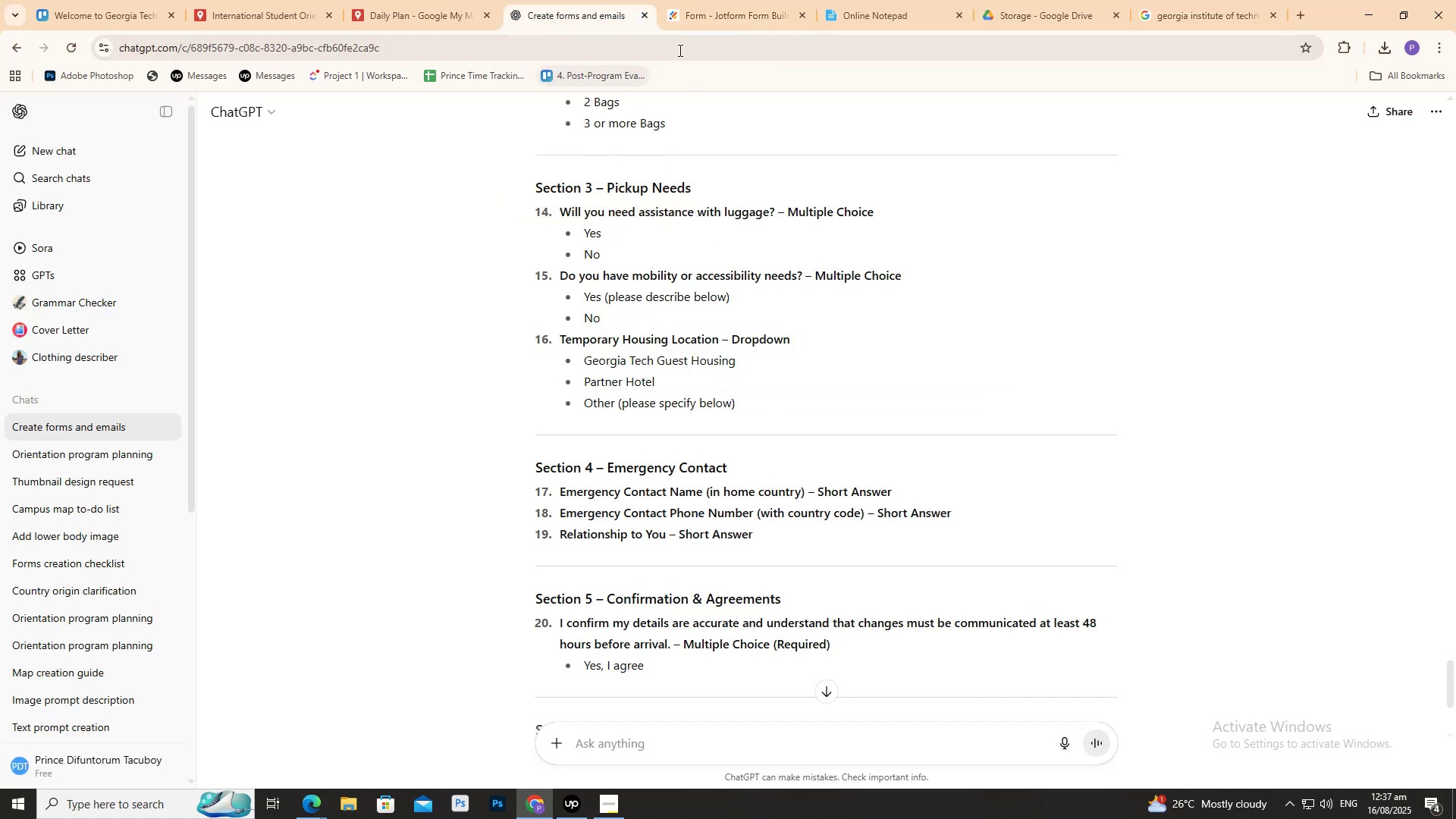 
left_click([723, 20])
 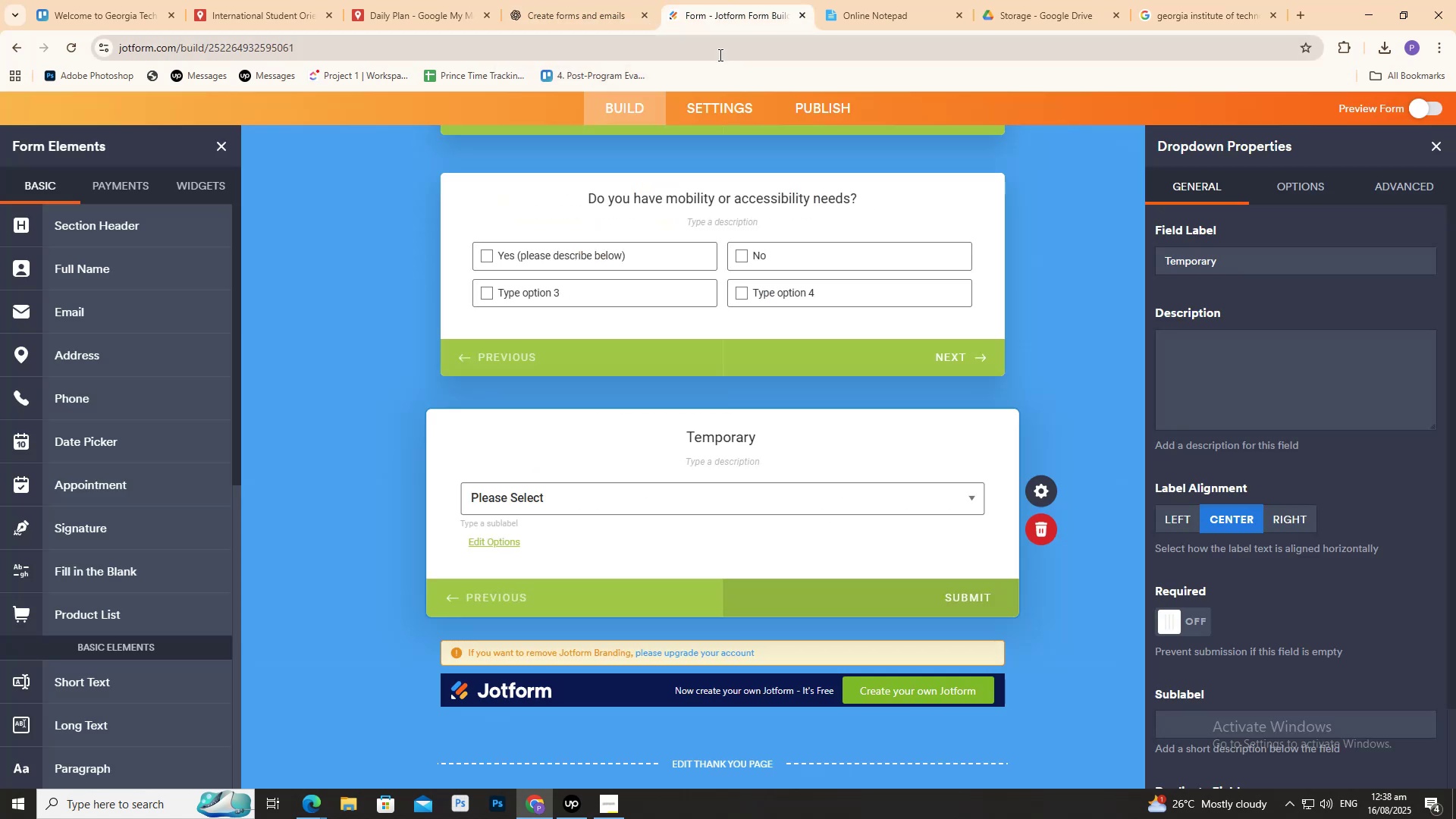 
type(Housing )
 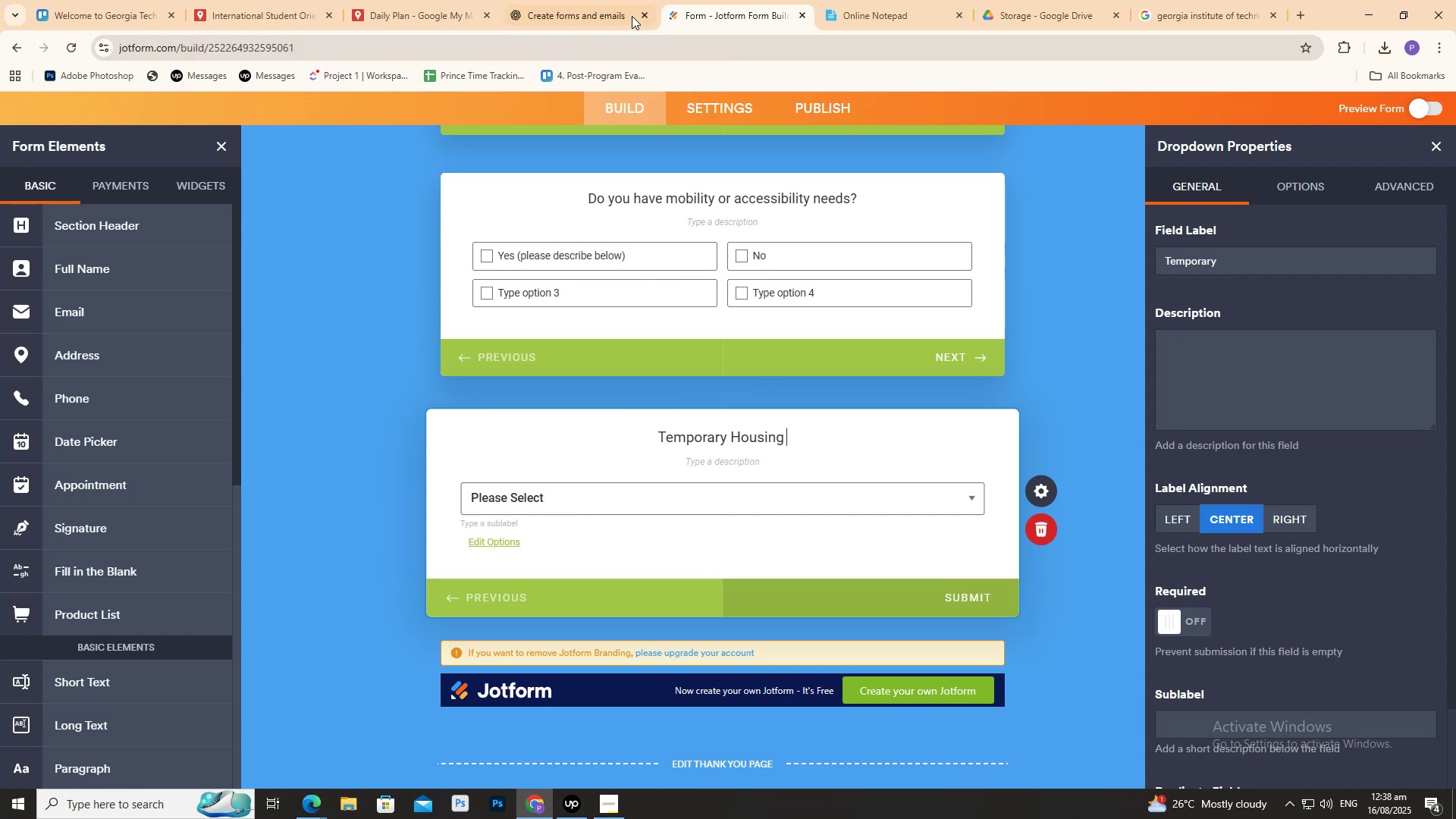 
left_click([628, 16])
 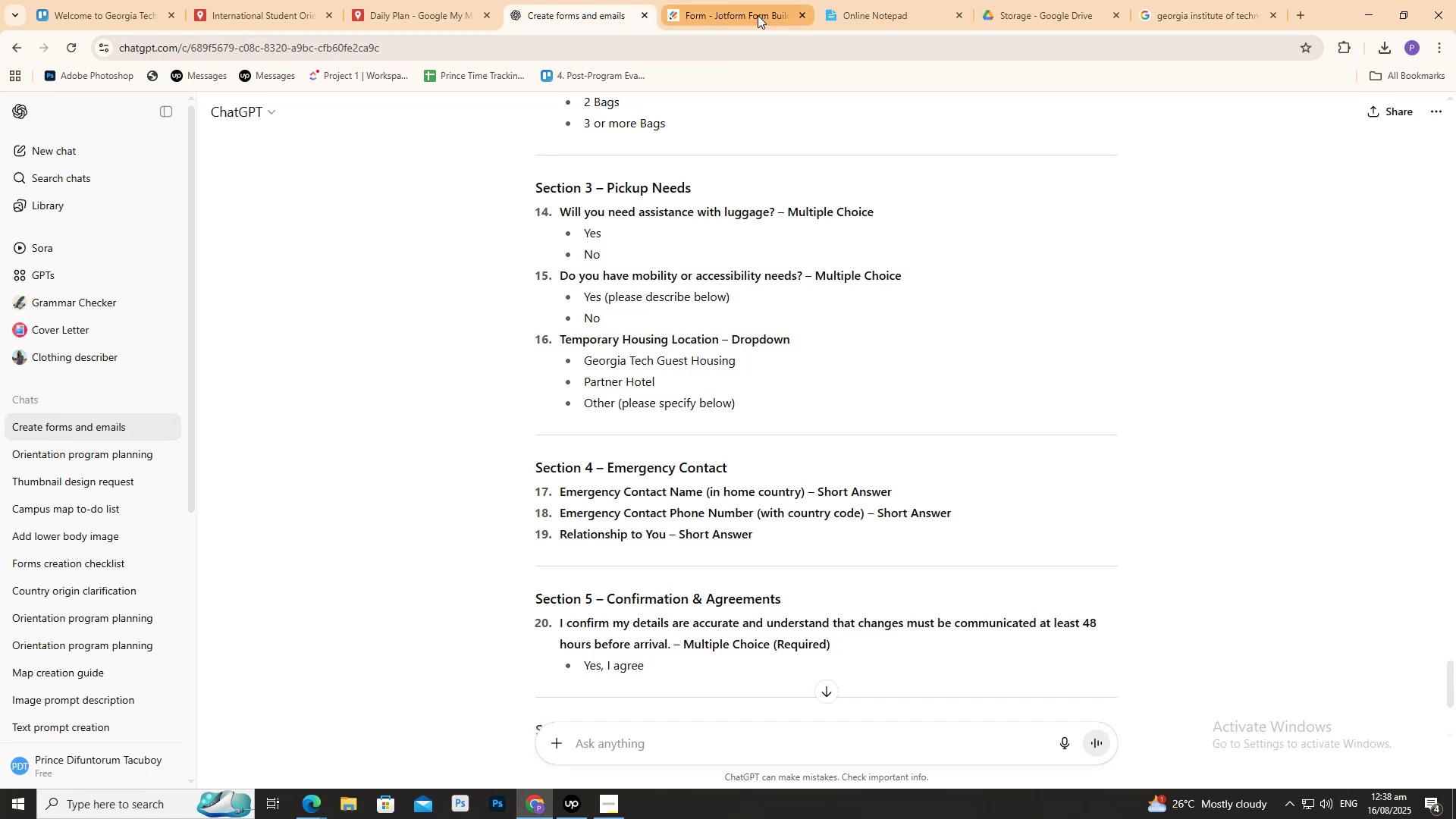 
left_click([758, 14])
 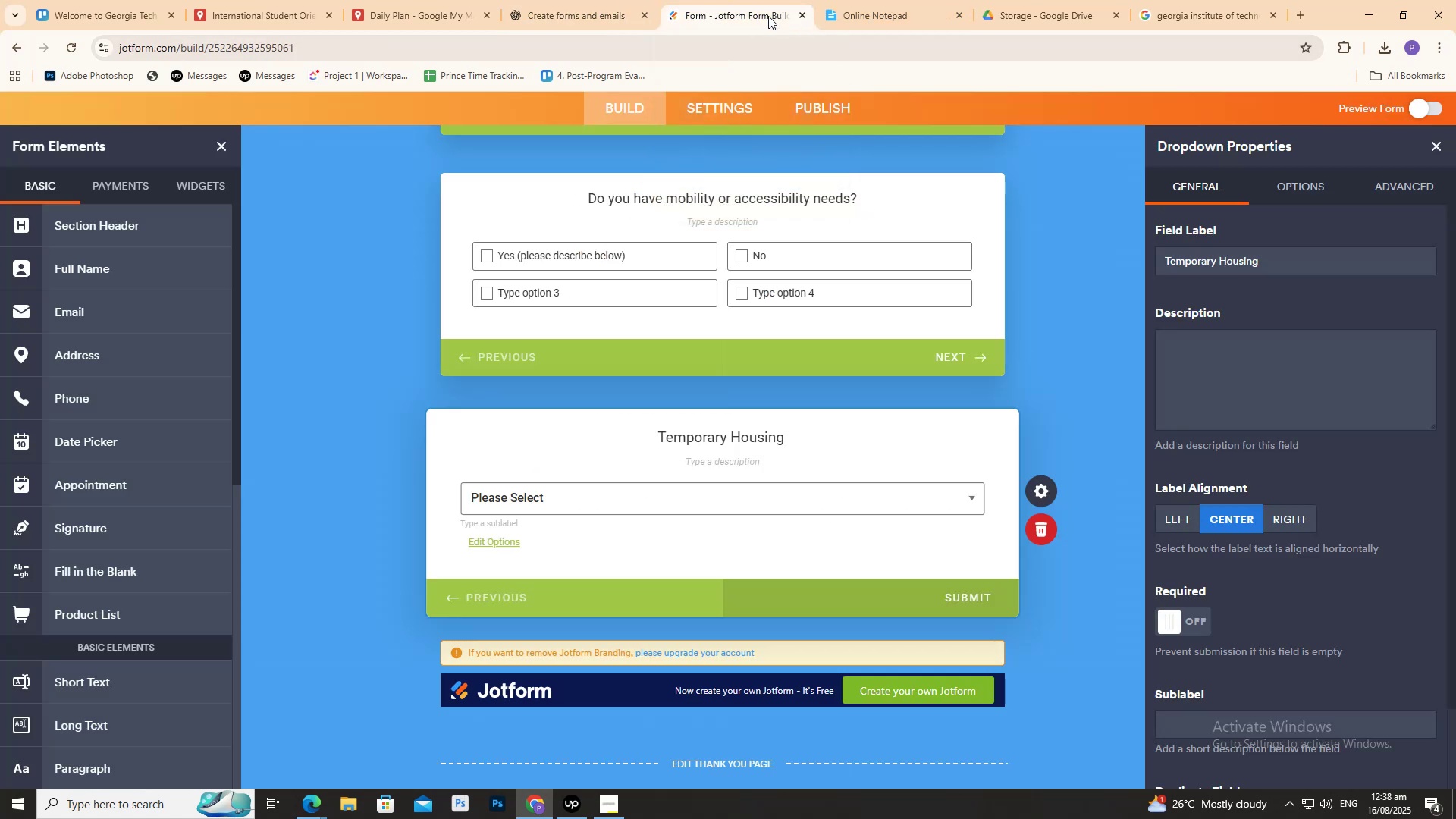 
type(Location)
 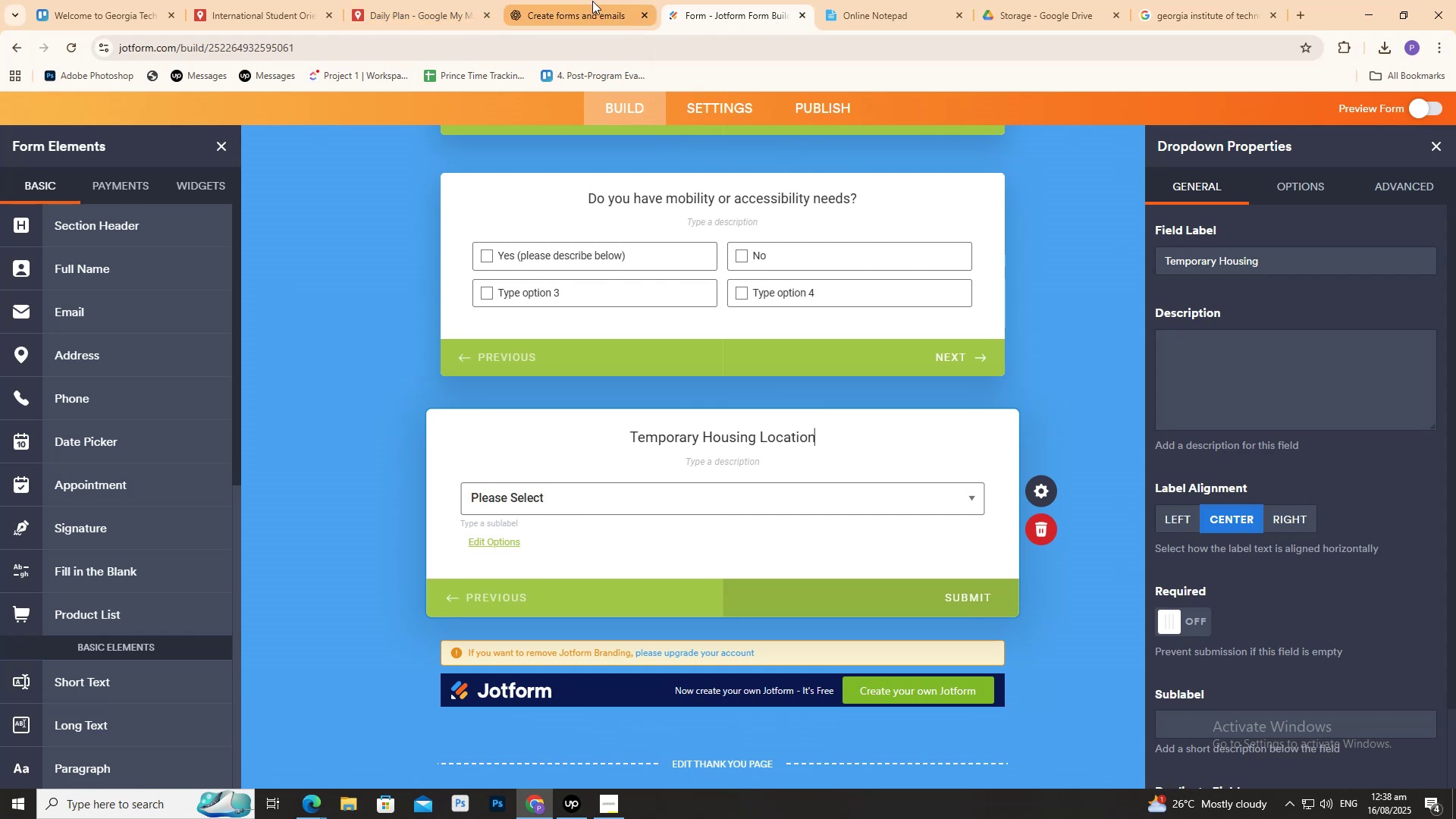 
left_click([592, 1])
 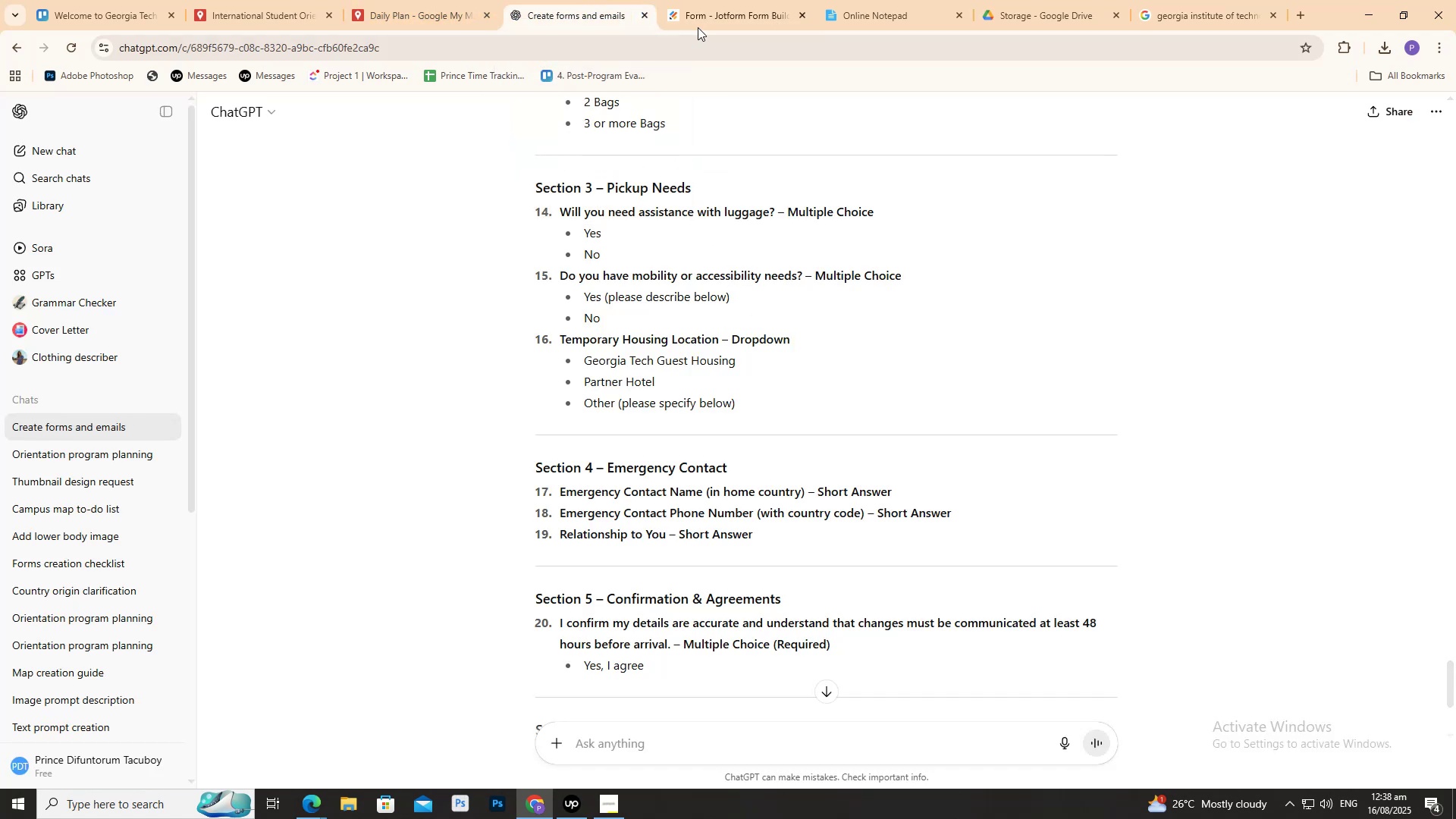 
left_click([712, 5])
 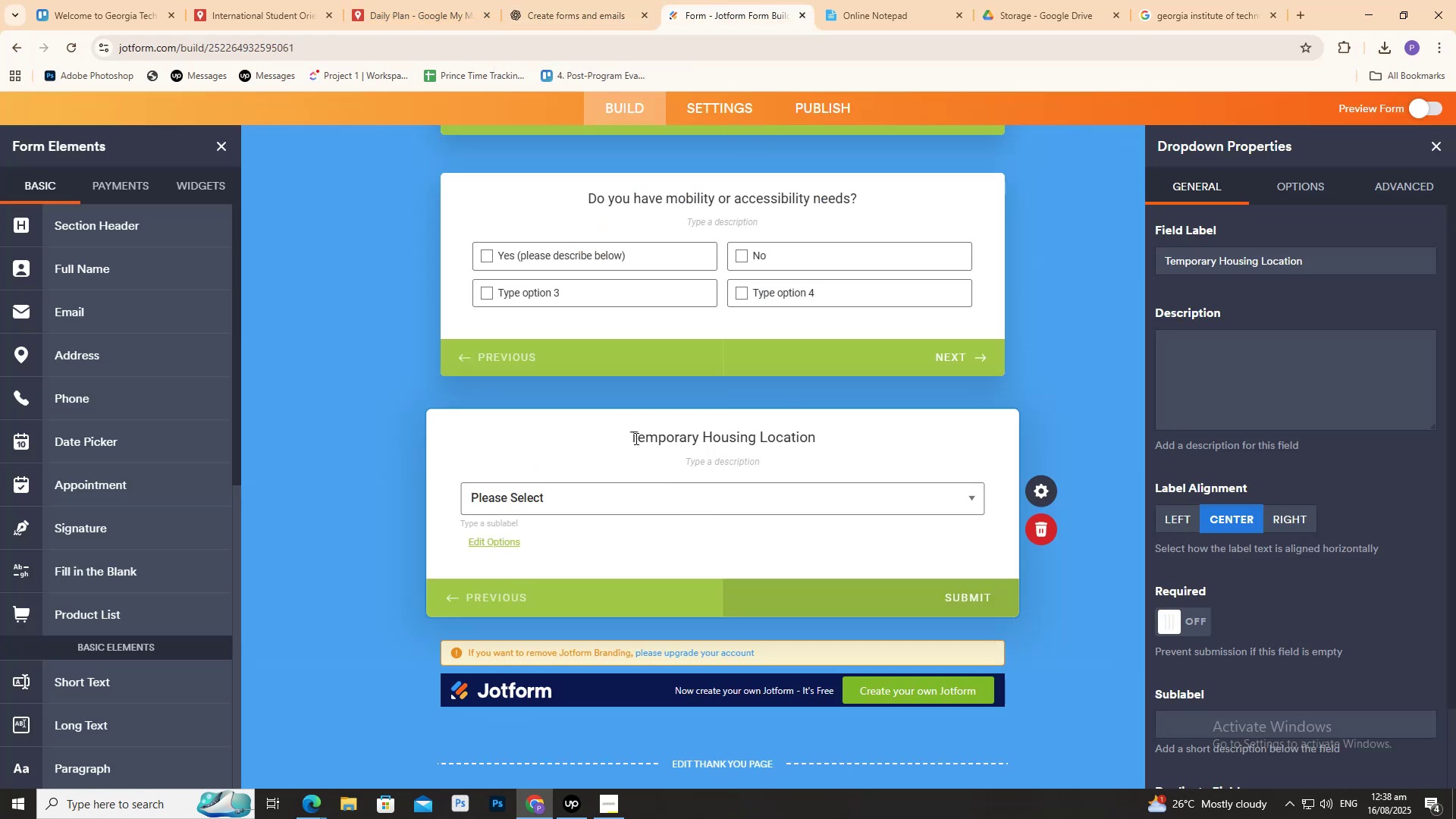 
double_click([635, 436])
 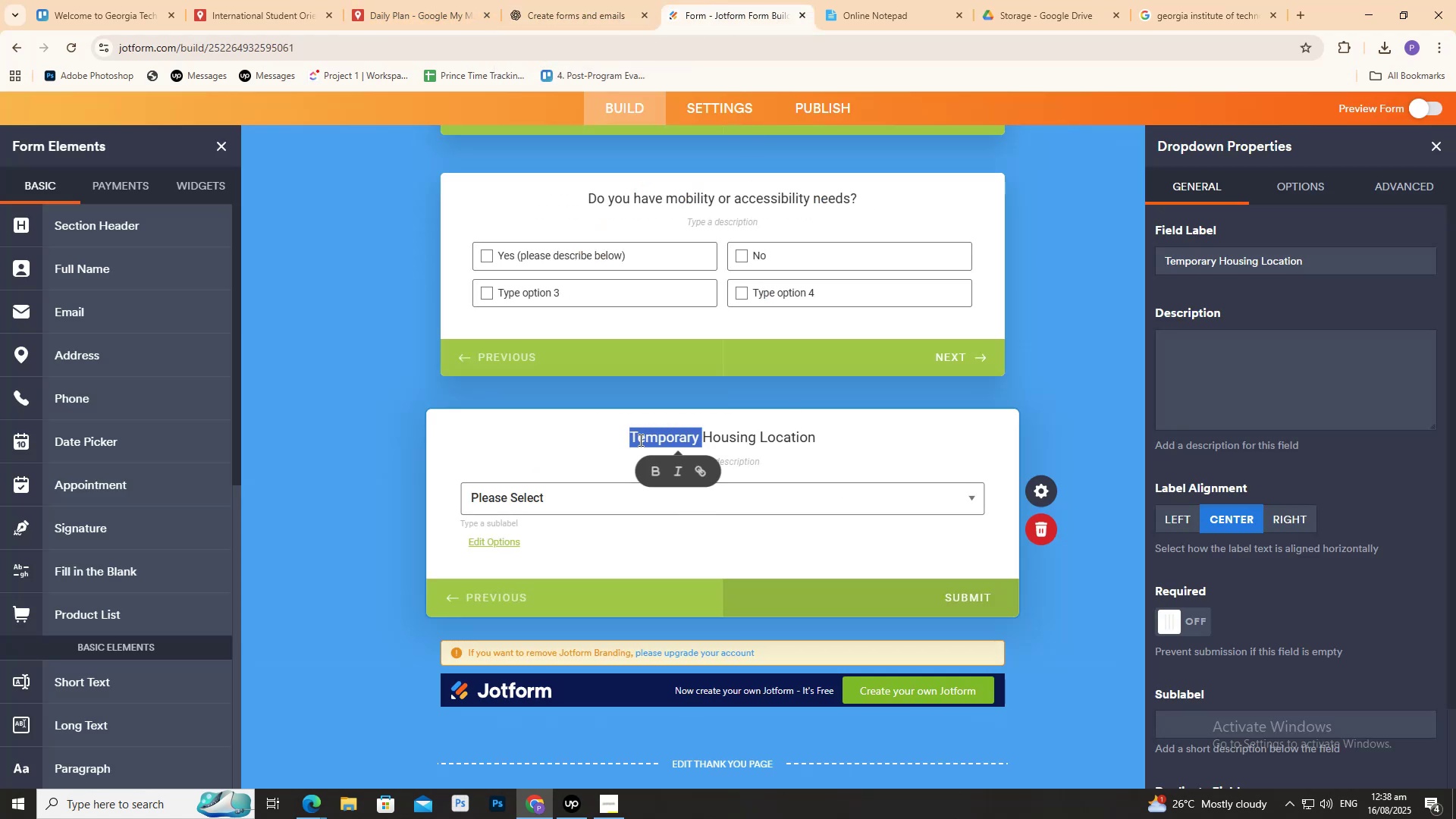 
left_click_drag(start_coordinate=[633, 433], to_coordinate=[706, 431])
 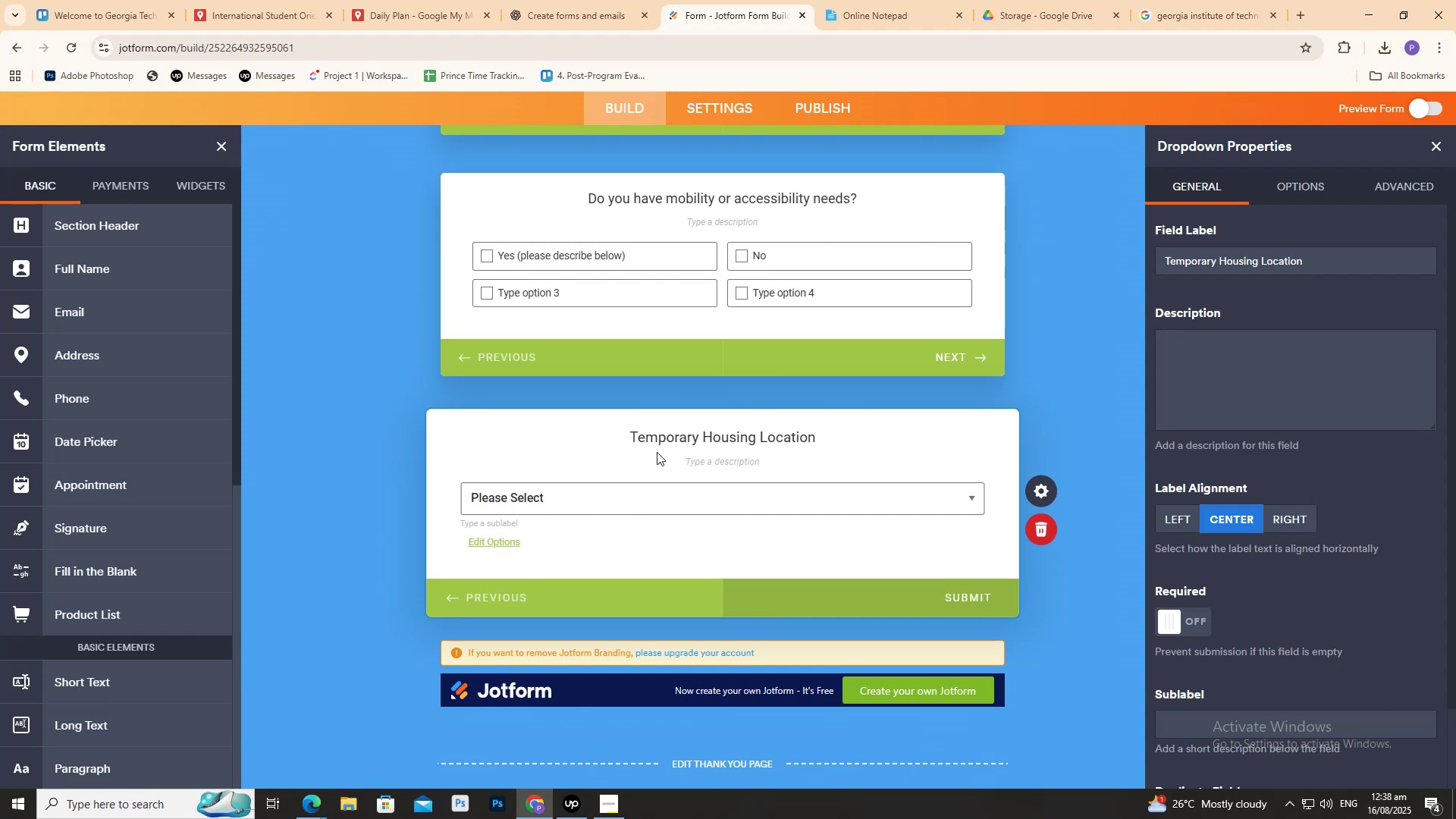 
left_click_drag(start_coordinate=[640, 441], to_coordinate=[868, 443])
 